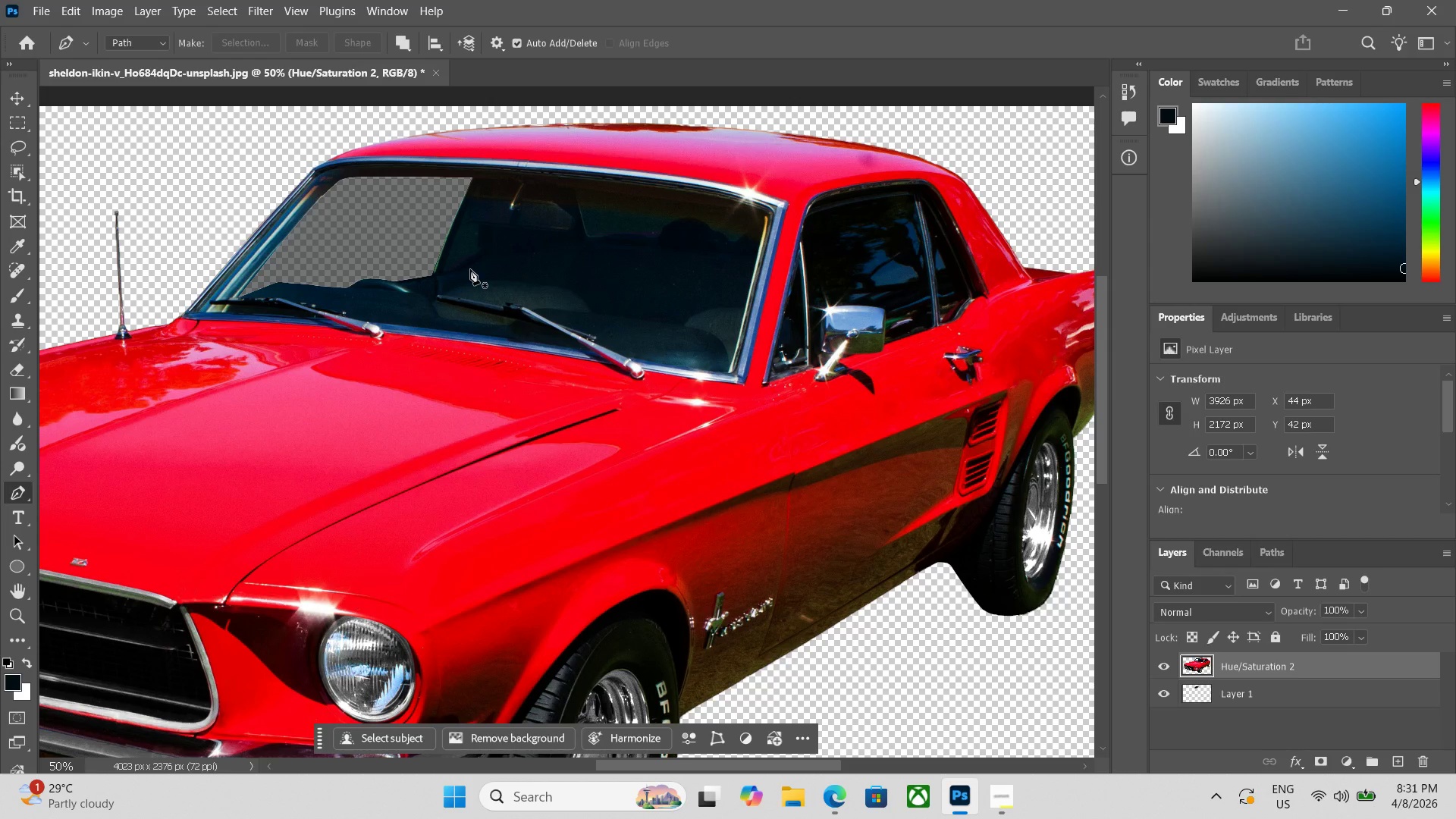 
key(Equal)
 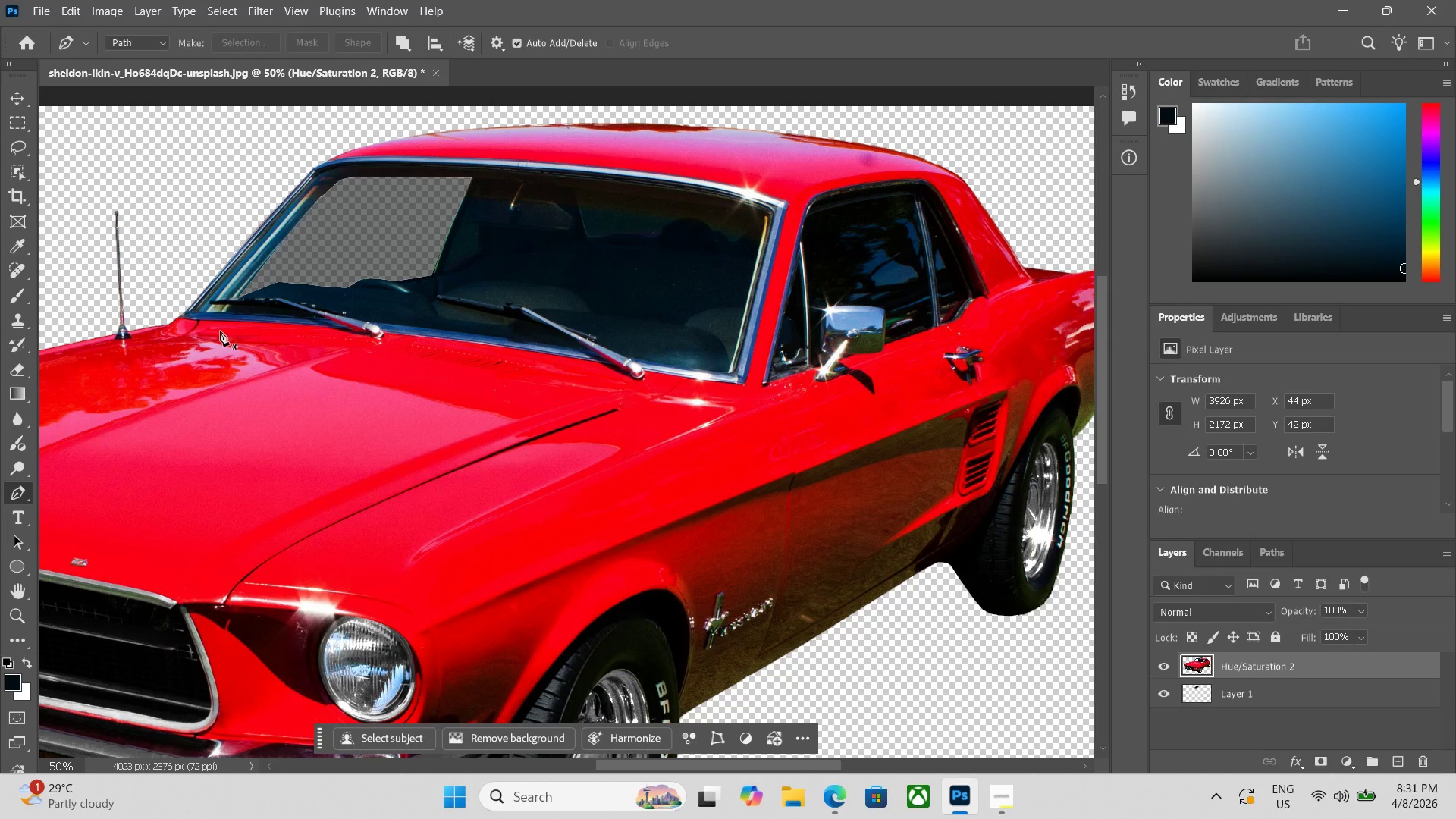 
key(Control+Equal)
 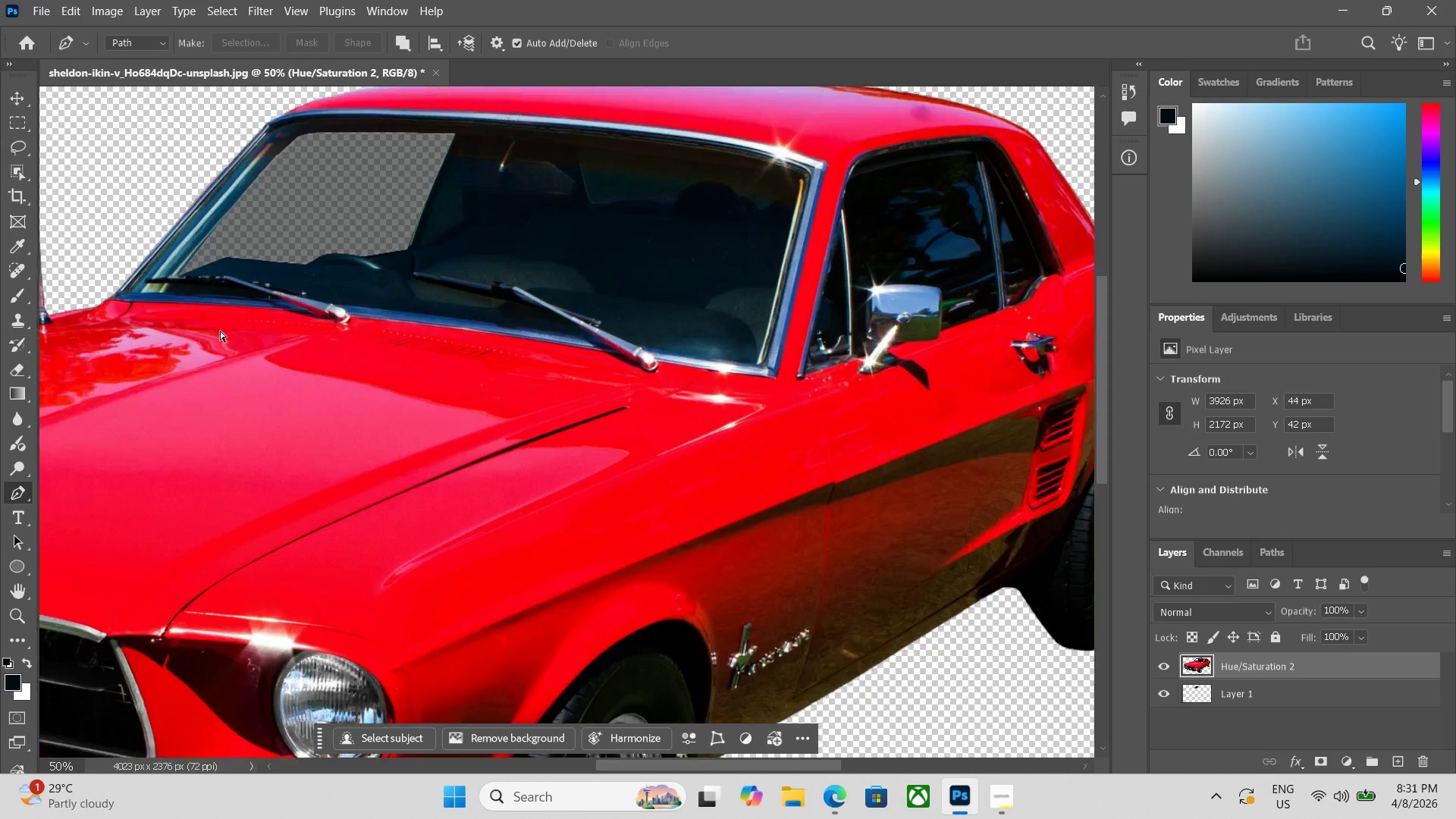 
key(Control+Equal)
 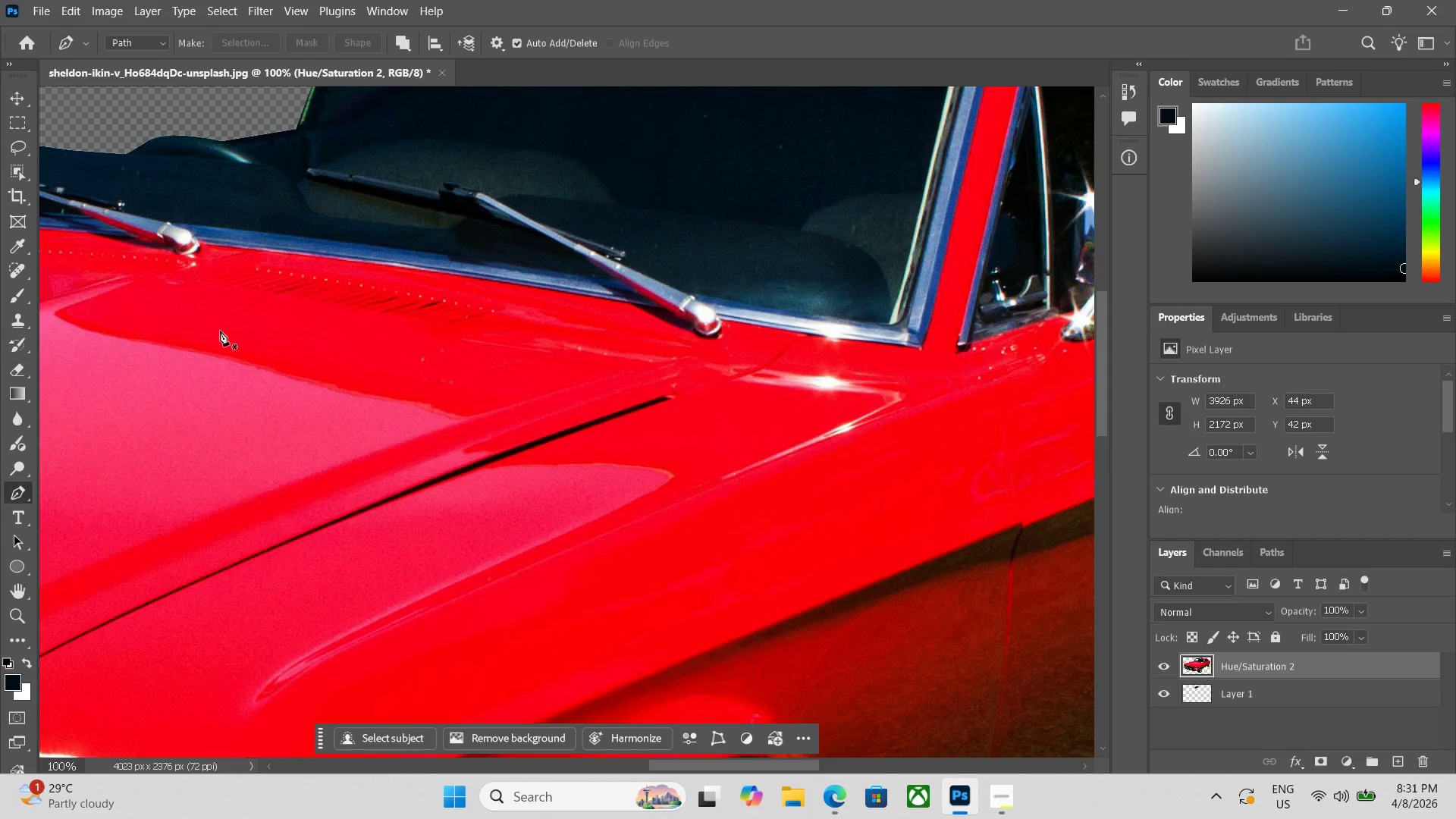 
key(Space)
 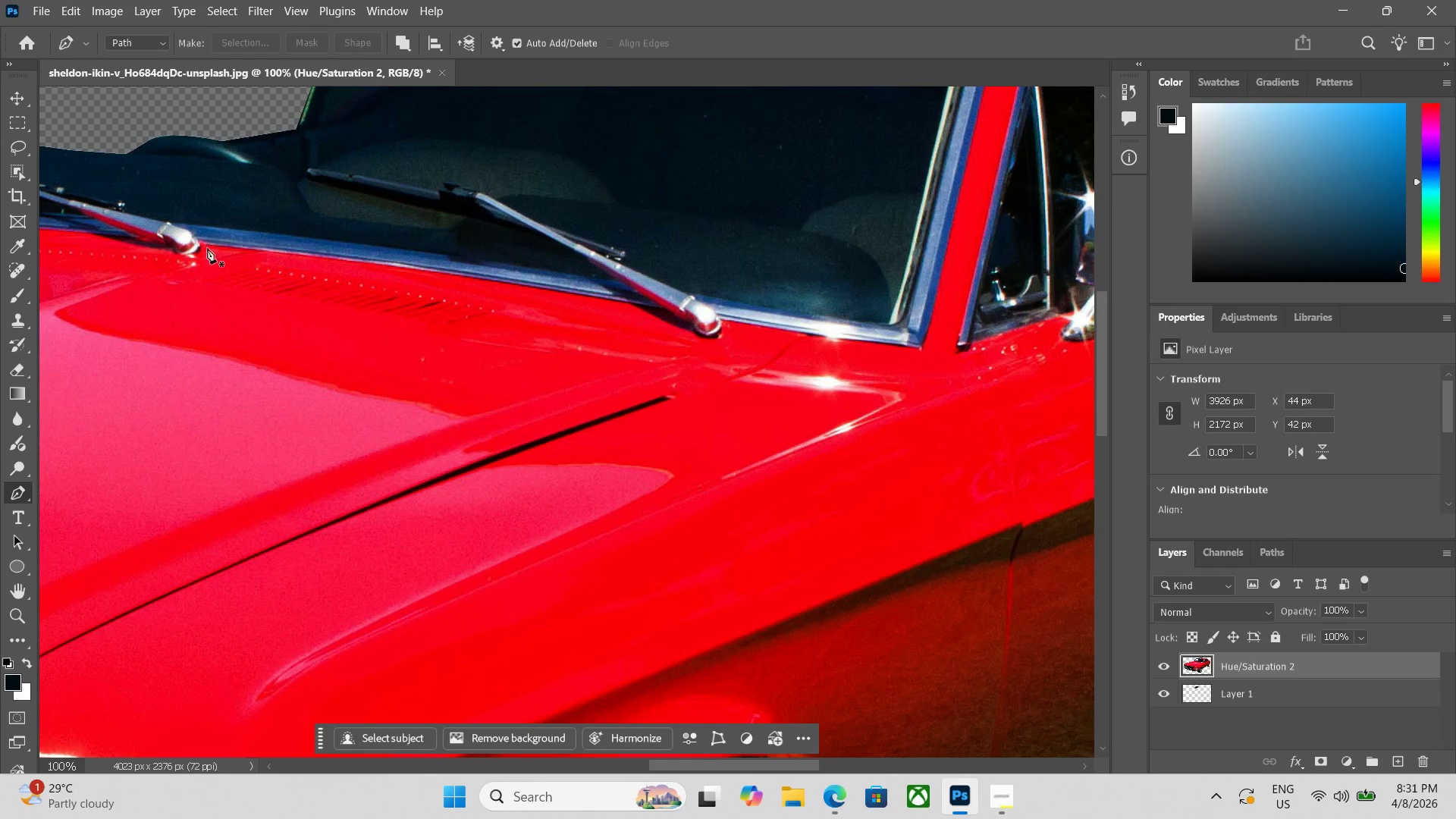 
hold_key(key=Space, duration=0.91)
 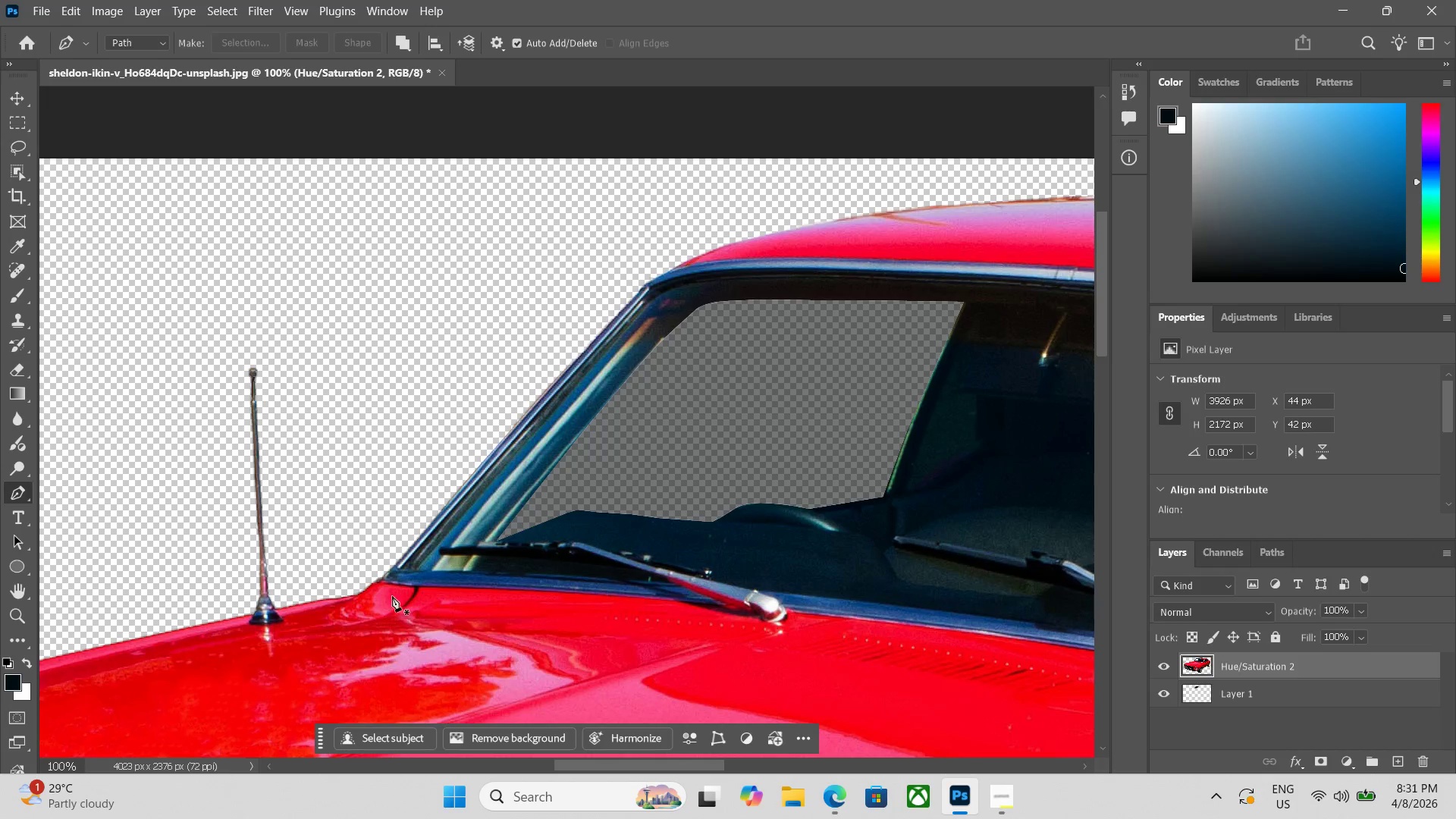 
left_click_drag(start_coordinate=[177, 184], to_coordinate=[764, 552])
 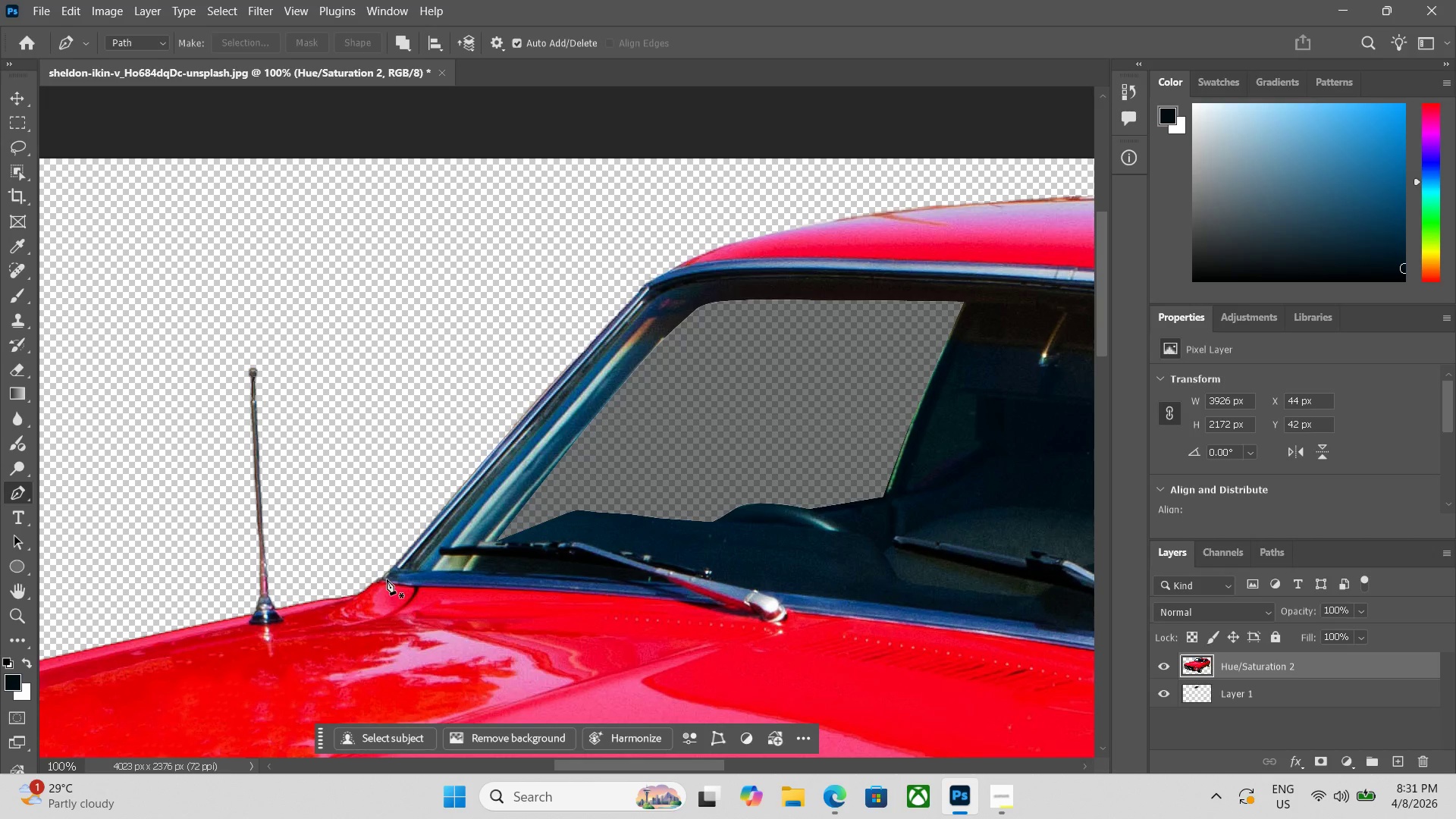 
left_click([384, 579])
 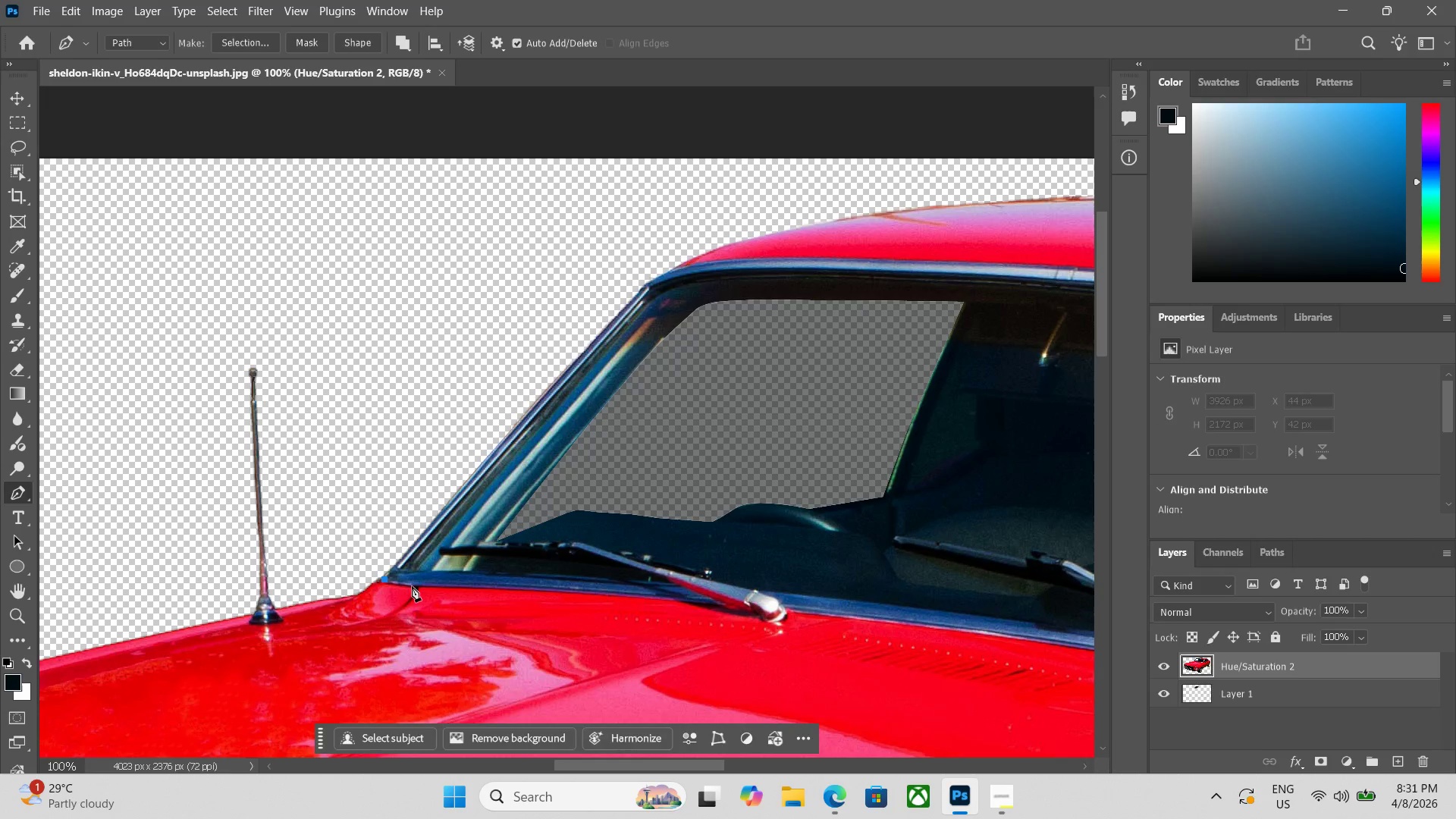 
left_click([413, 586])
 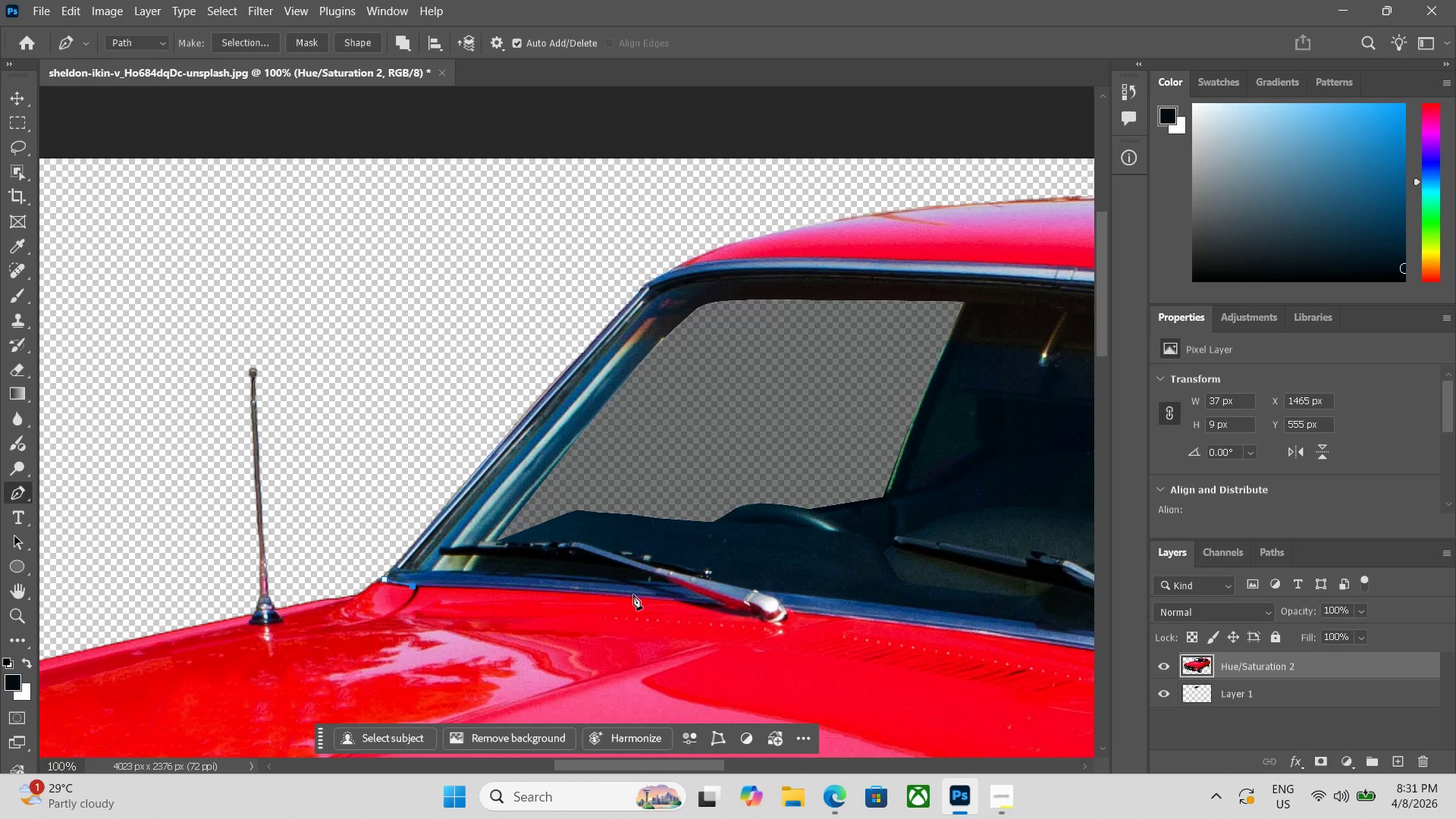 
left_click([633, 596])
 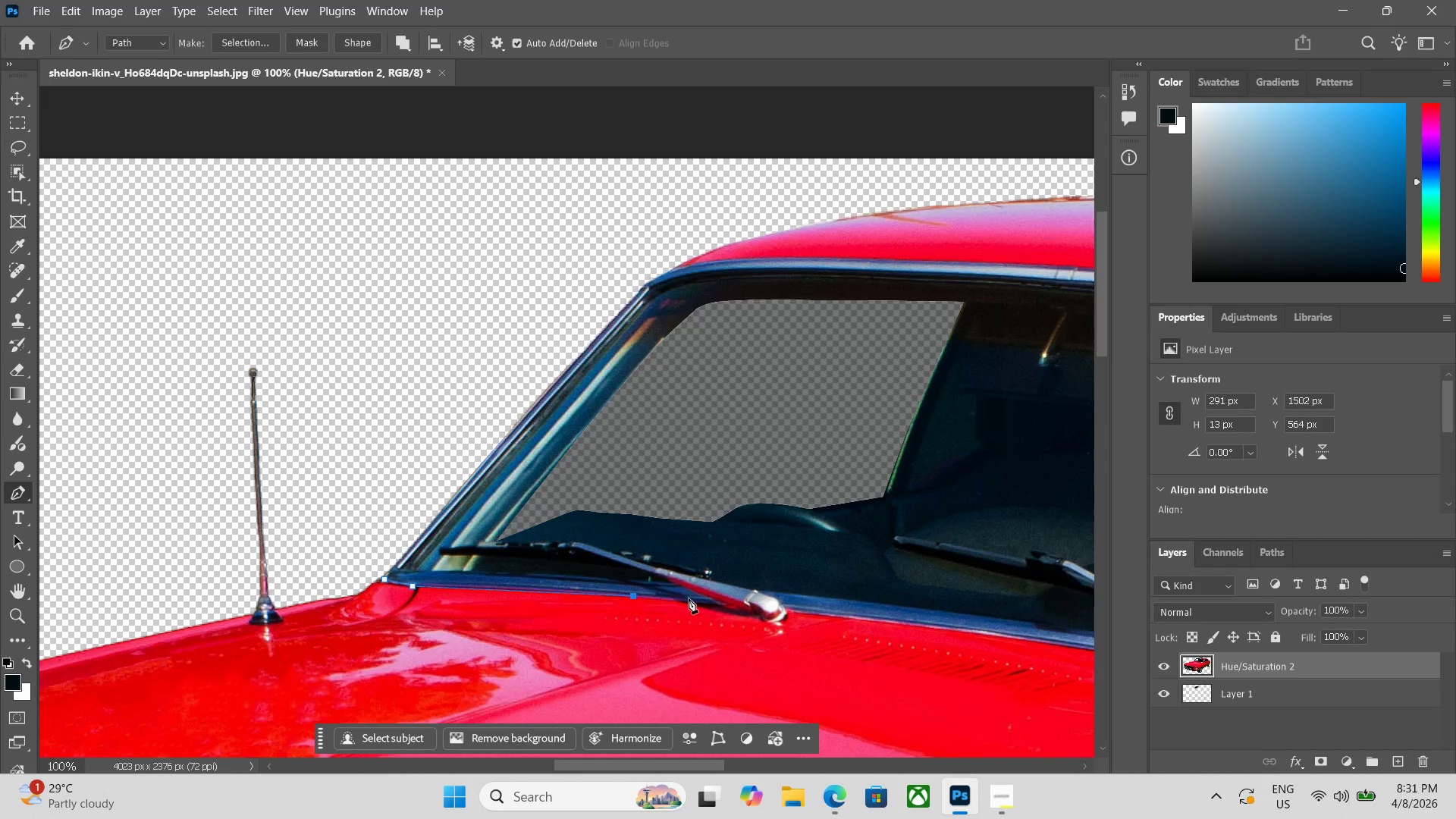 
left_click([689, 598])
 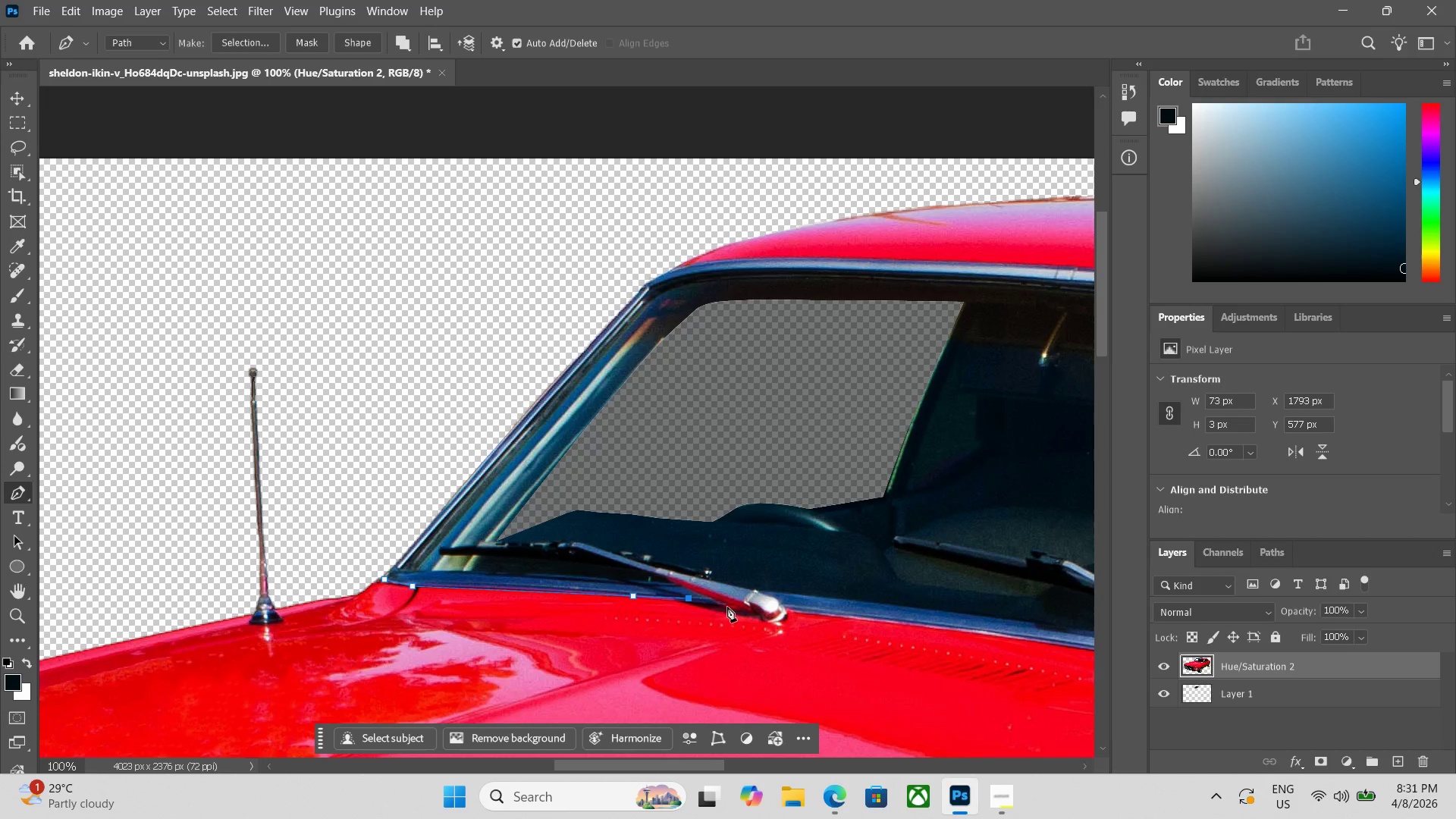 
left_click([733, 607])
 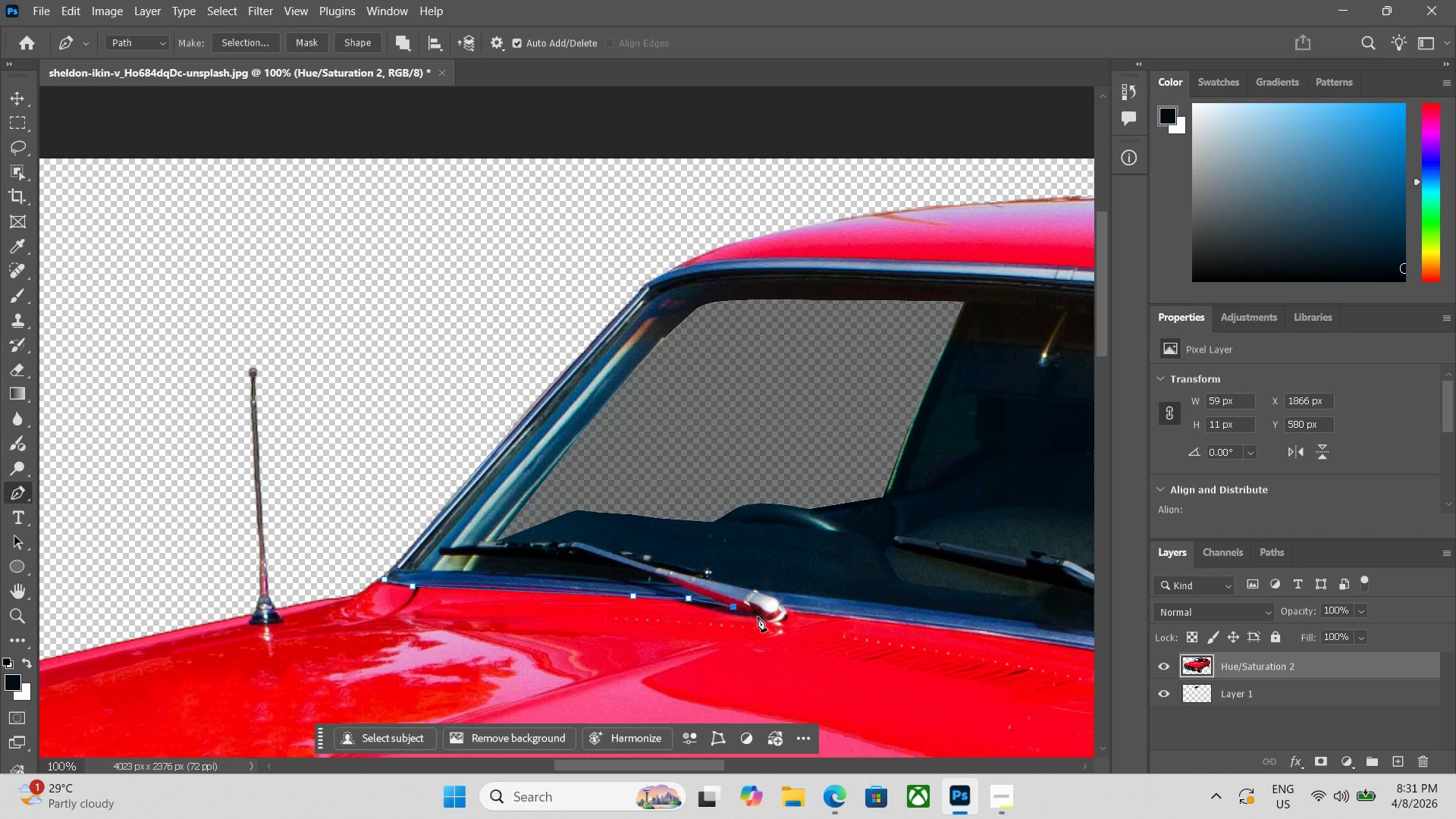 
left_click([758, 616])
 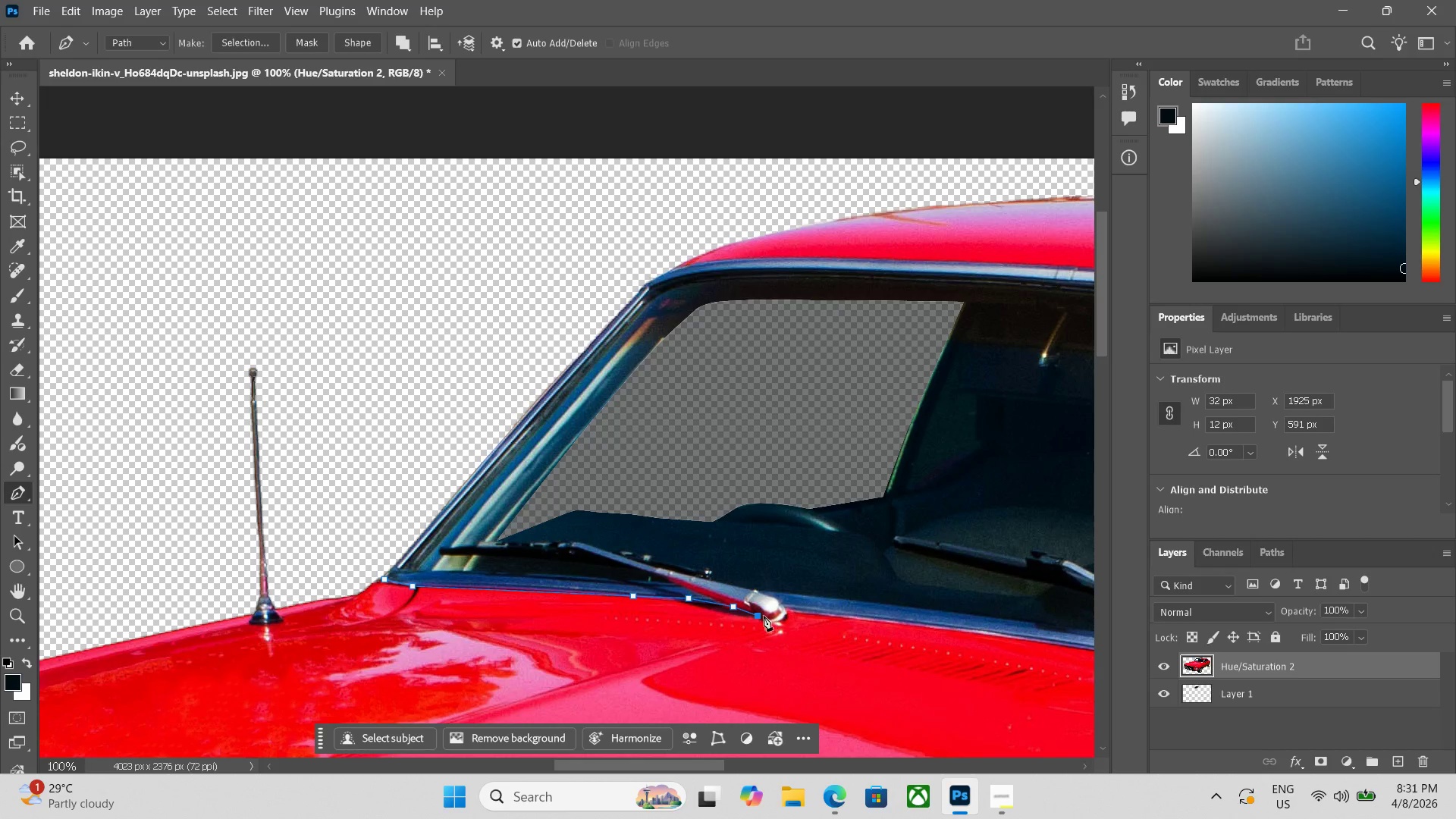 
key(Control+Equal)
 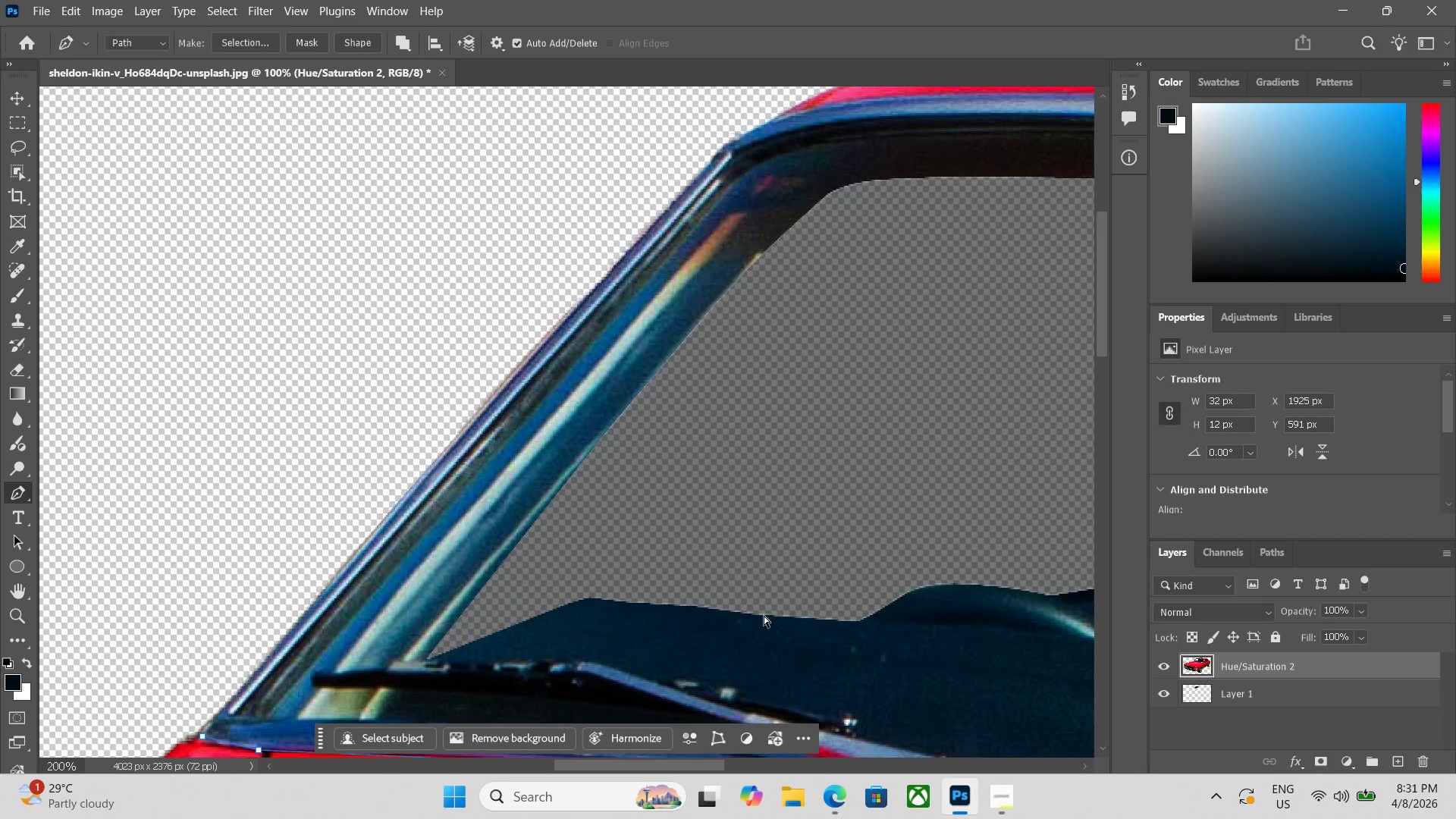 
key(Control+Equal)
 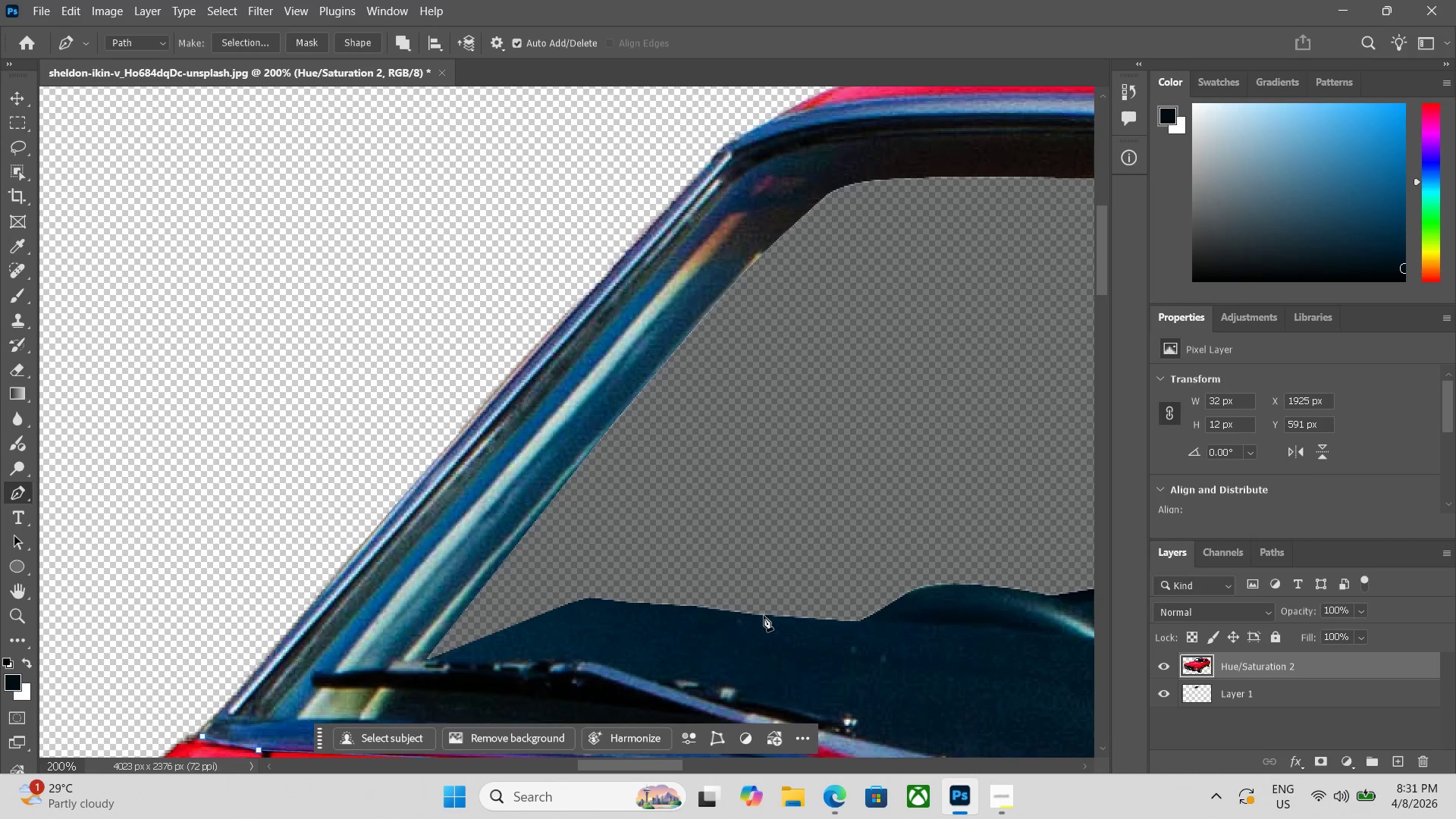 
key(Space)
 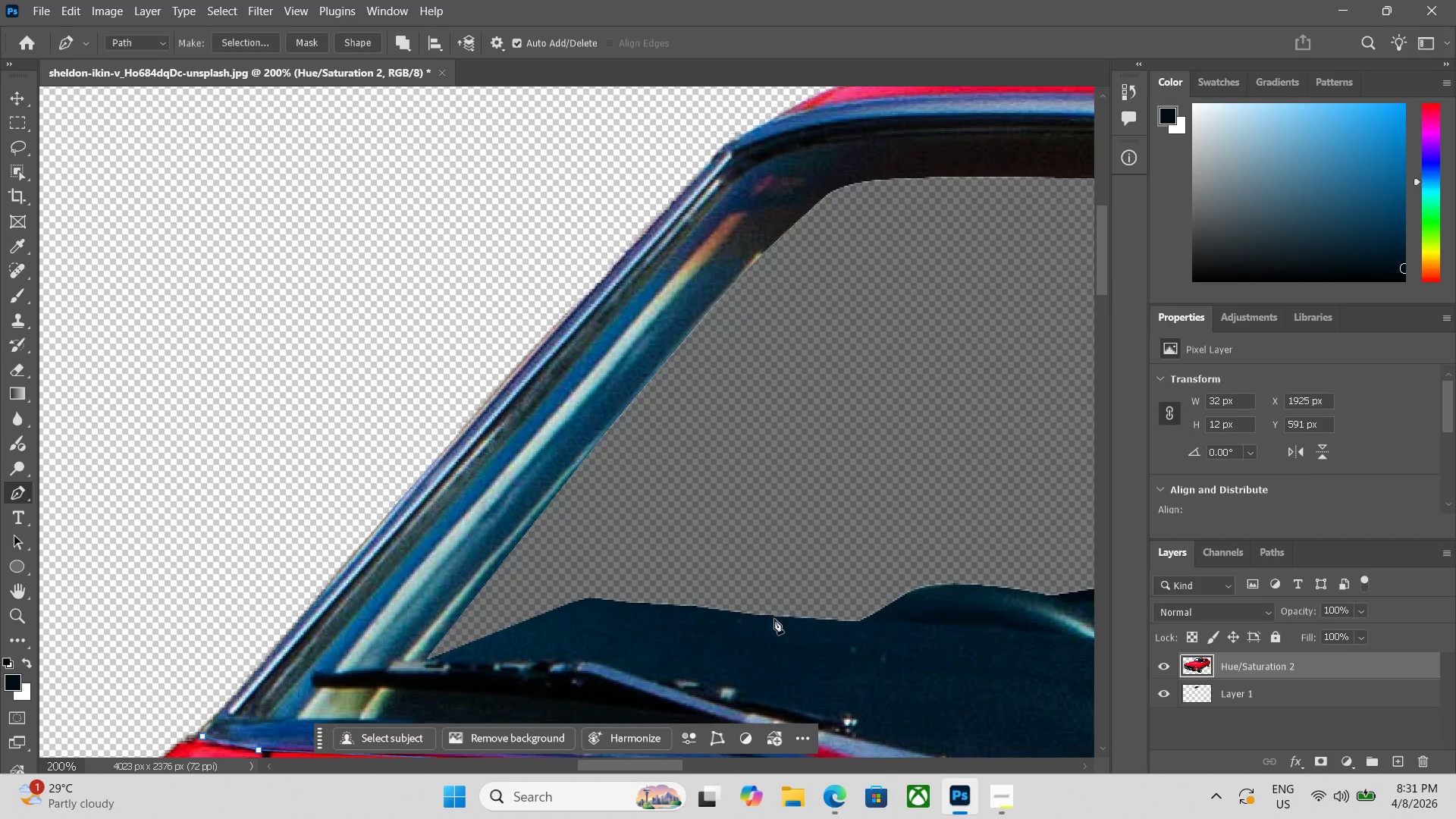 
hold_key(key=Space, duration=0.67)
 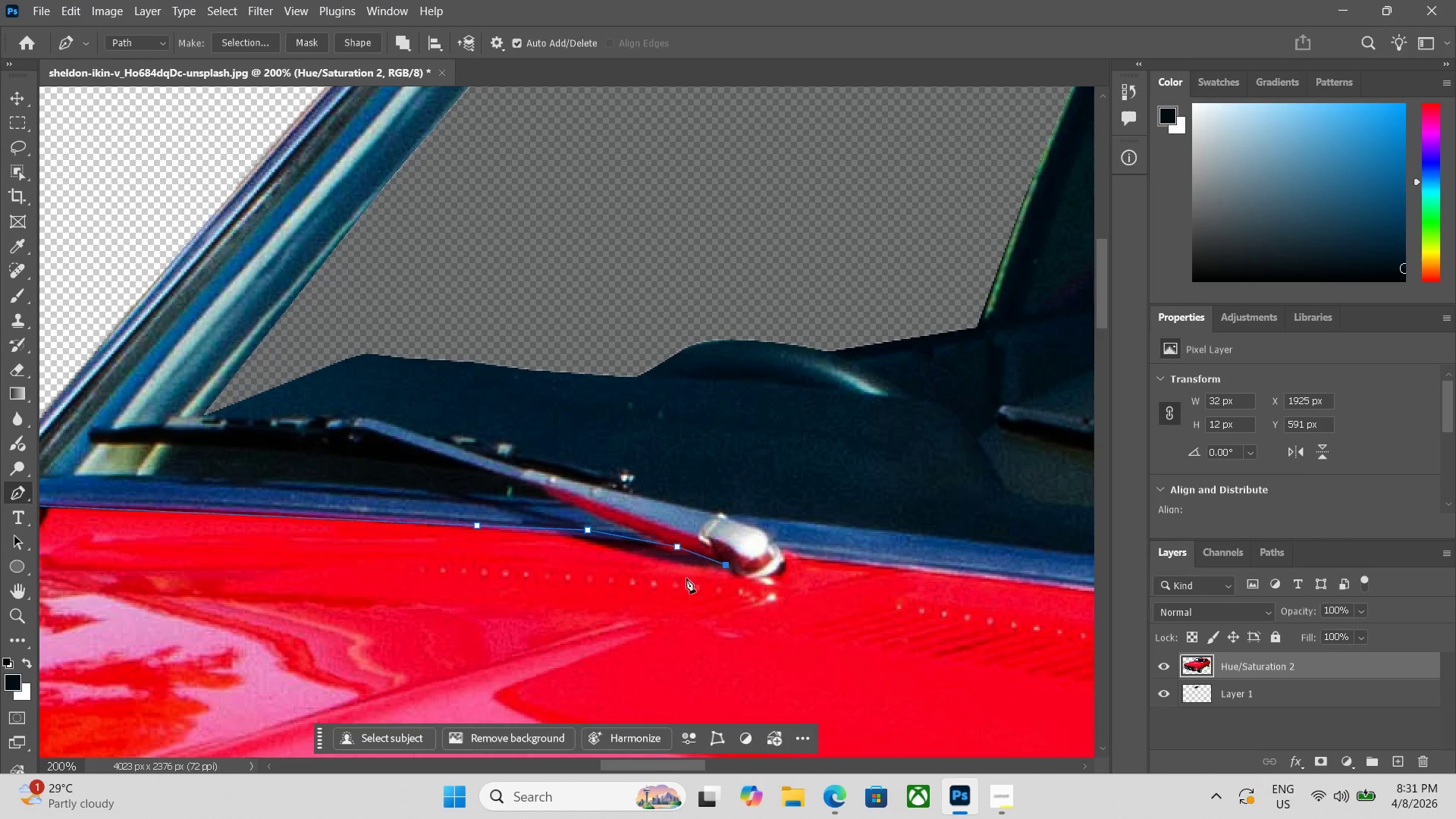 
left_click_drag(start_coordinate=[780, 619], to_coordinate=[557, 375])
 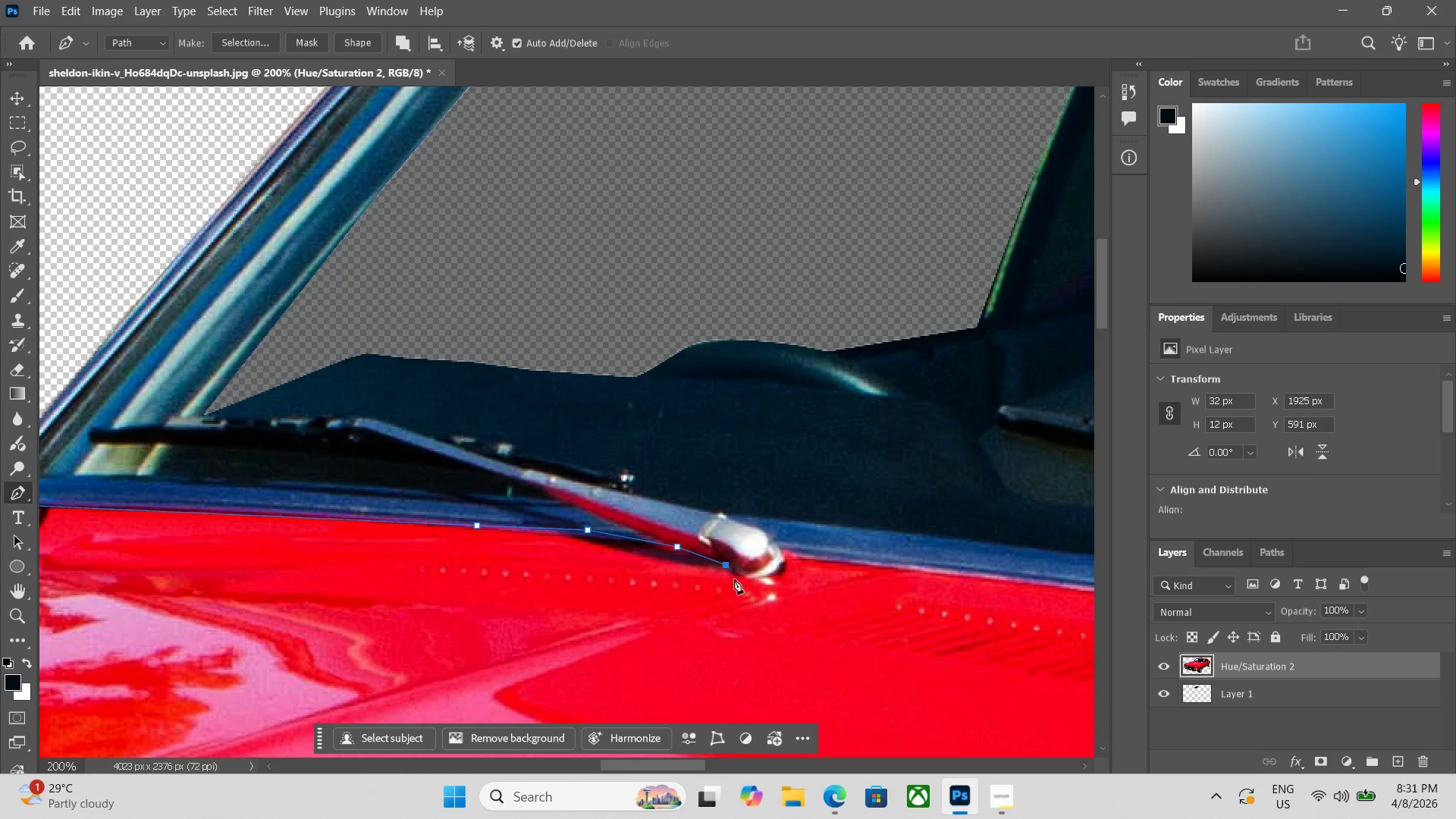 
left_click([743, 574])
 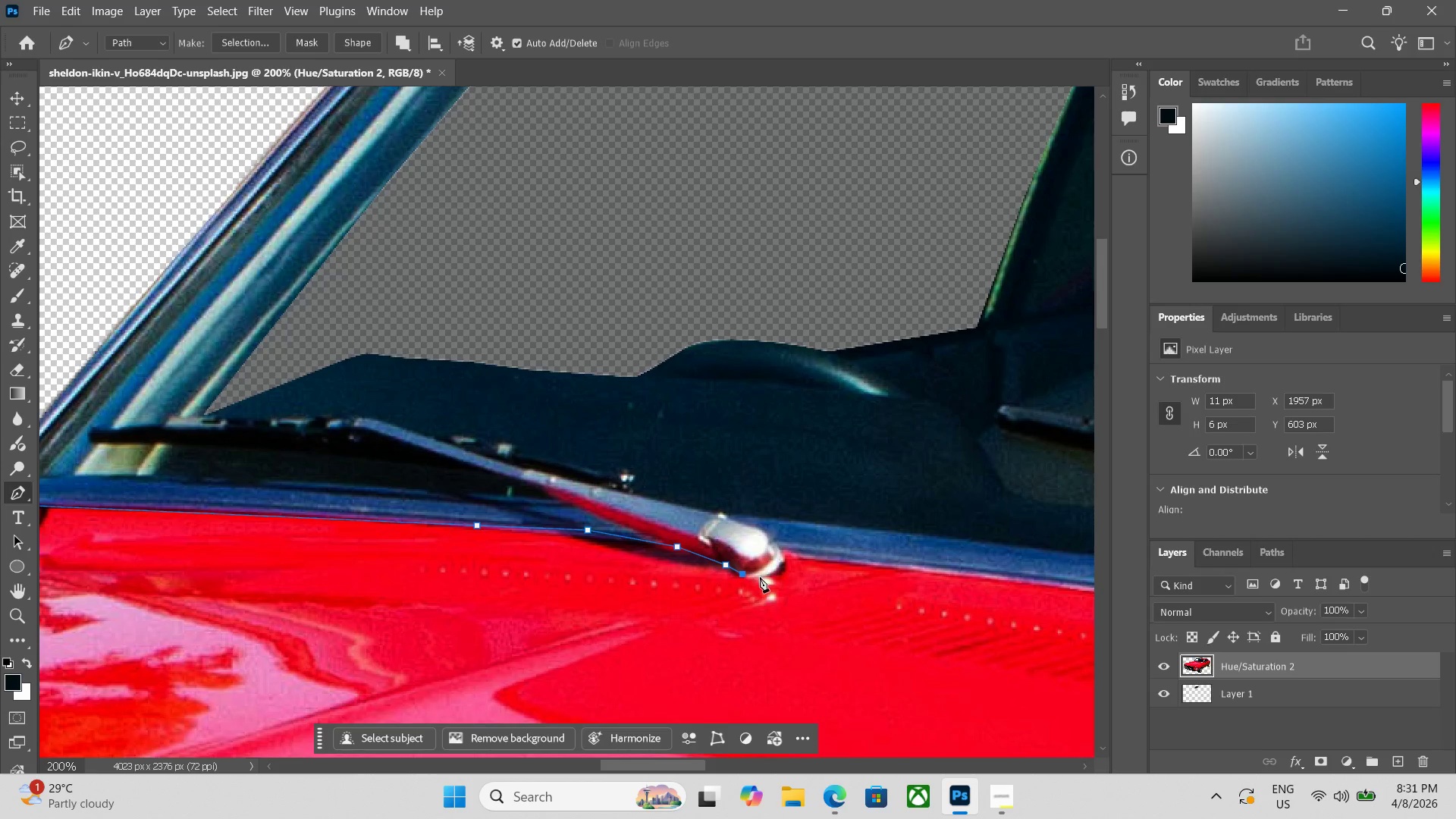 
left_click_drag(start_coordinate=[761, 577], to_coordinate=[766, 577])
 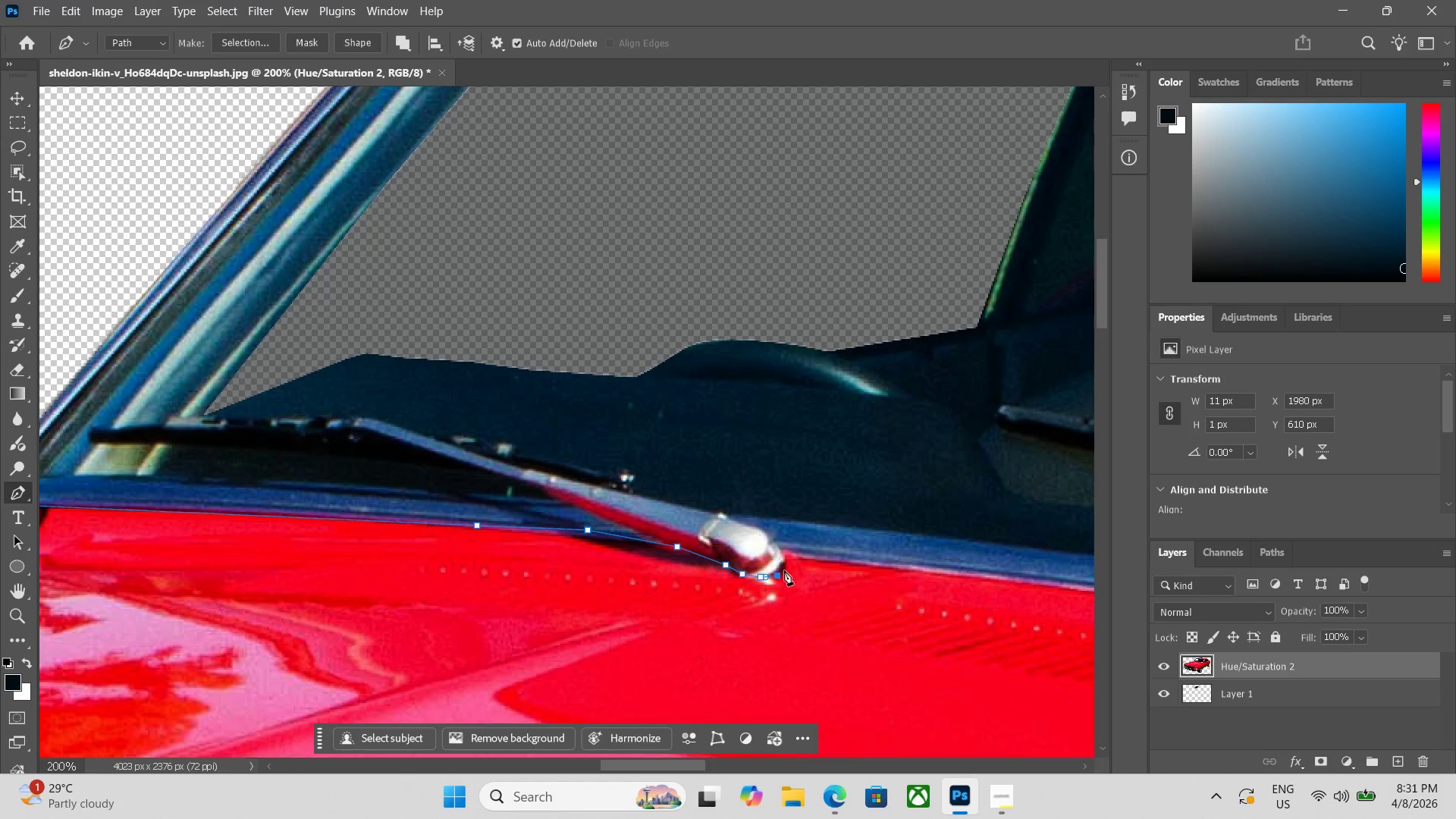 
double_click([785, 564])
 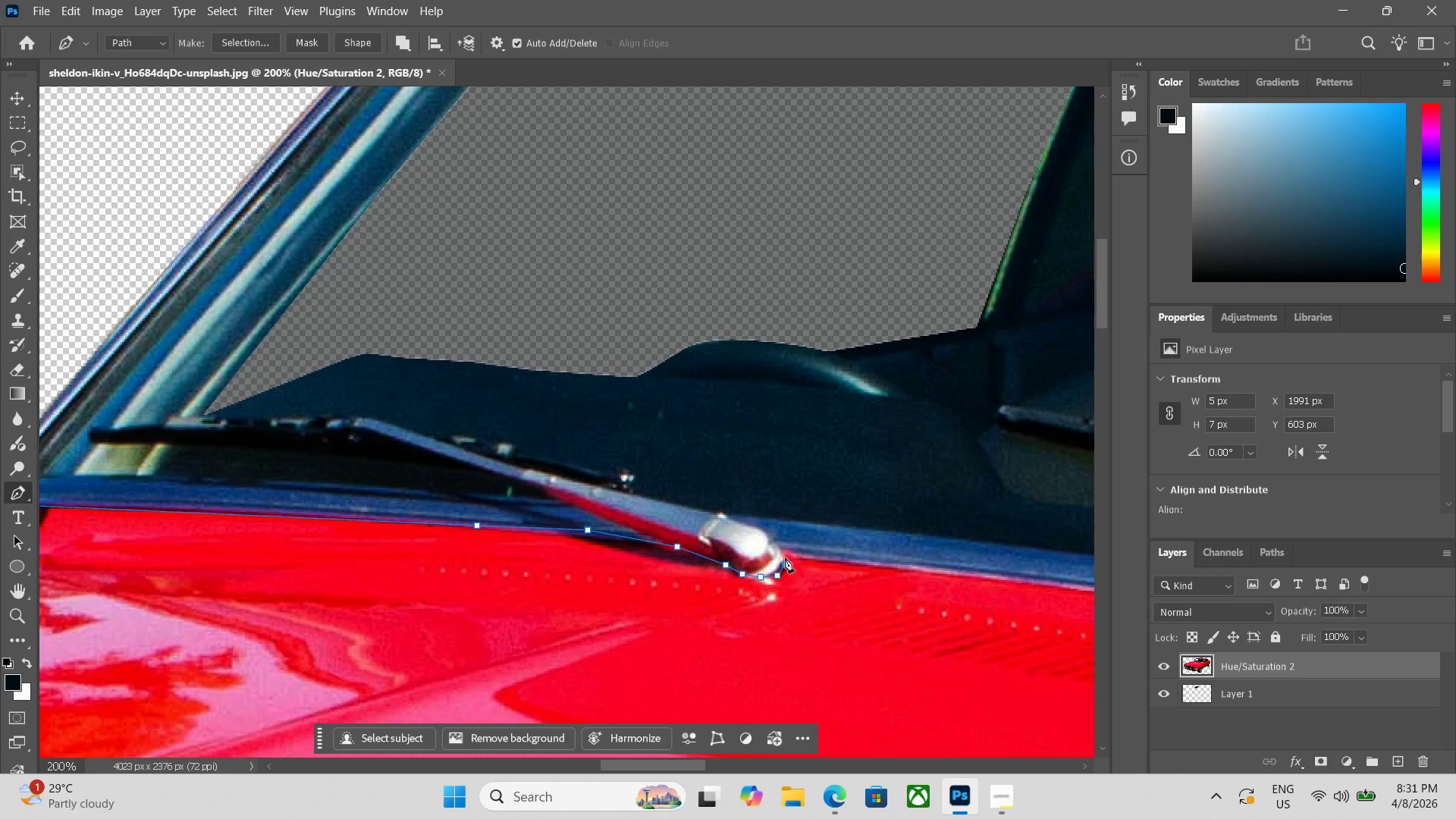 
triple_click([785, 555])
 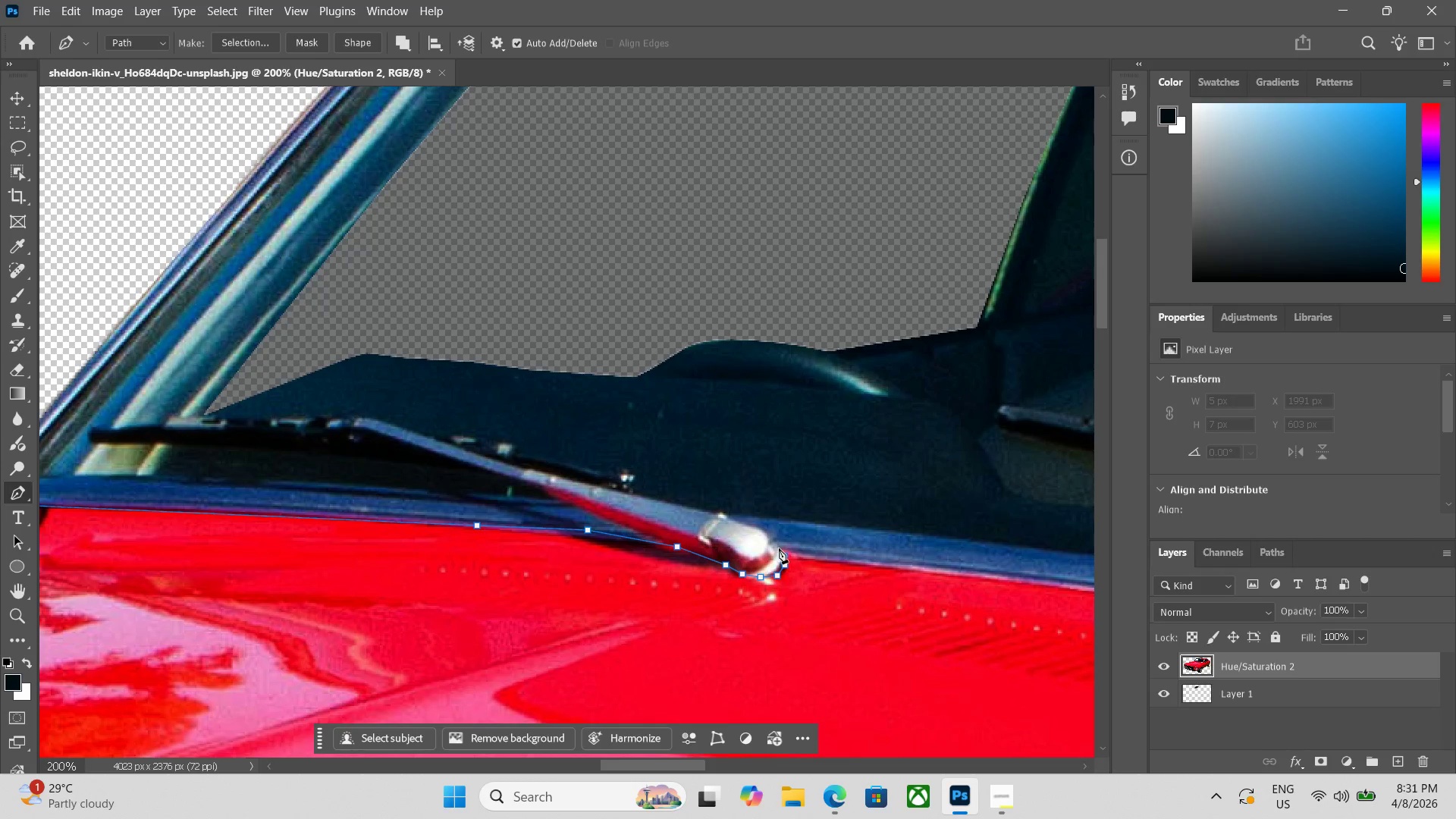 
triple_click([779, 548])
 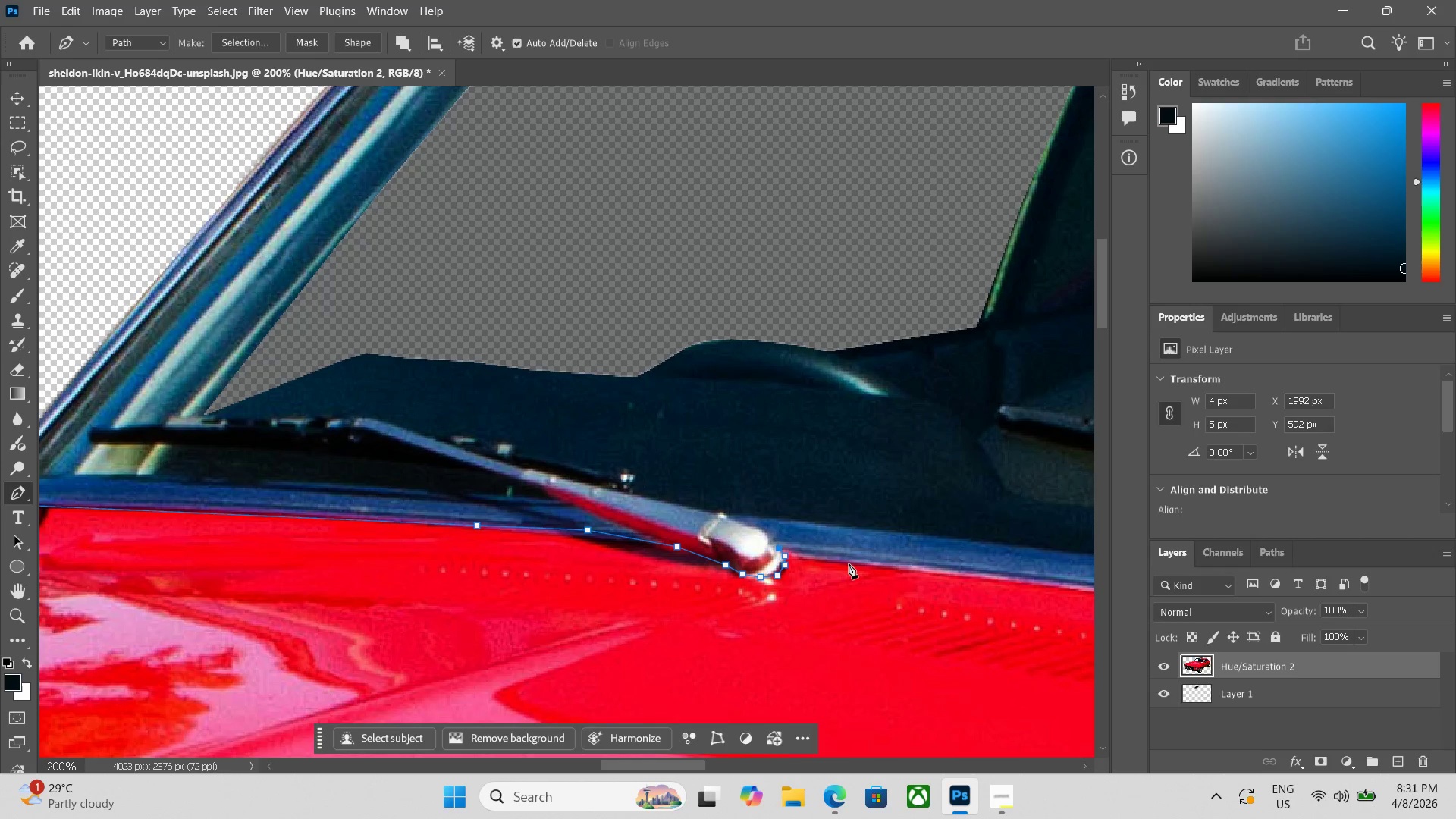 
left_click([850, 563])
 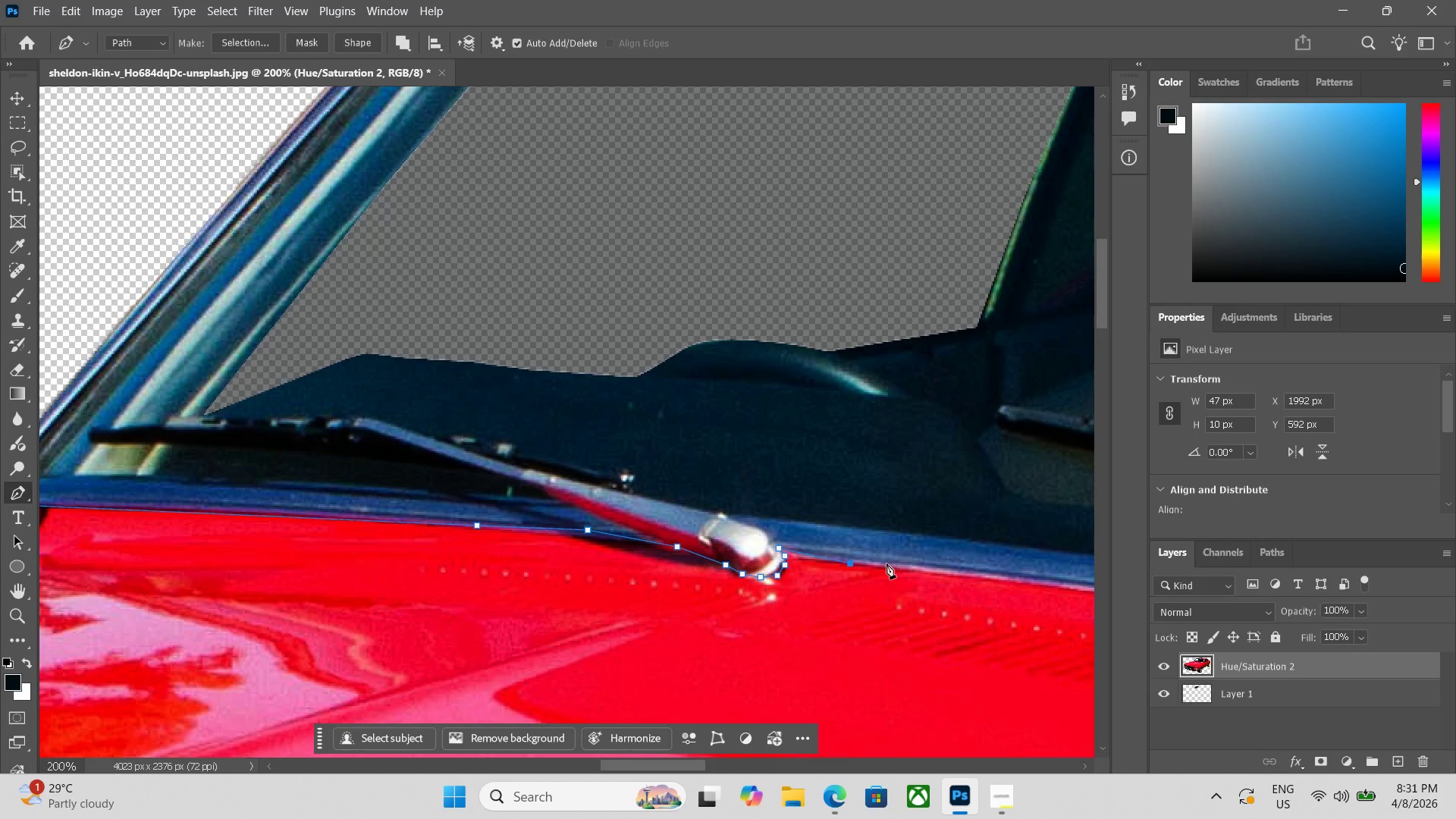 
hold_key(key=Space, duration=0.58)
 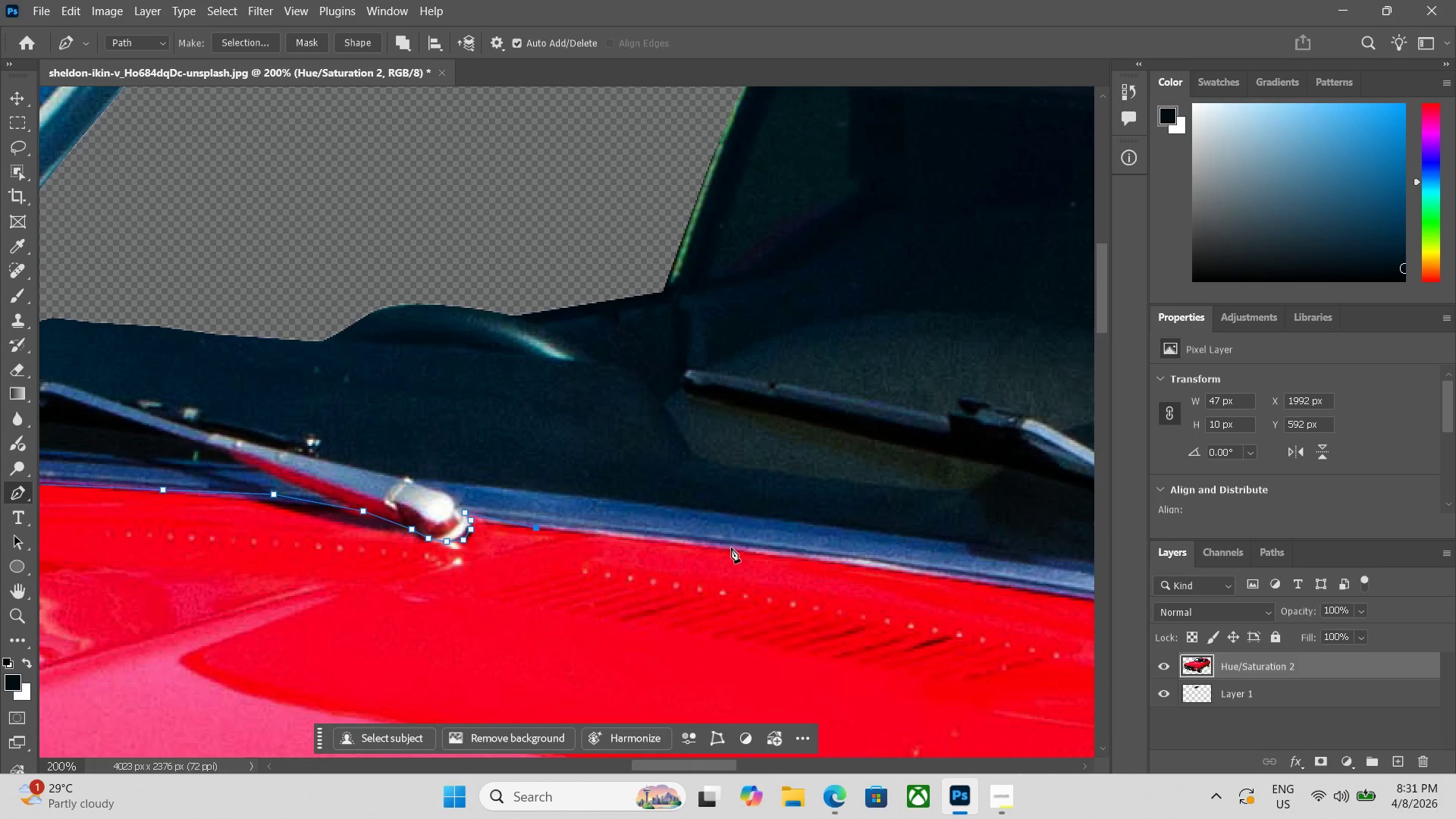 
left_click_drag(start_coordinate=[973, 636], to_coordinate=[660, 601])
 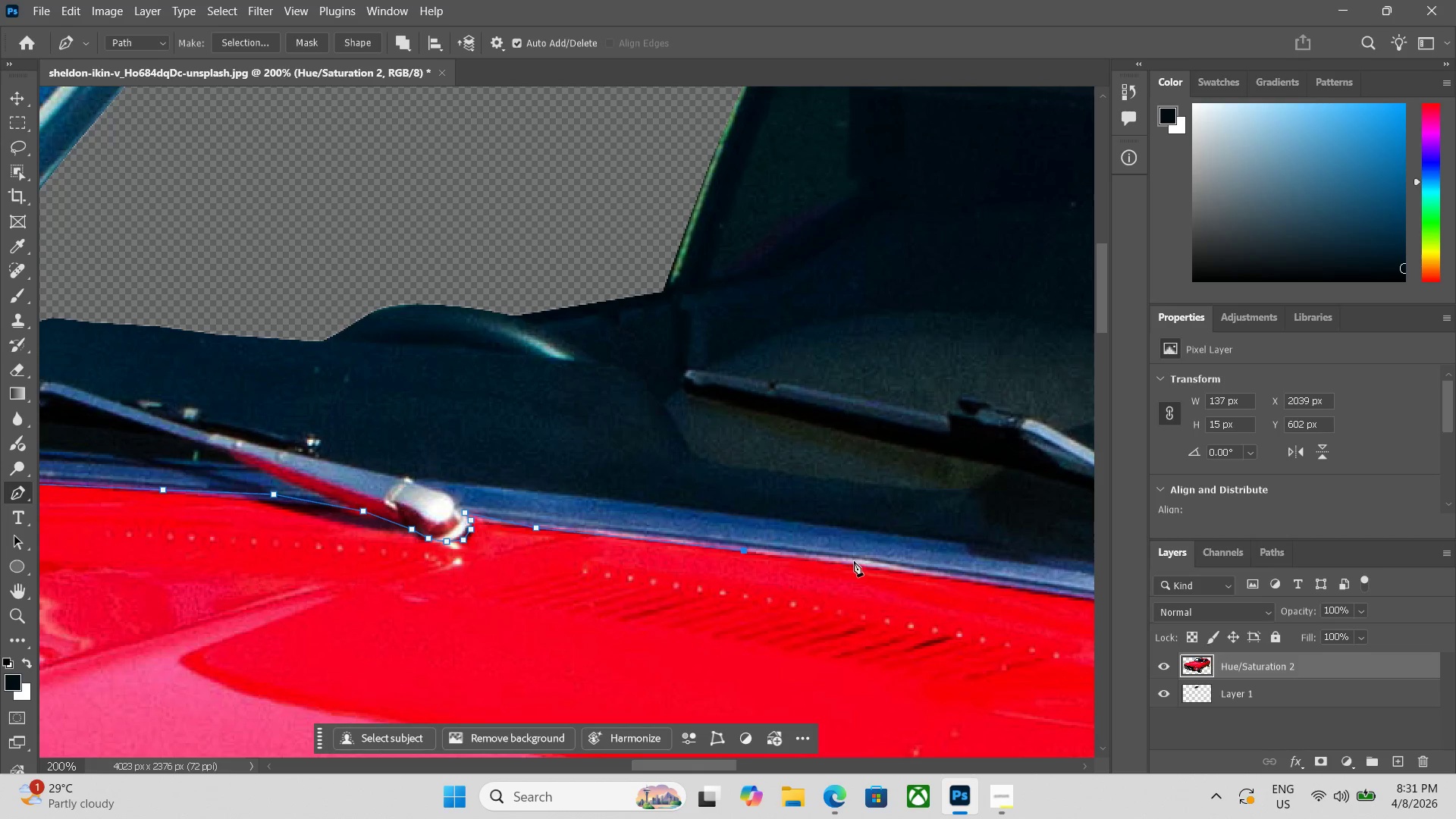 
left_click([860, 566])
 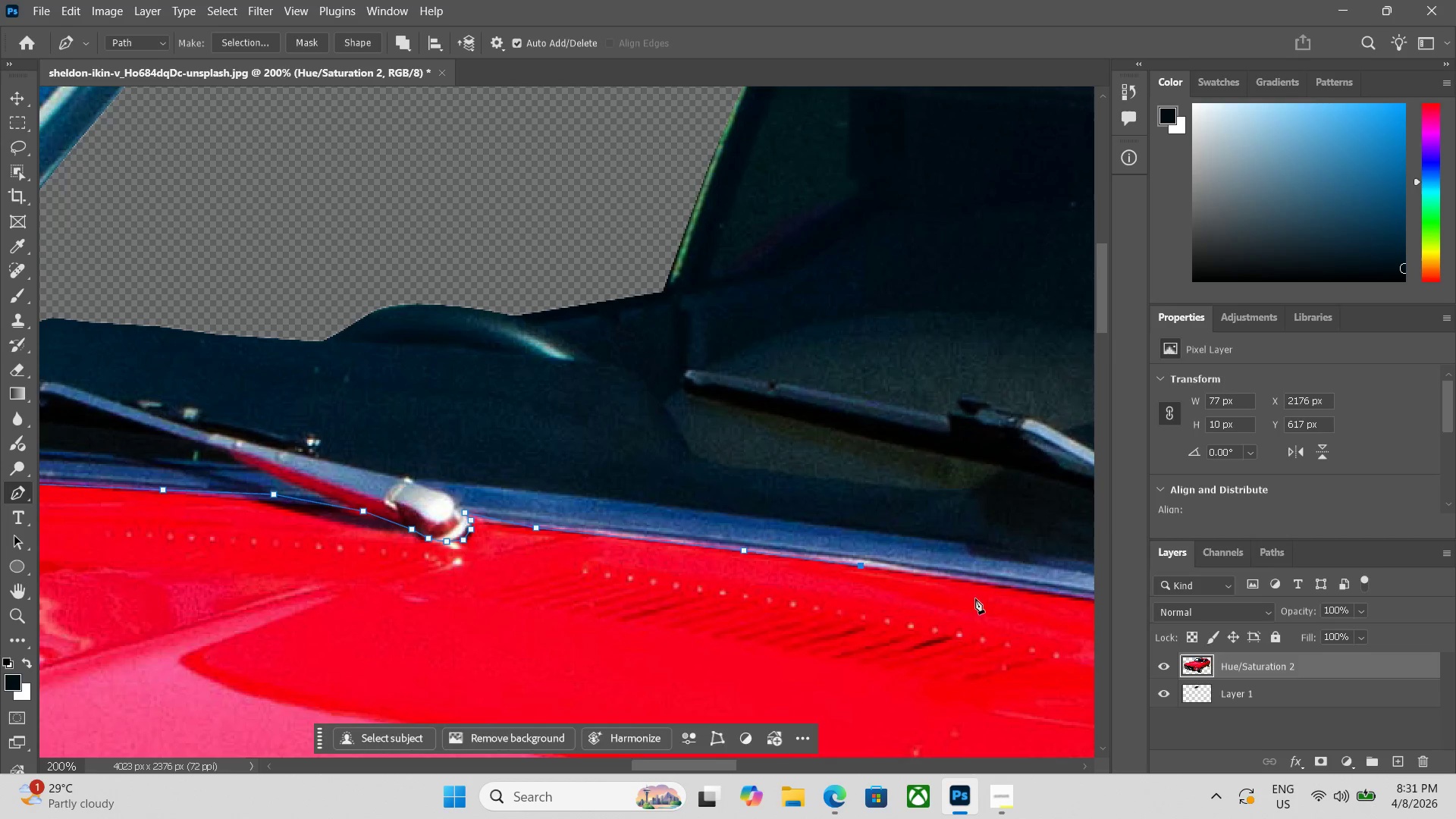 
hold_key(key=Space, duration=0.47)
 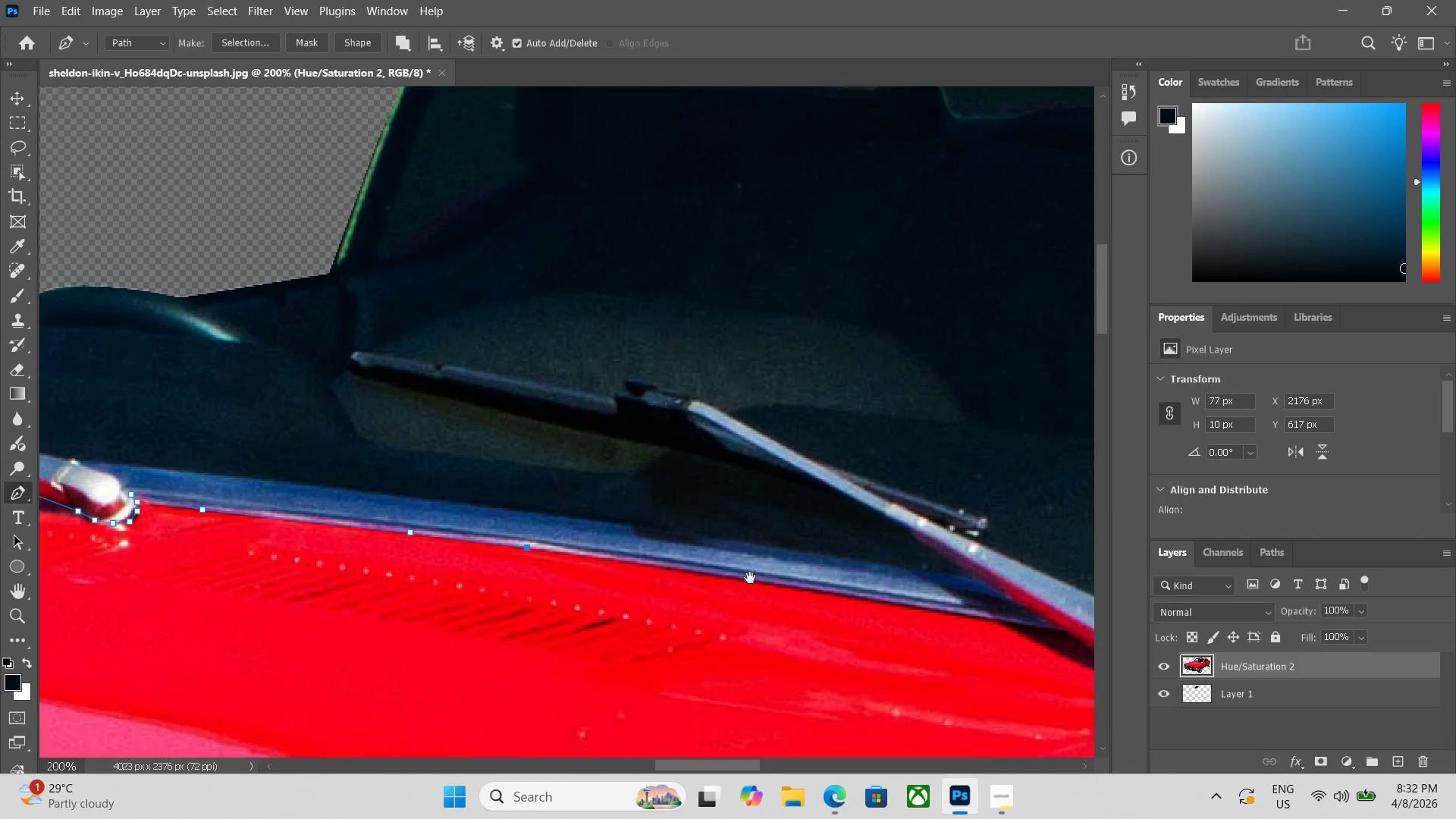 
left_click_drag(start_coordinate=[959, 598], to_coordinate=[726, 592])
 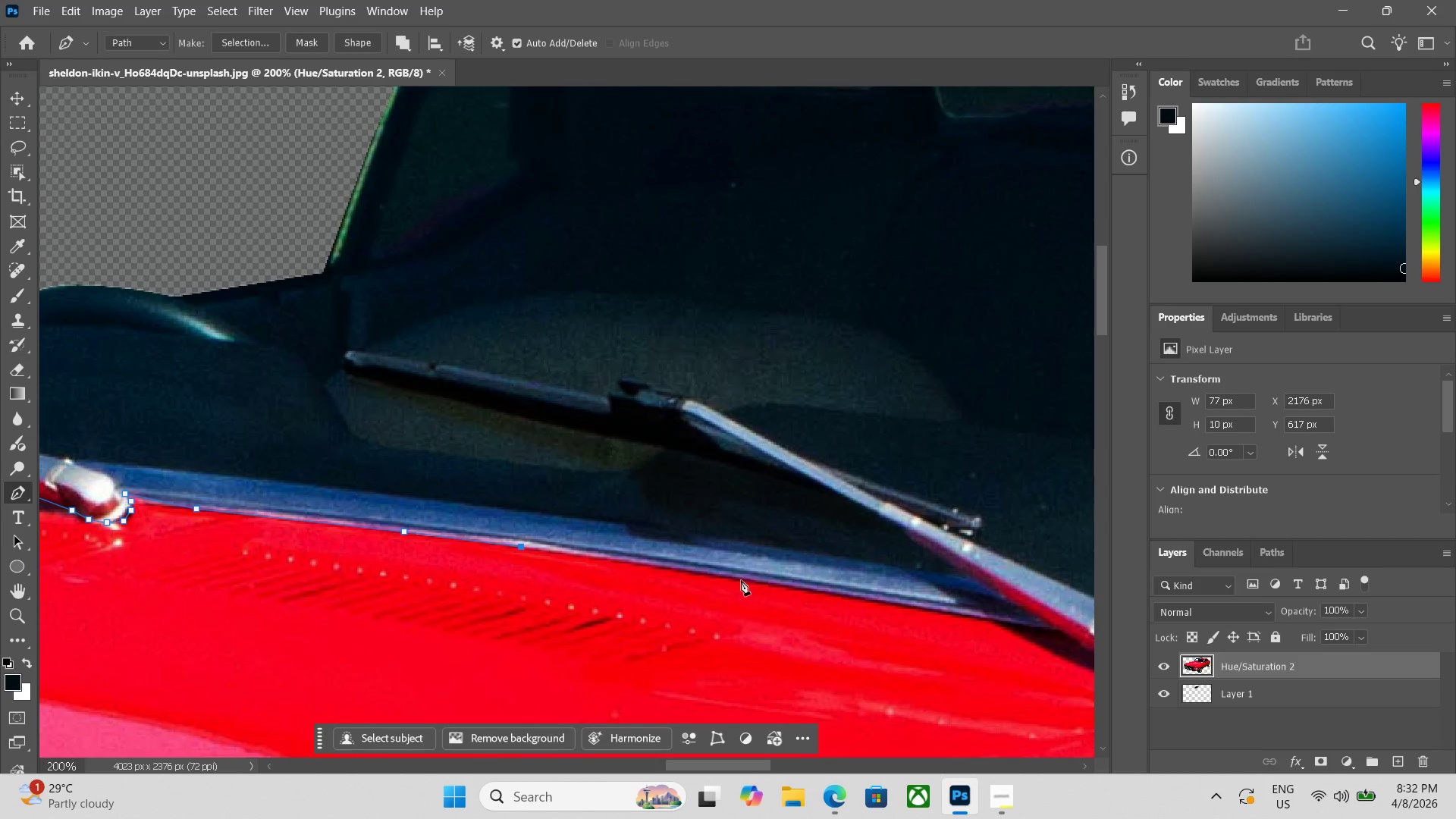 
left_click([741, 580])
 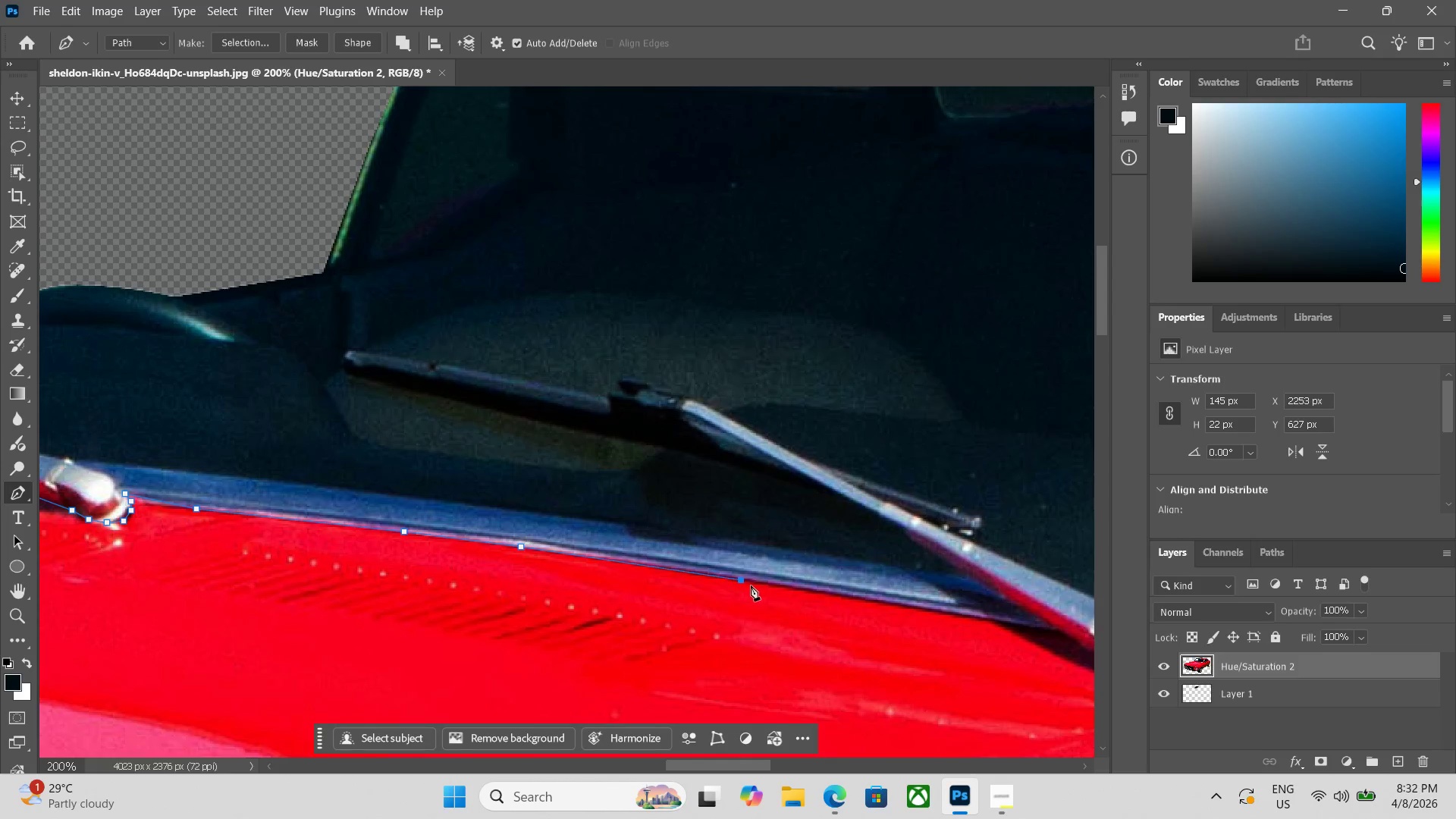 
key(Control+Z)
 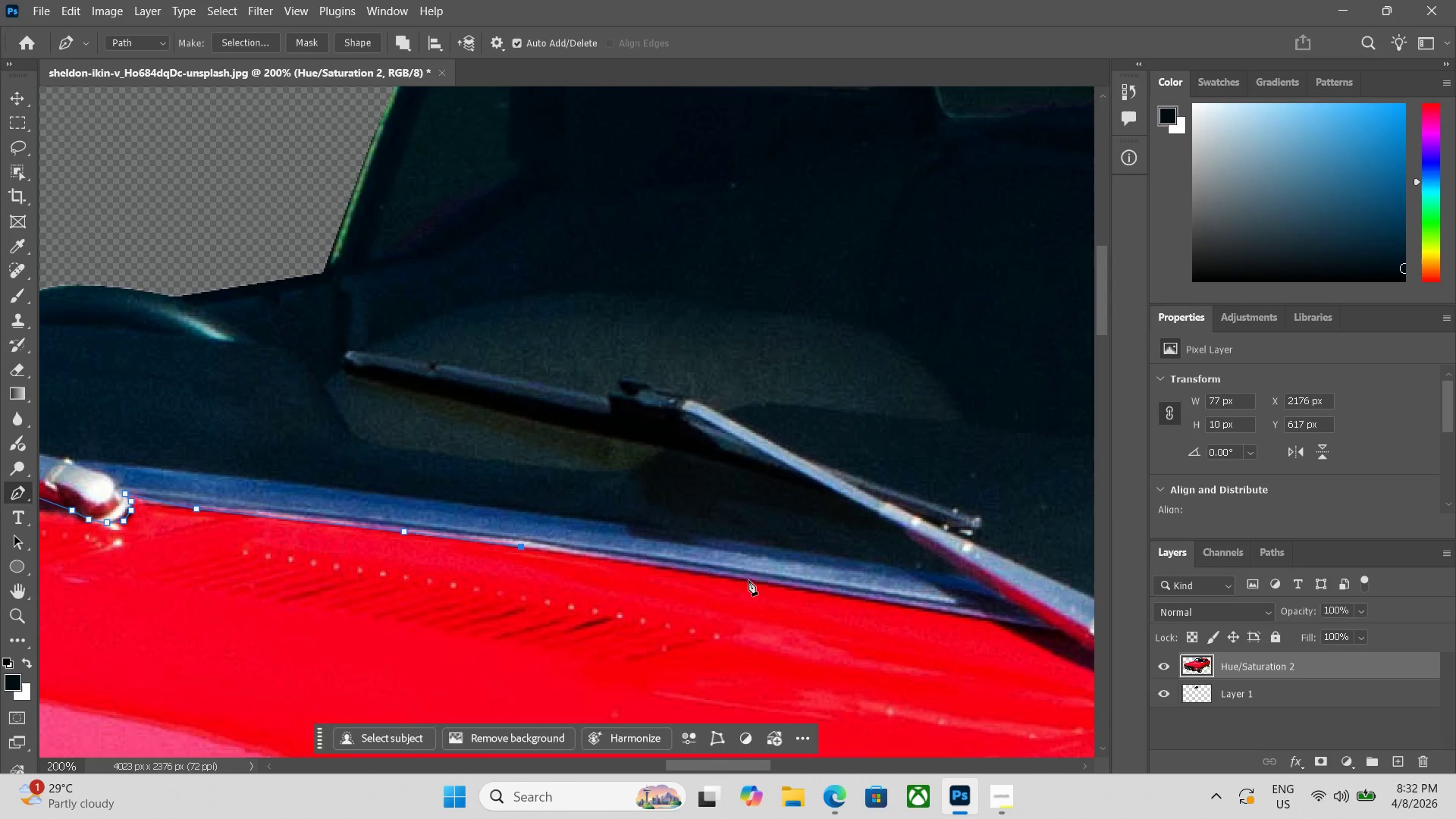 
left_click([748, 580])
 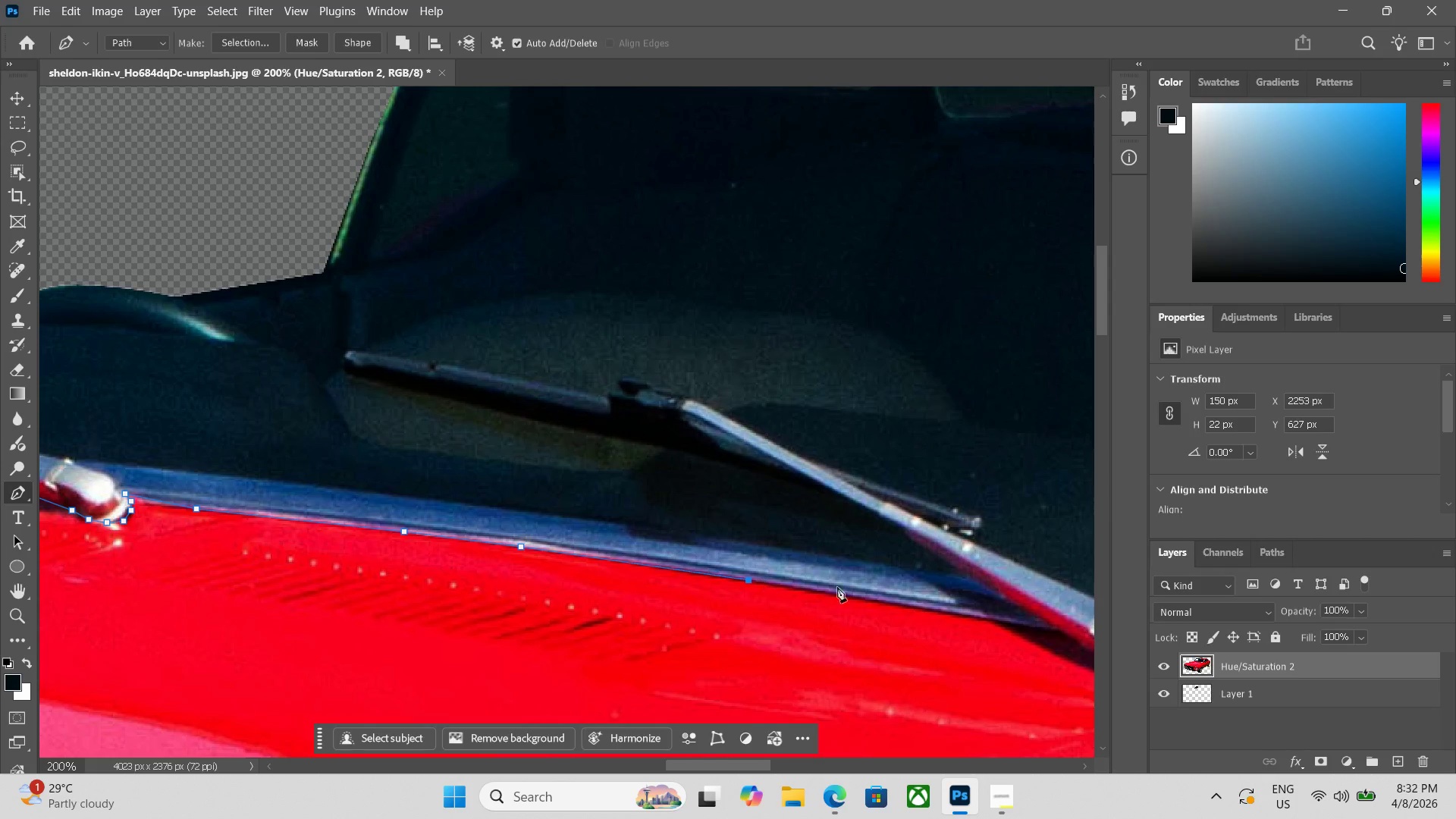 
hold_key(key=Space, duration=0.45)
 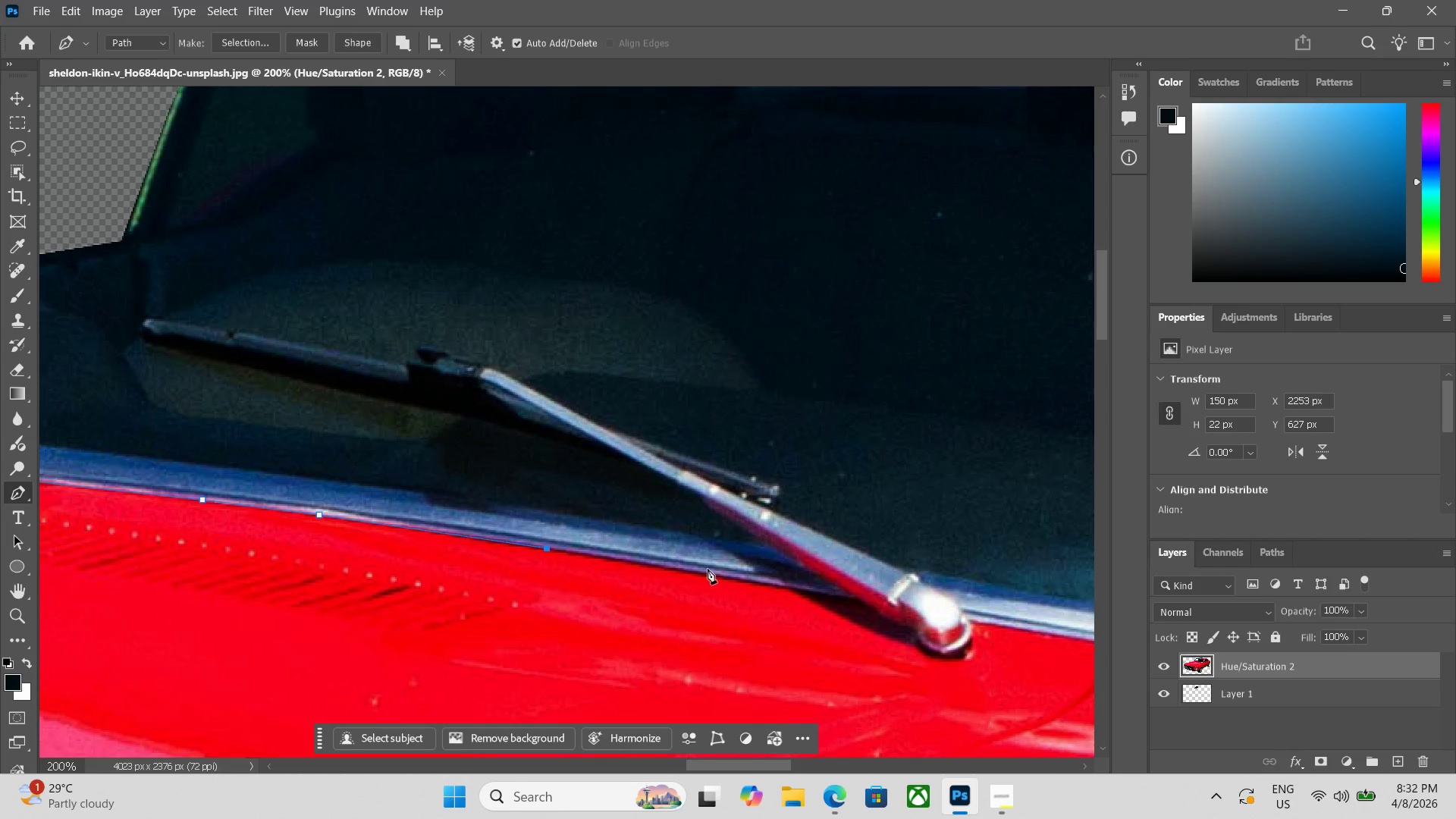 
left_click_drag(start_coordinate=[874, 596], to_coordinate=[673, 564])
 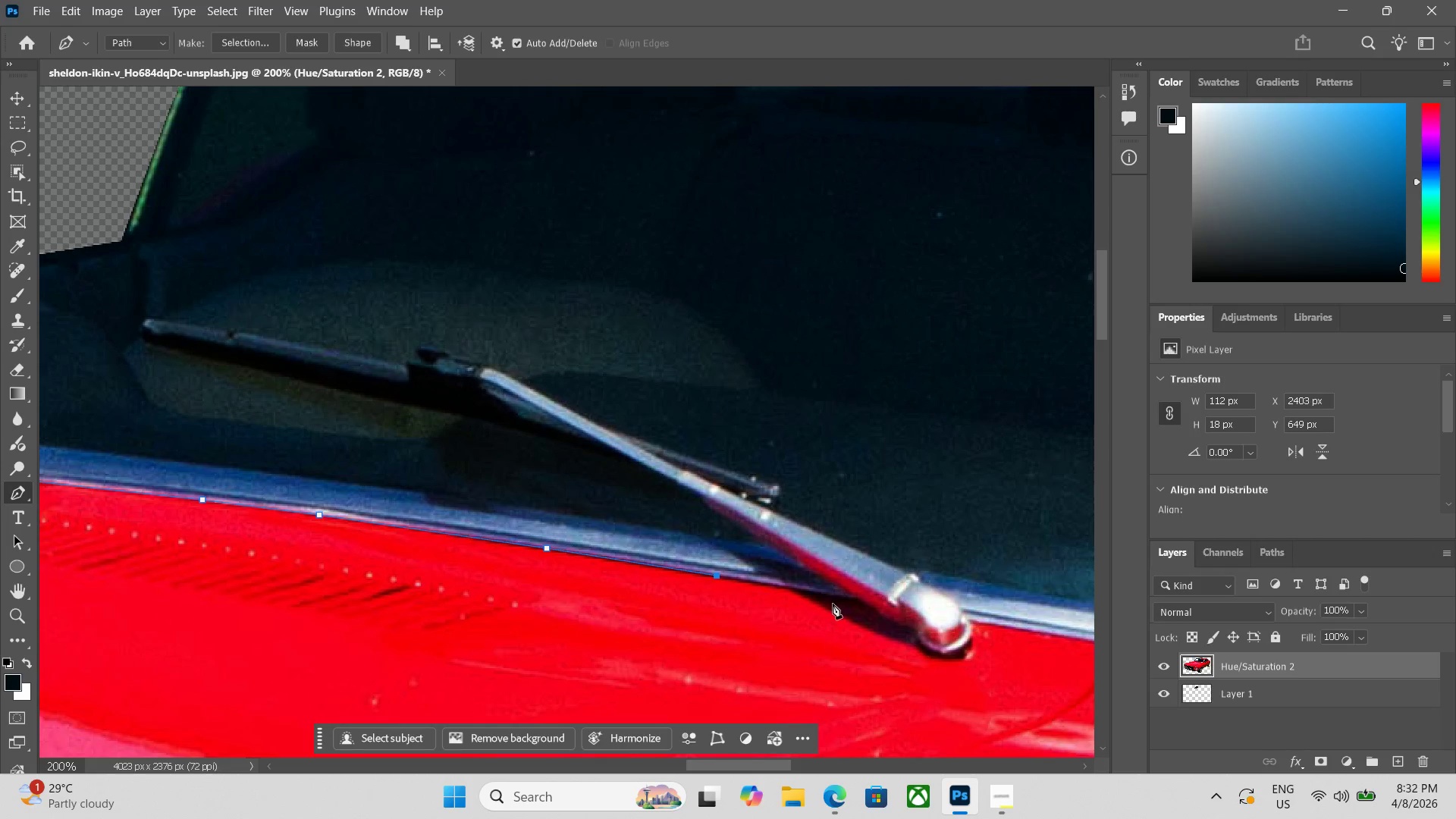 
left_click([839, 598])
 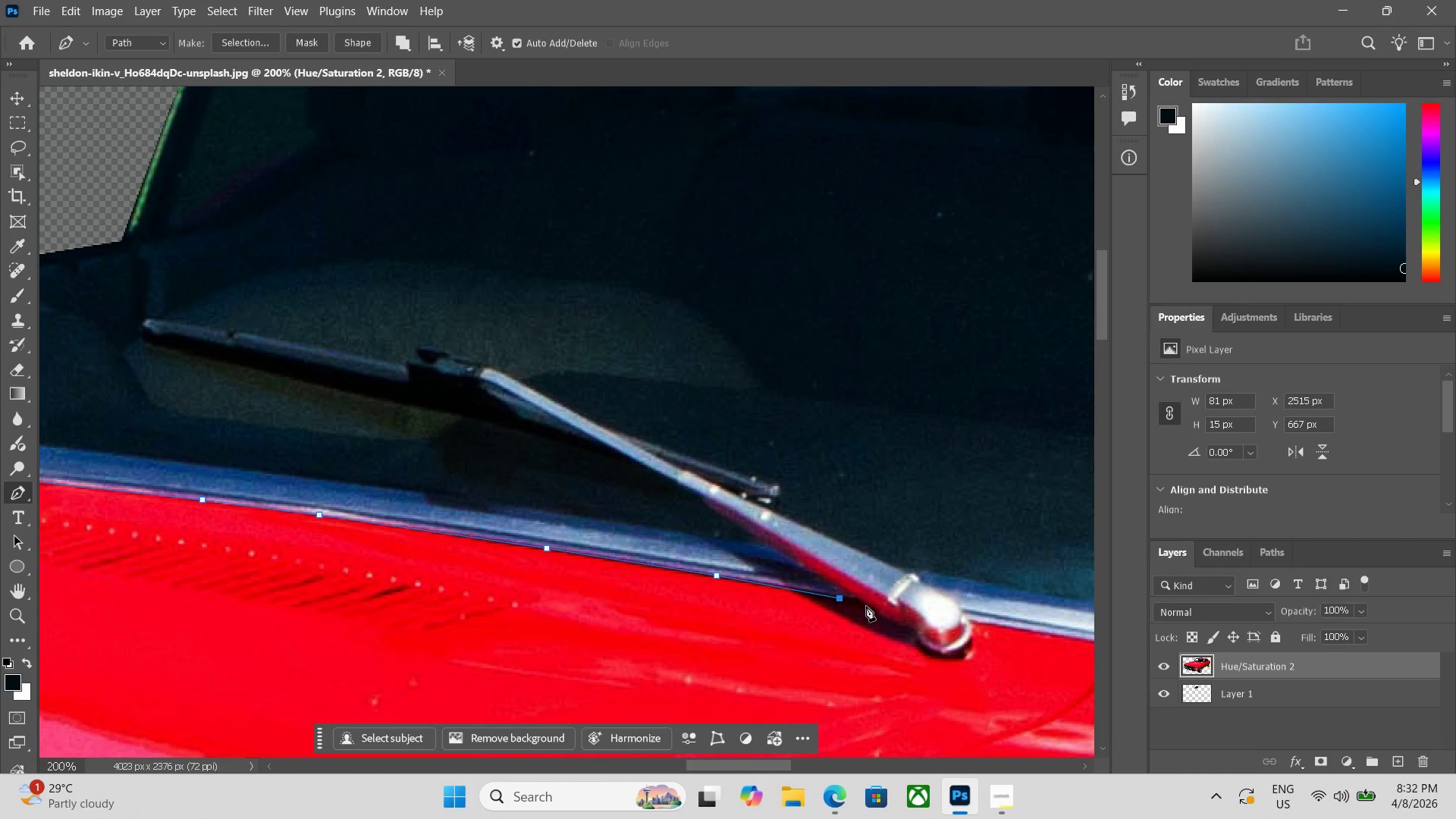 
left_click([866, 606])
 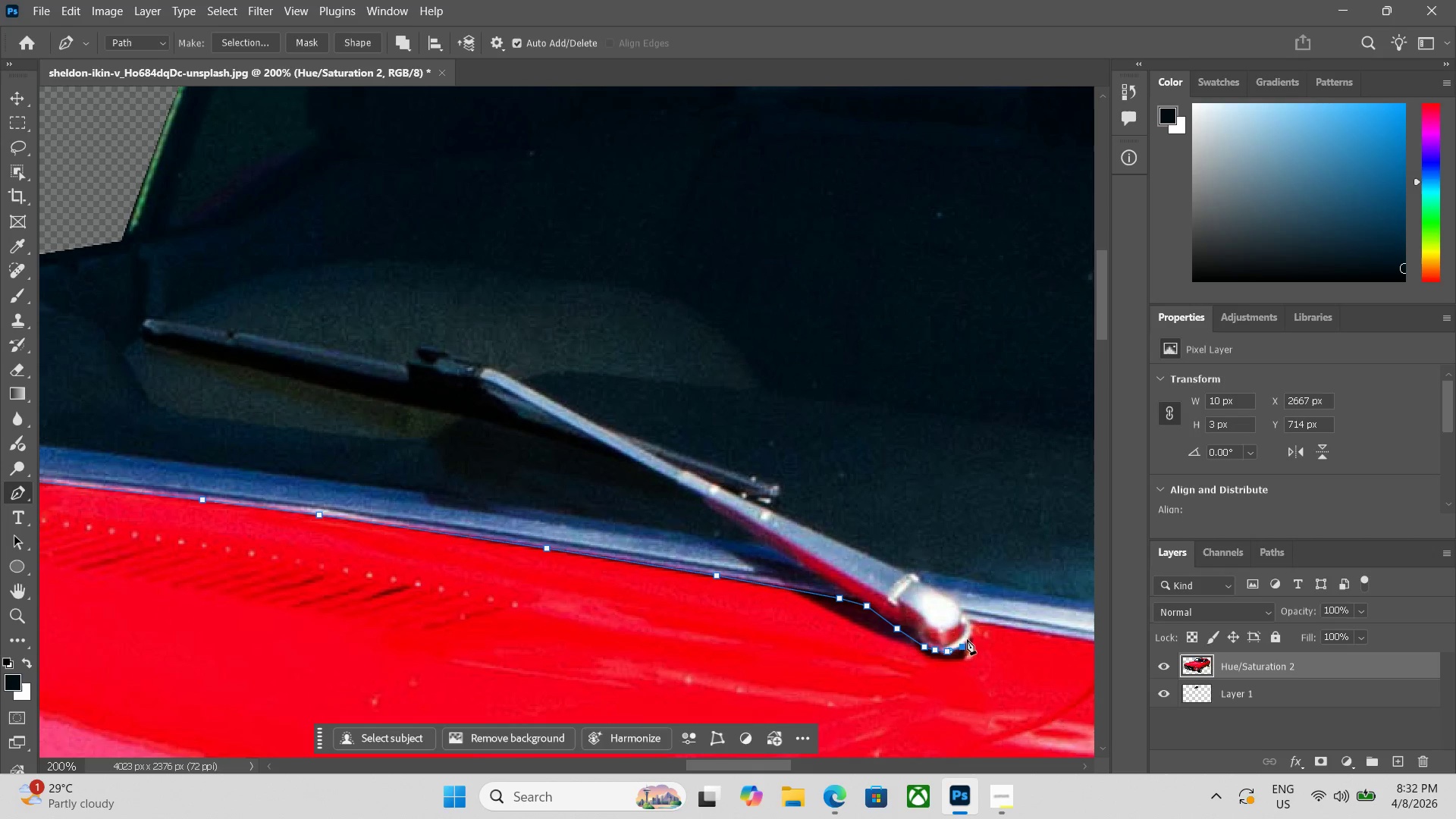 
triple_click([964, 617])
 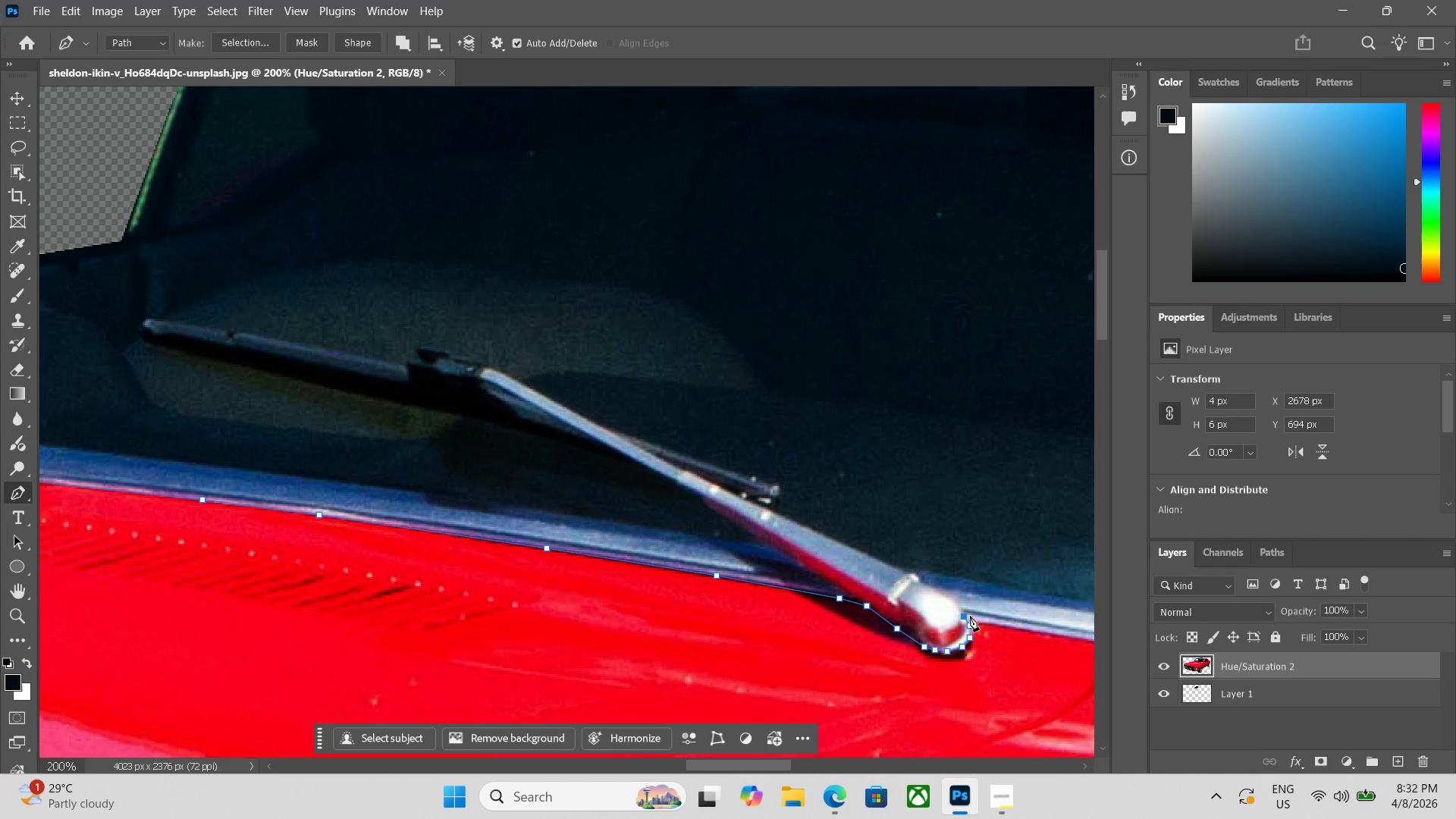 
hold_key(key=Space, duration=0.5)
 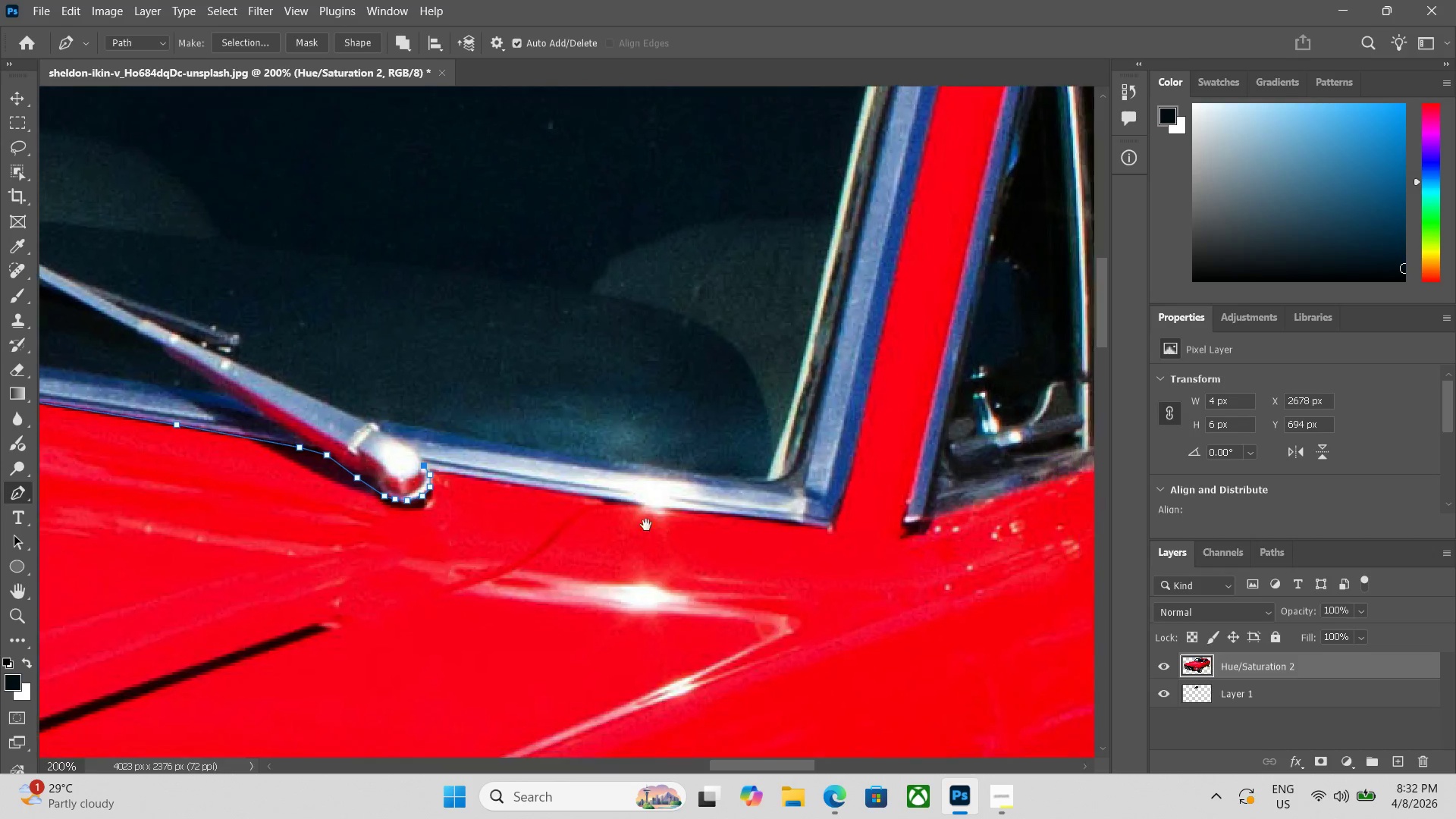 
left_click_drag(start_coordinate=[946, 652], to_coordinate=[707, 597])
 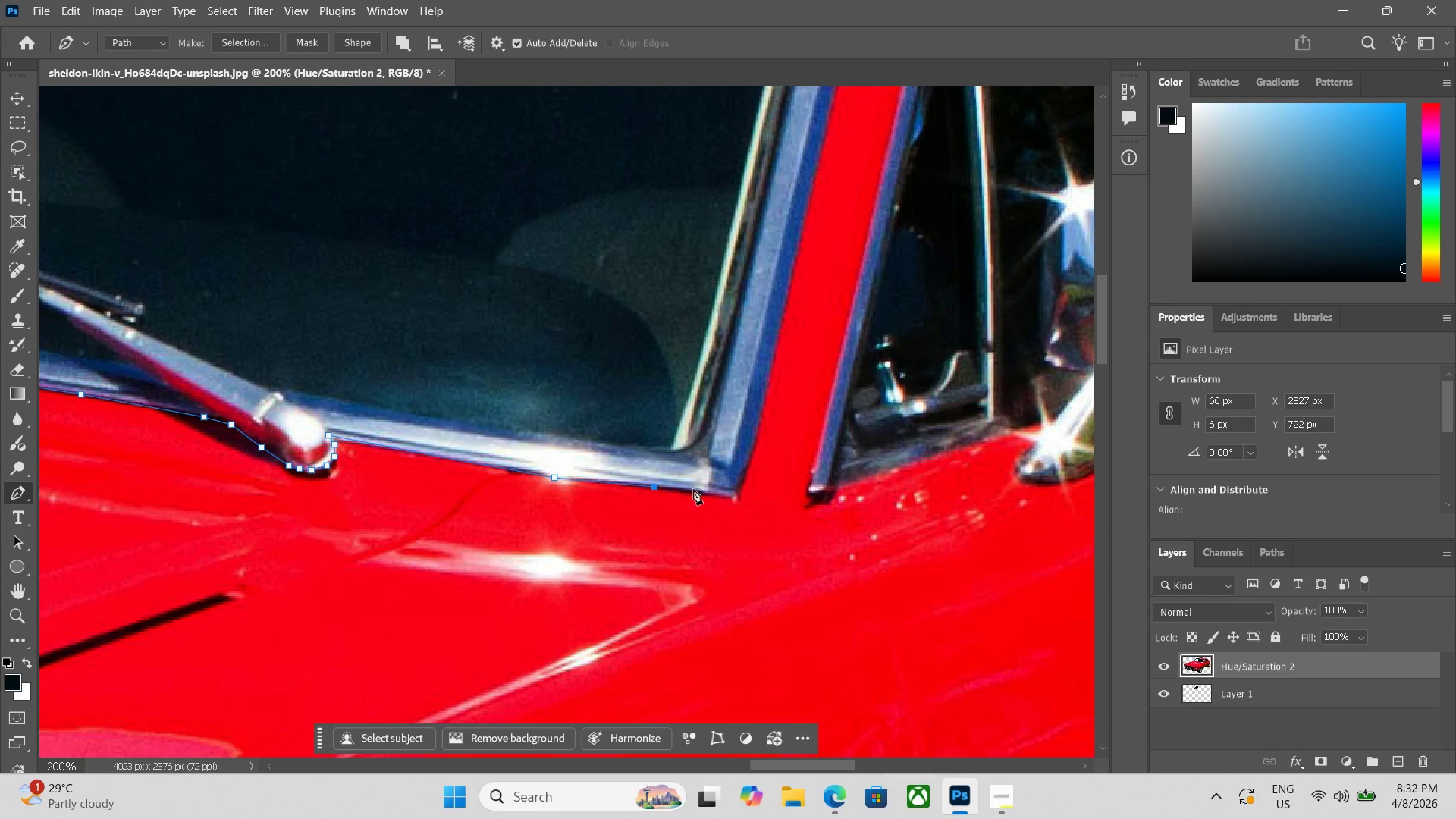 
left_click([736, 497])
 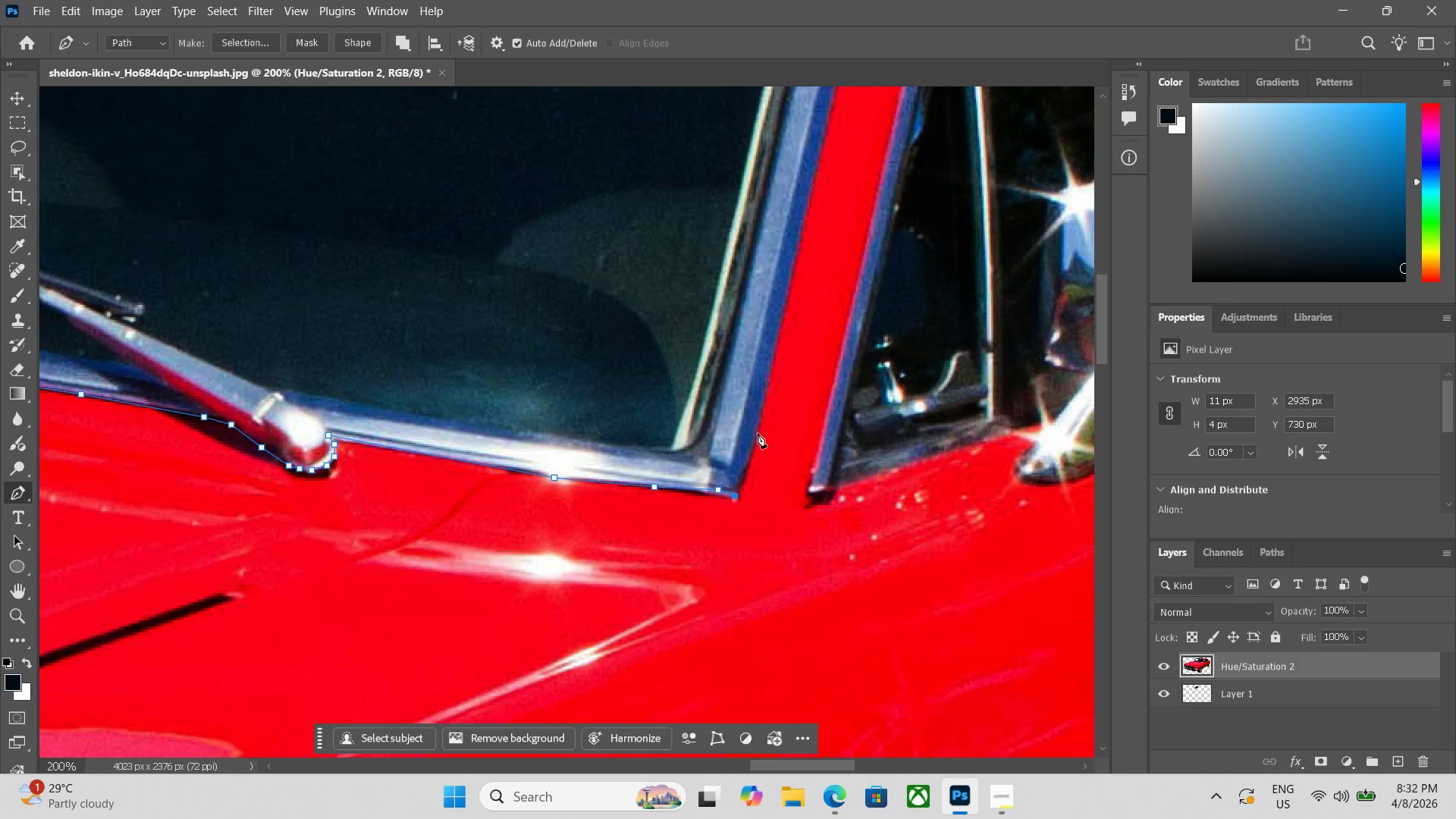 
left_click([758, 433])
 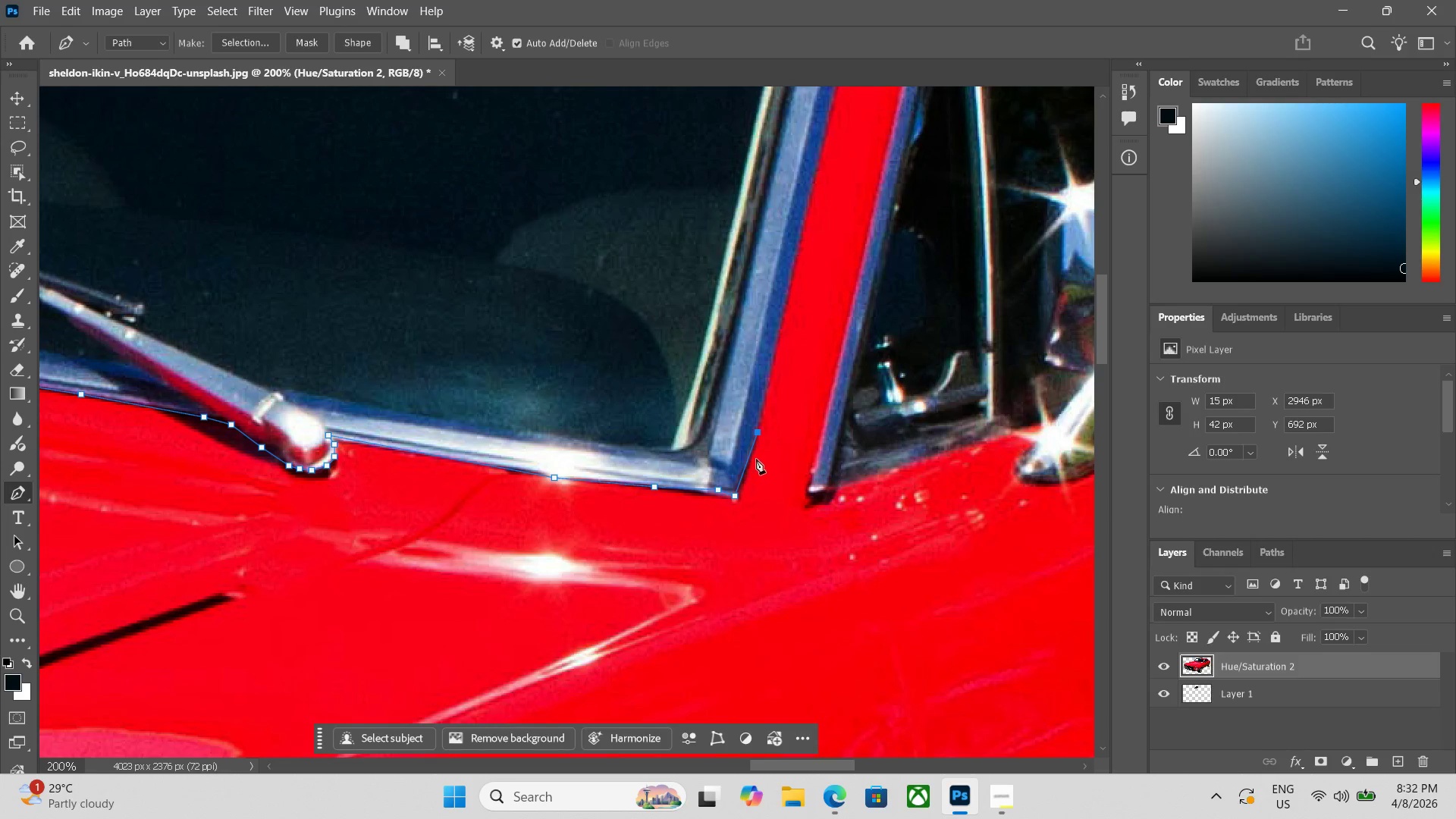 
hold_key(key=Space, duration=0.53)
 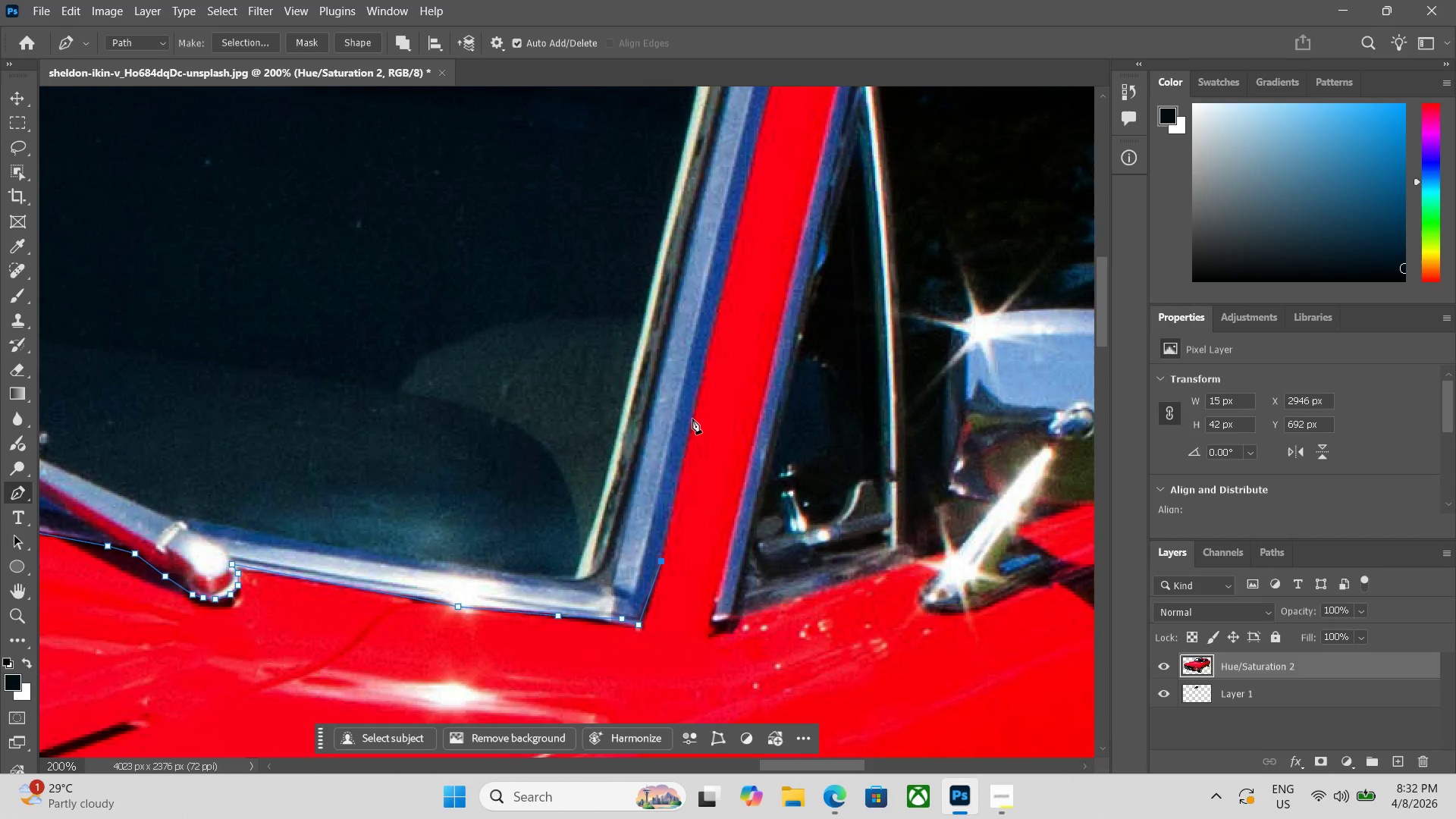 
left_click_drag(start_coordinate=[788, 388], to_coordinate=[693, 516])
 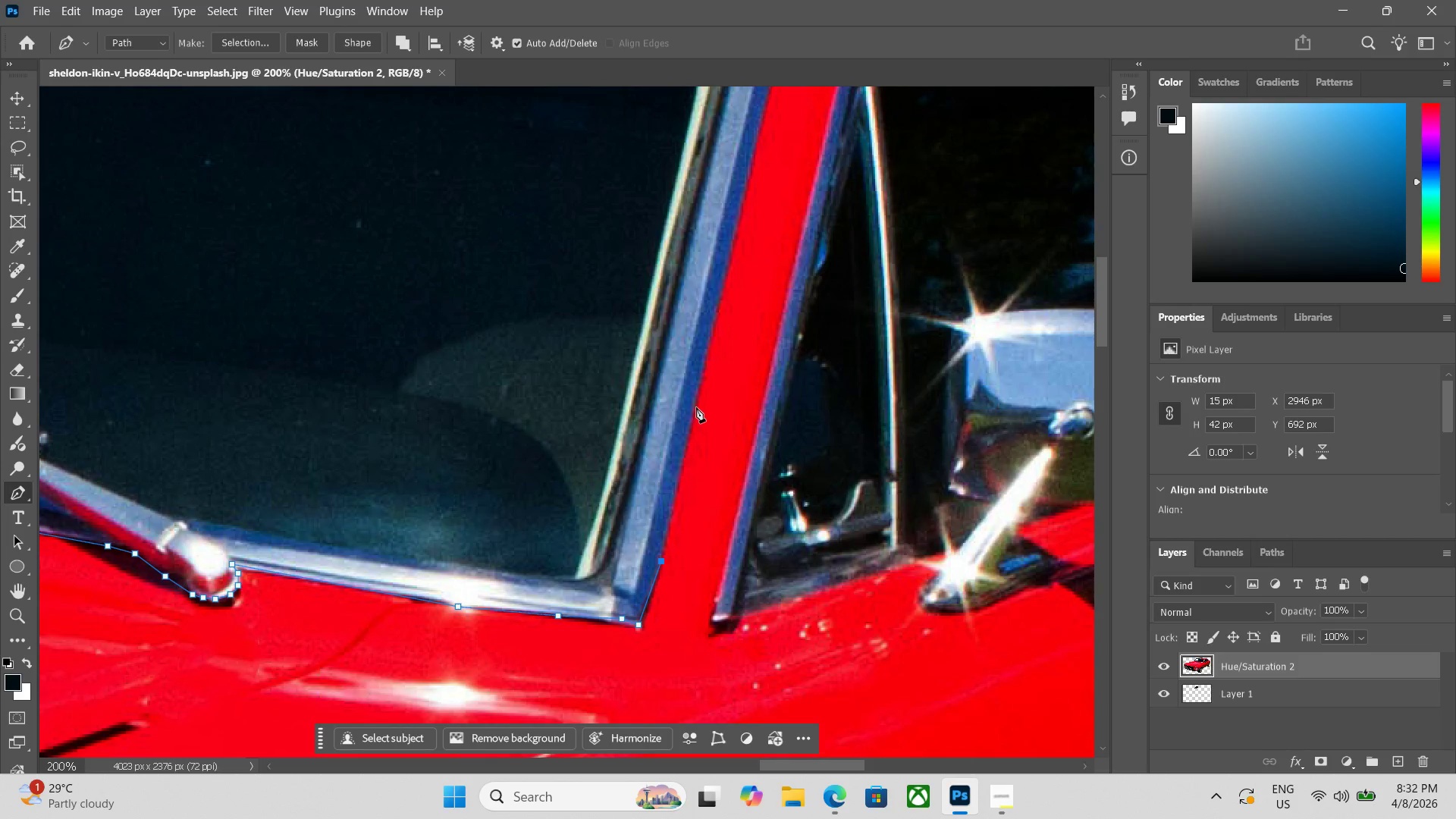 
left_click([696, 405])
 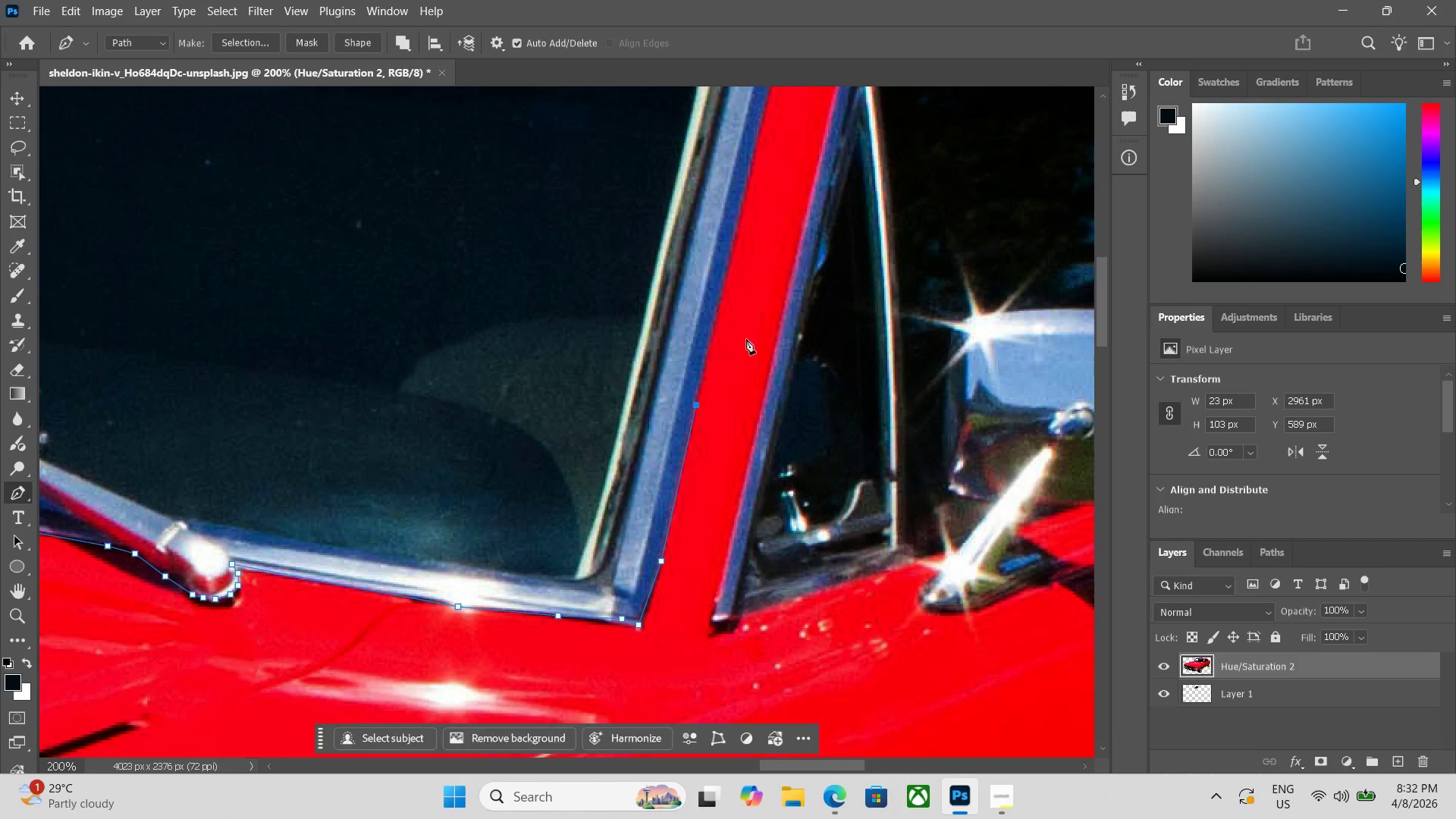 
hold_key(key=Space, duration=0.48)
 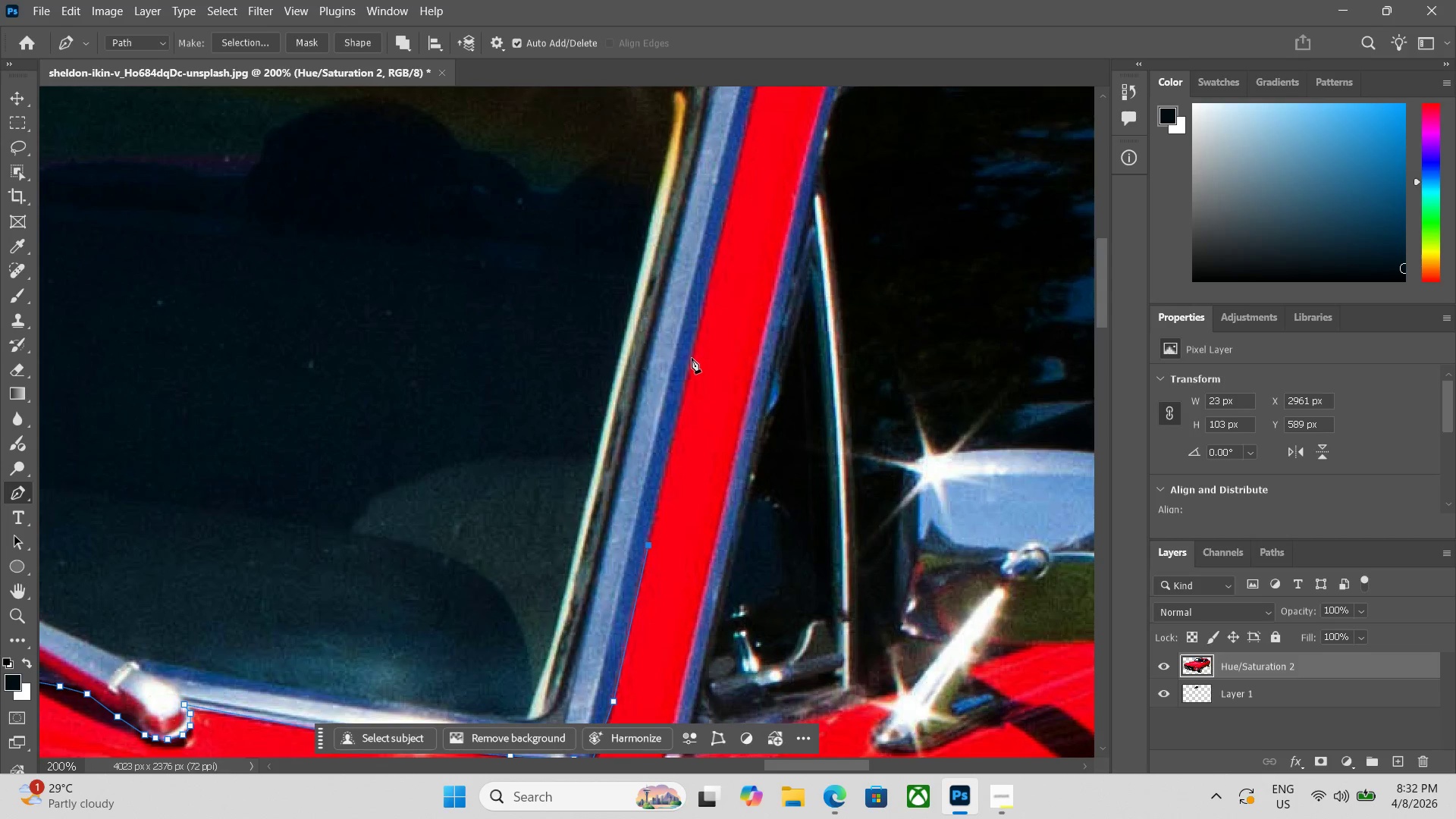 
left_click_drag(start_coordinate=[748, 336], to_coordinate=[700, 476])
 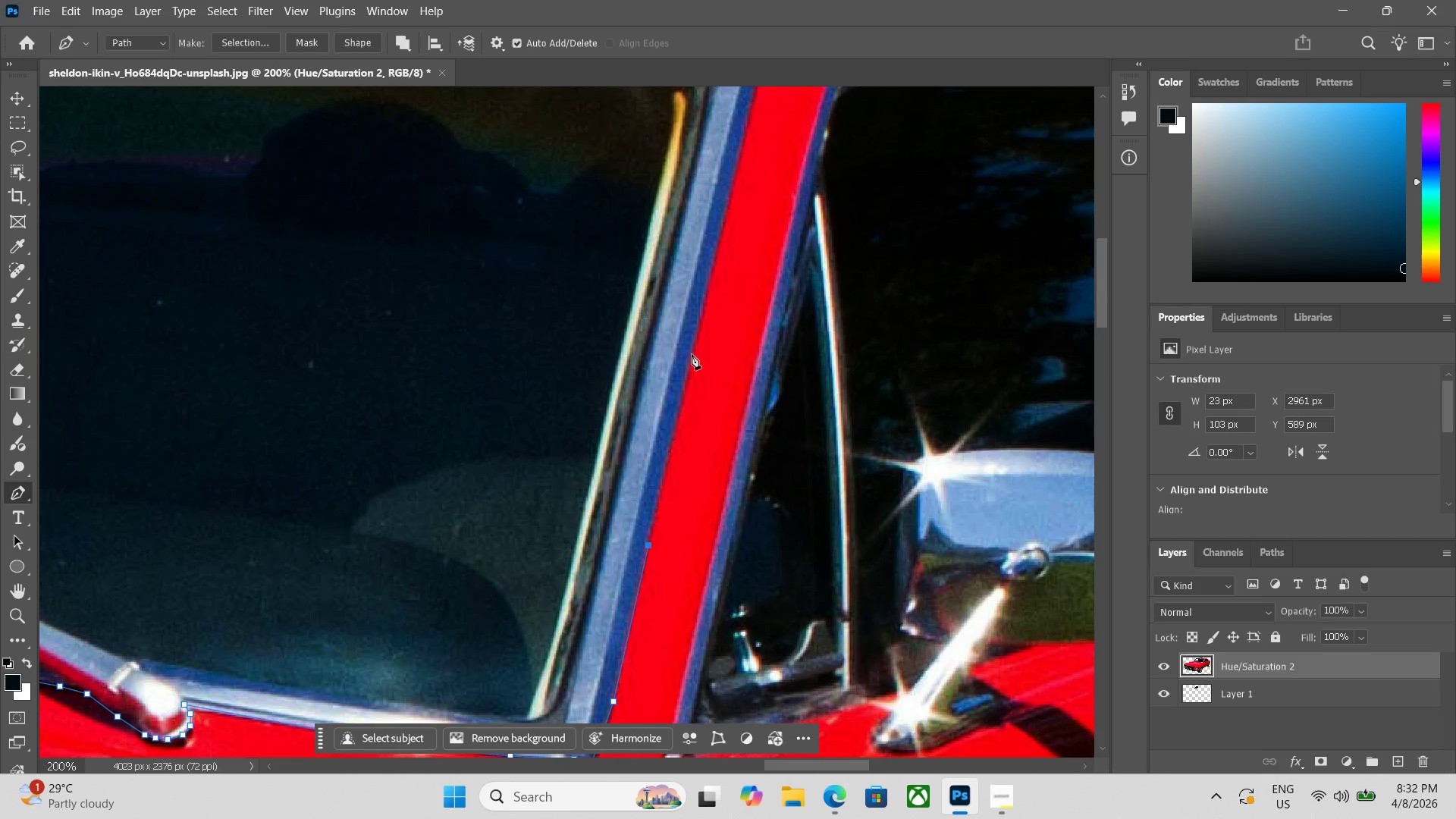 
left_click([694, 350])
 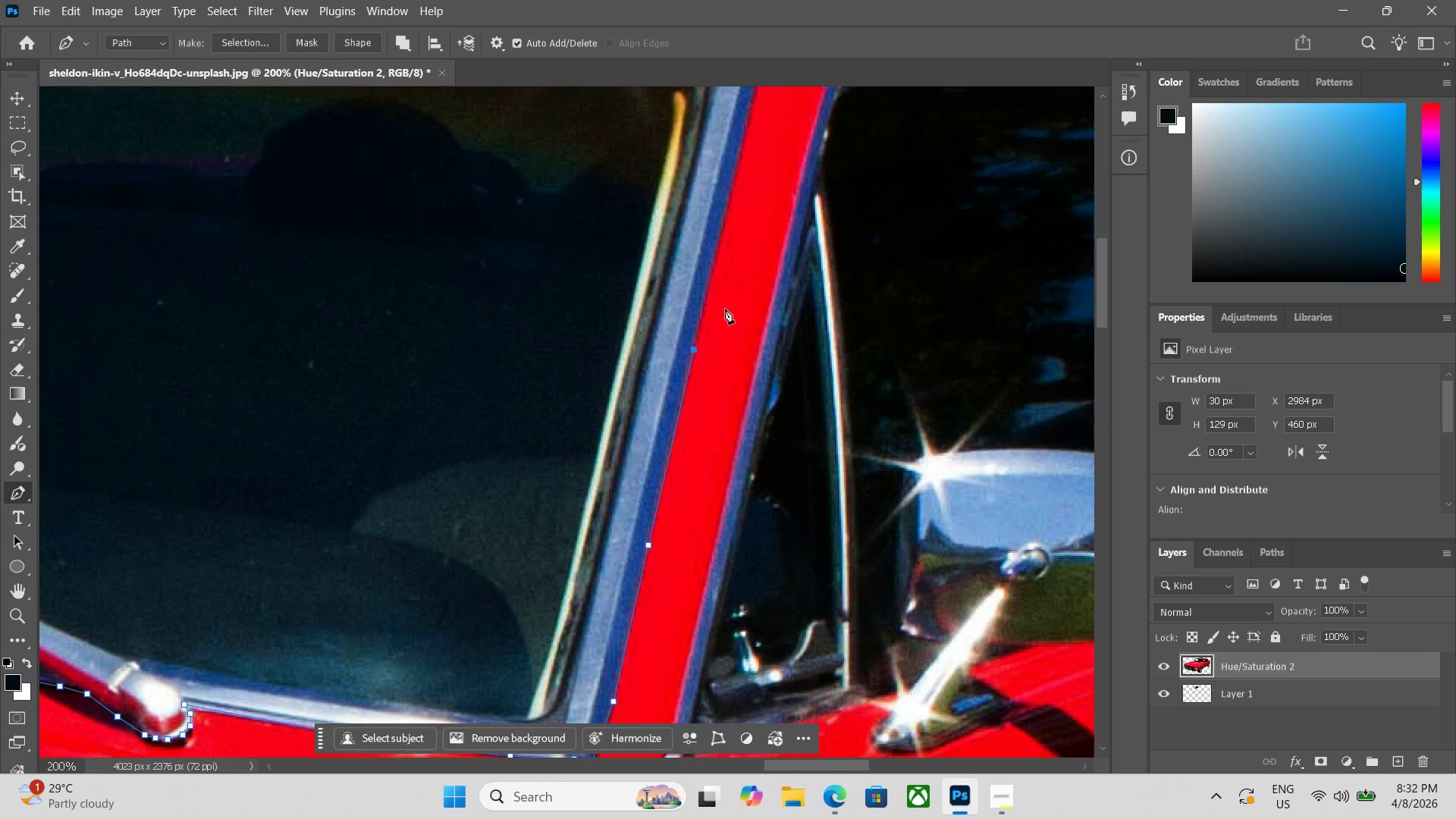 
hold_key(key=Space, duration=0.47)
 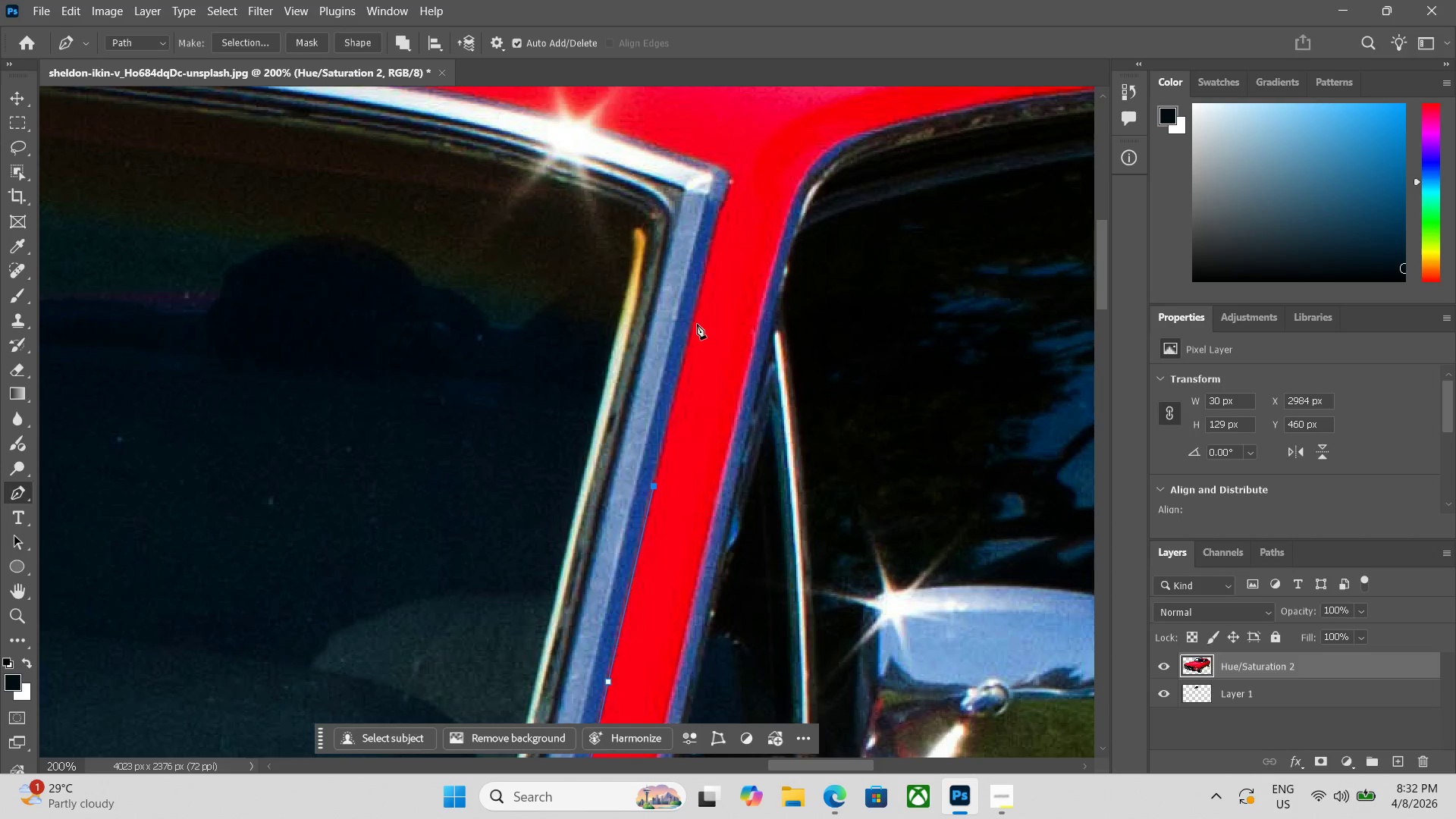 
left_click_drag(start_coordinate=[764, 249], to_coordinate=[724, 386])
 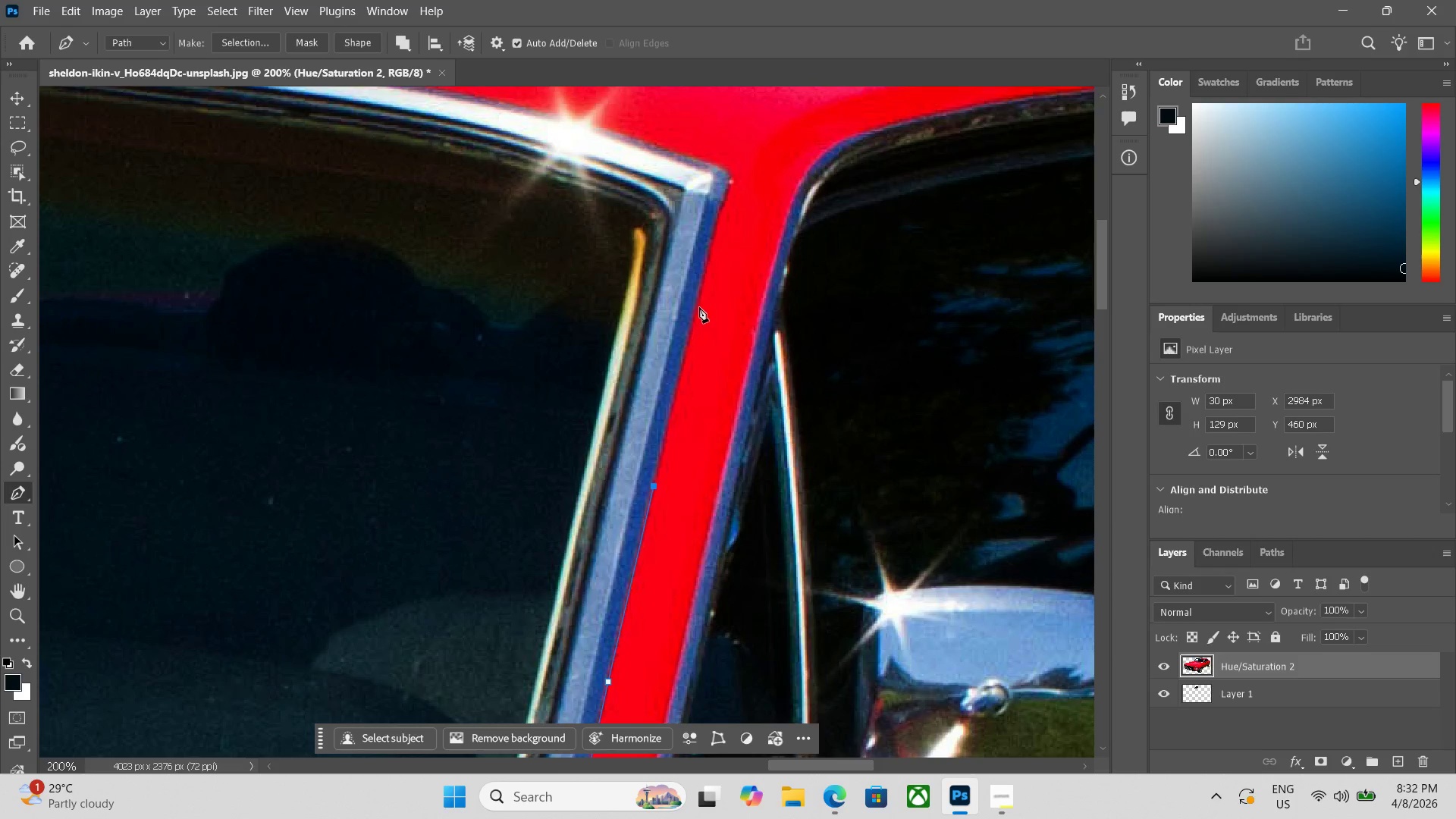 
left_click([698, 306])
 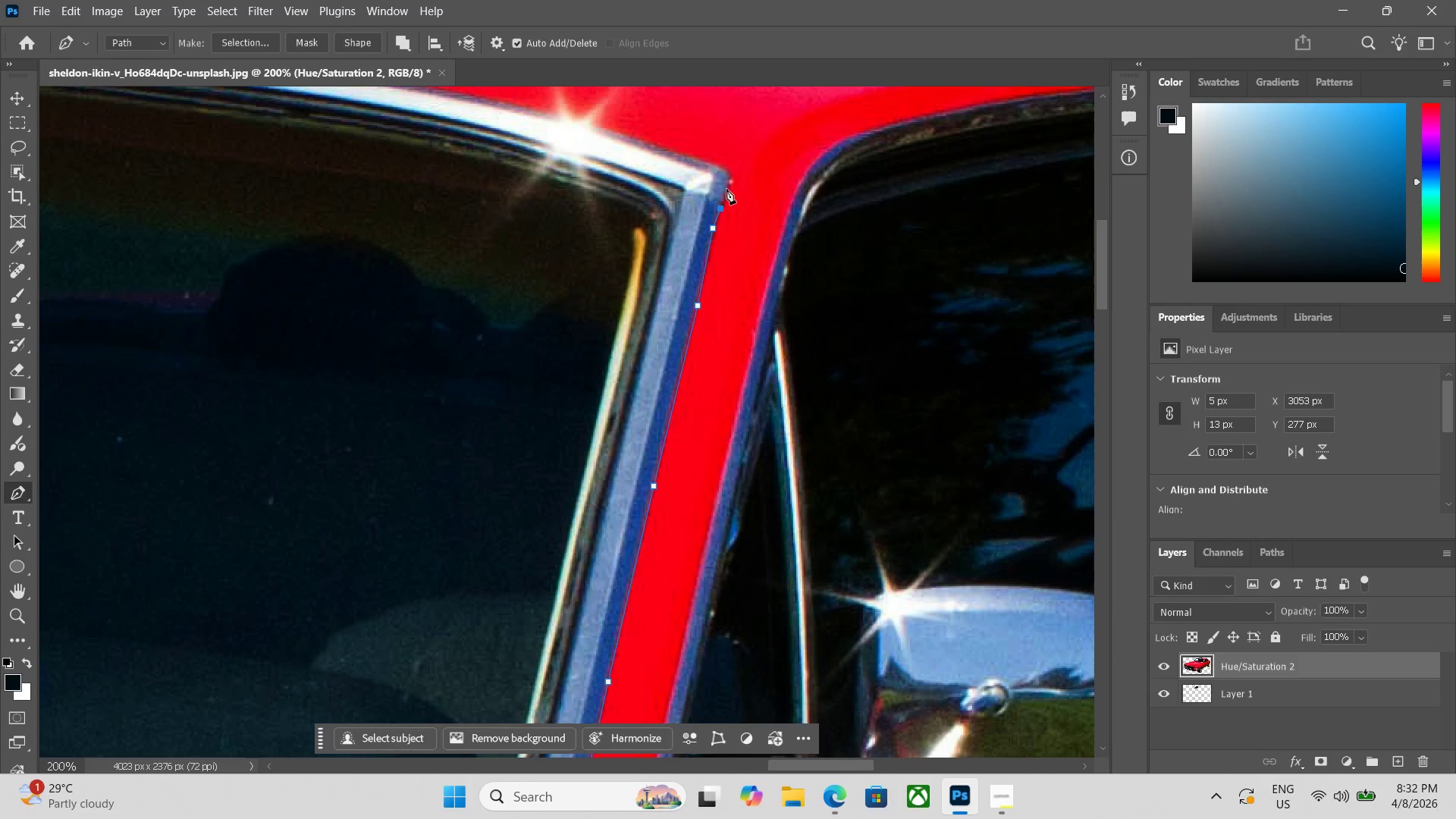 
double_click([729, 172])
 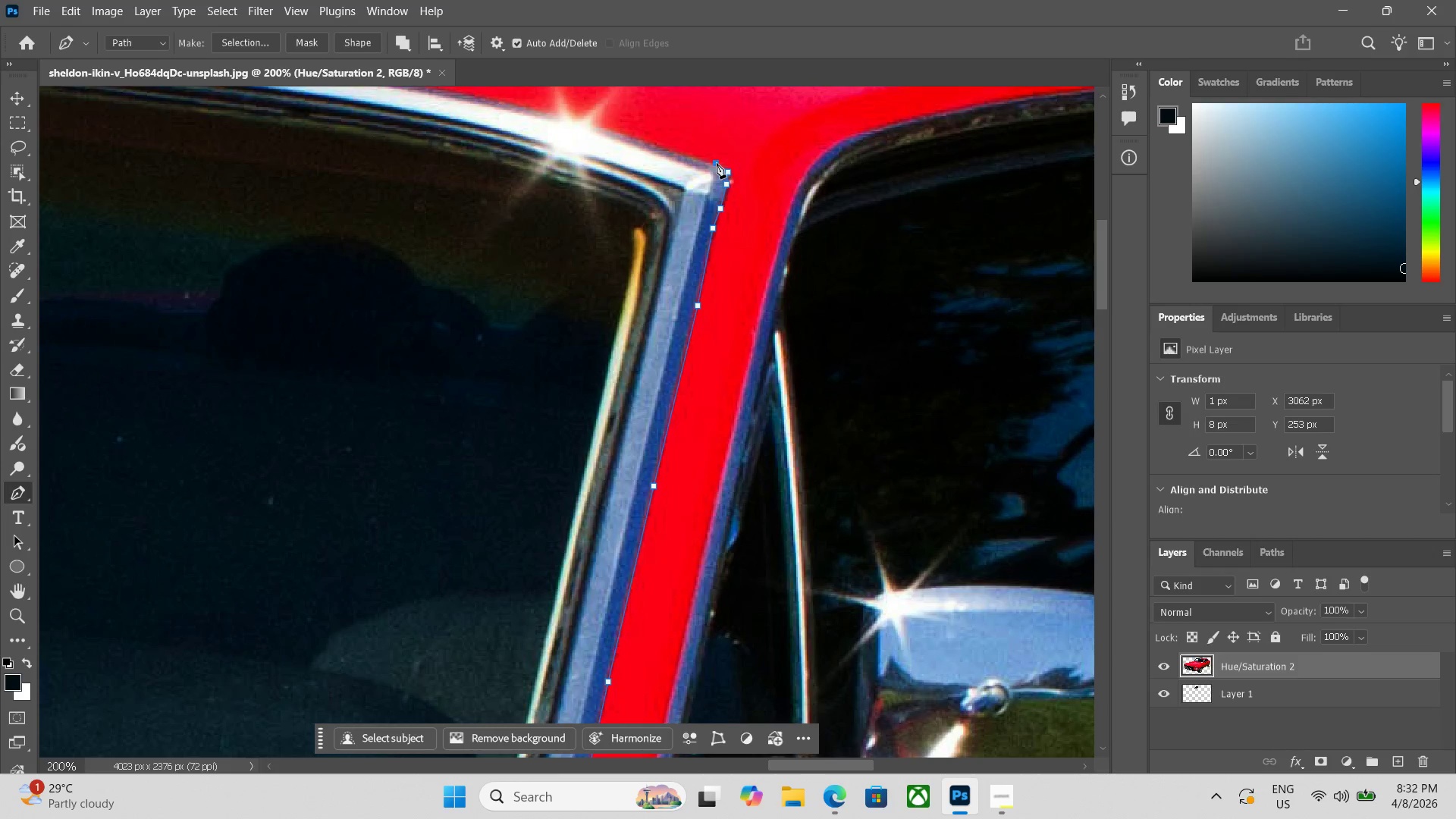 
hold_key(key=Space, duration=0.52)
 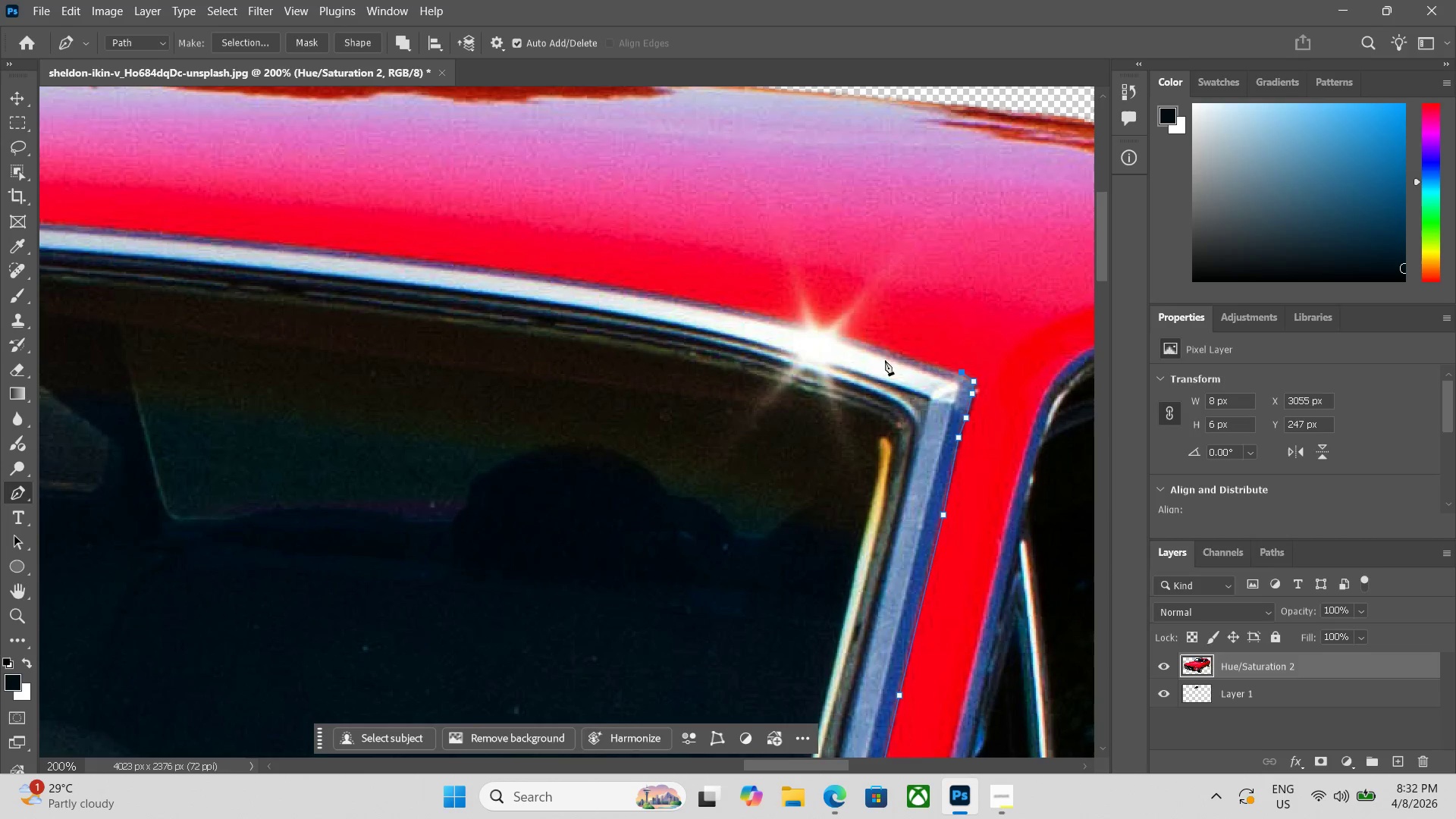 
left_click_drag(start_coordinate=[625, 243], to_coordinate=[871, 453])
 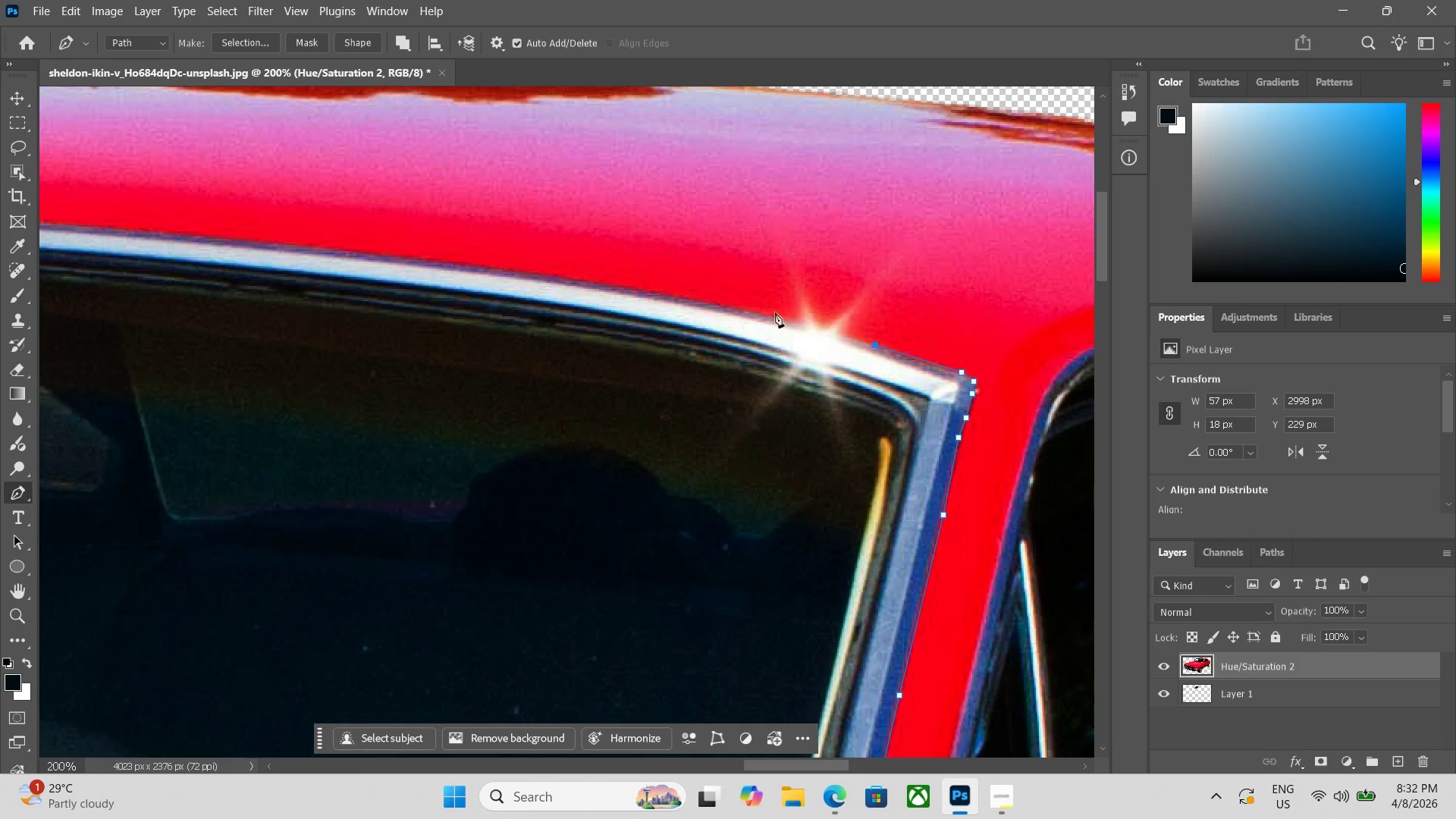 
left_click([739, 309])
 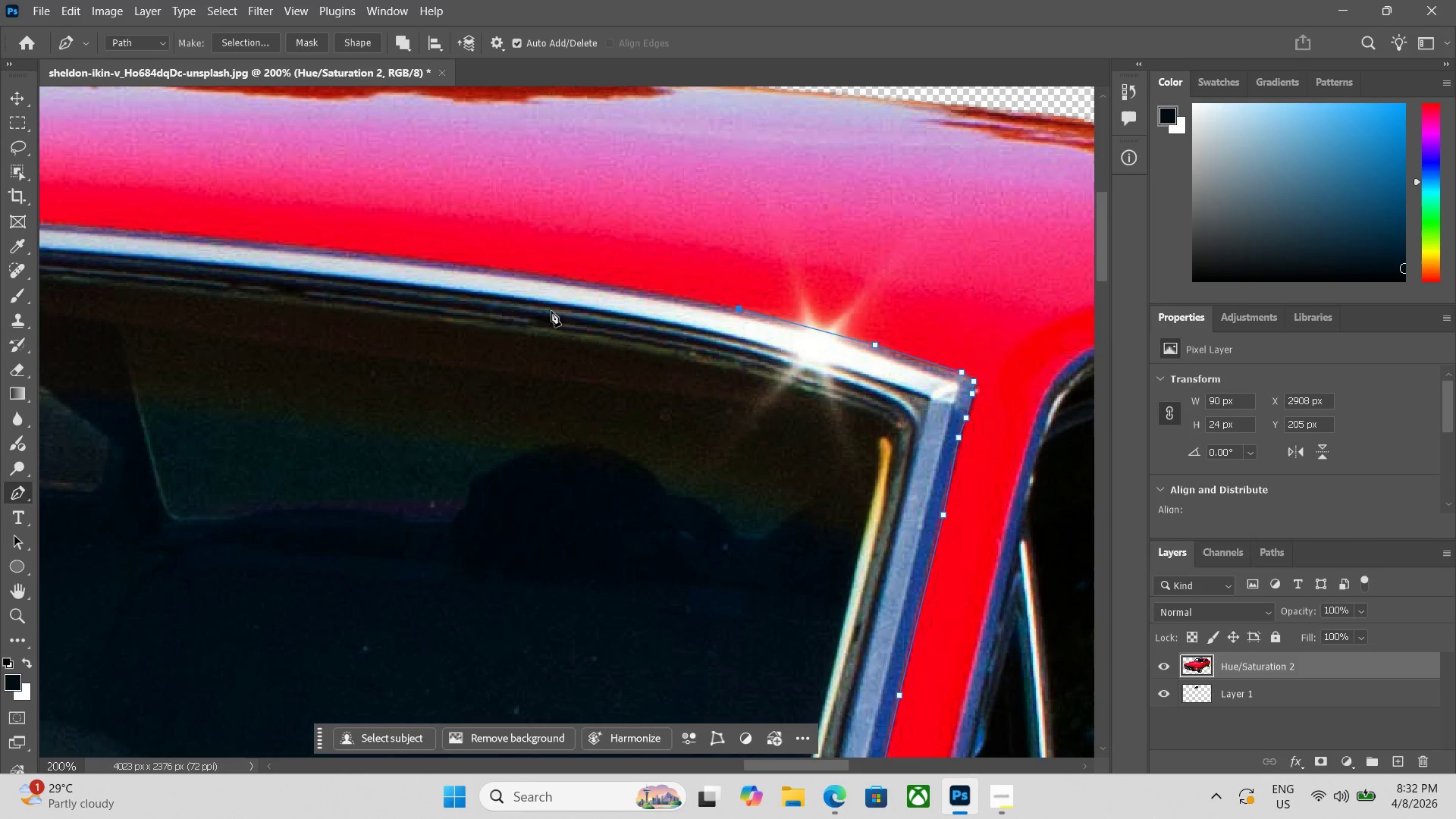 
left_click_drag(start_coordinate=[490, 320], to_coordinate=[724, 377])
 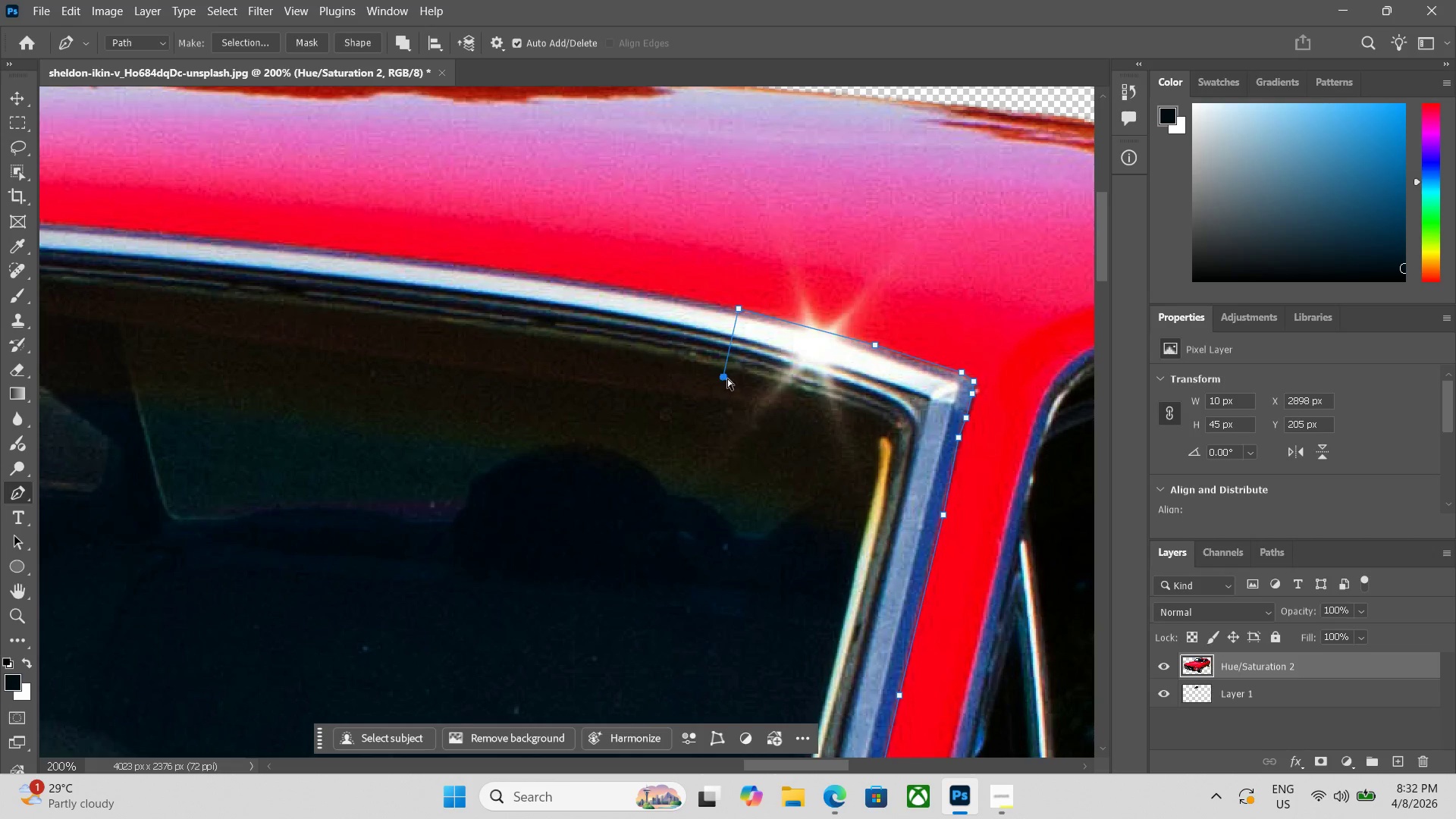 
hold_key(key=Space, duration=0.42)
 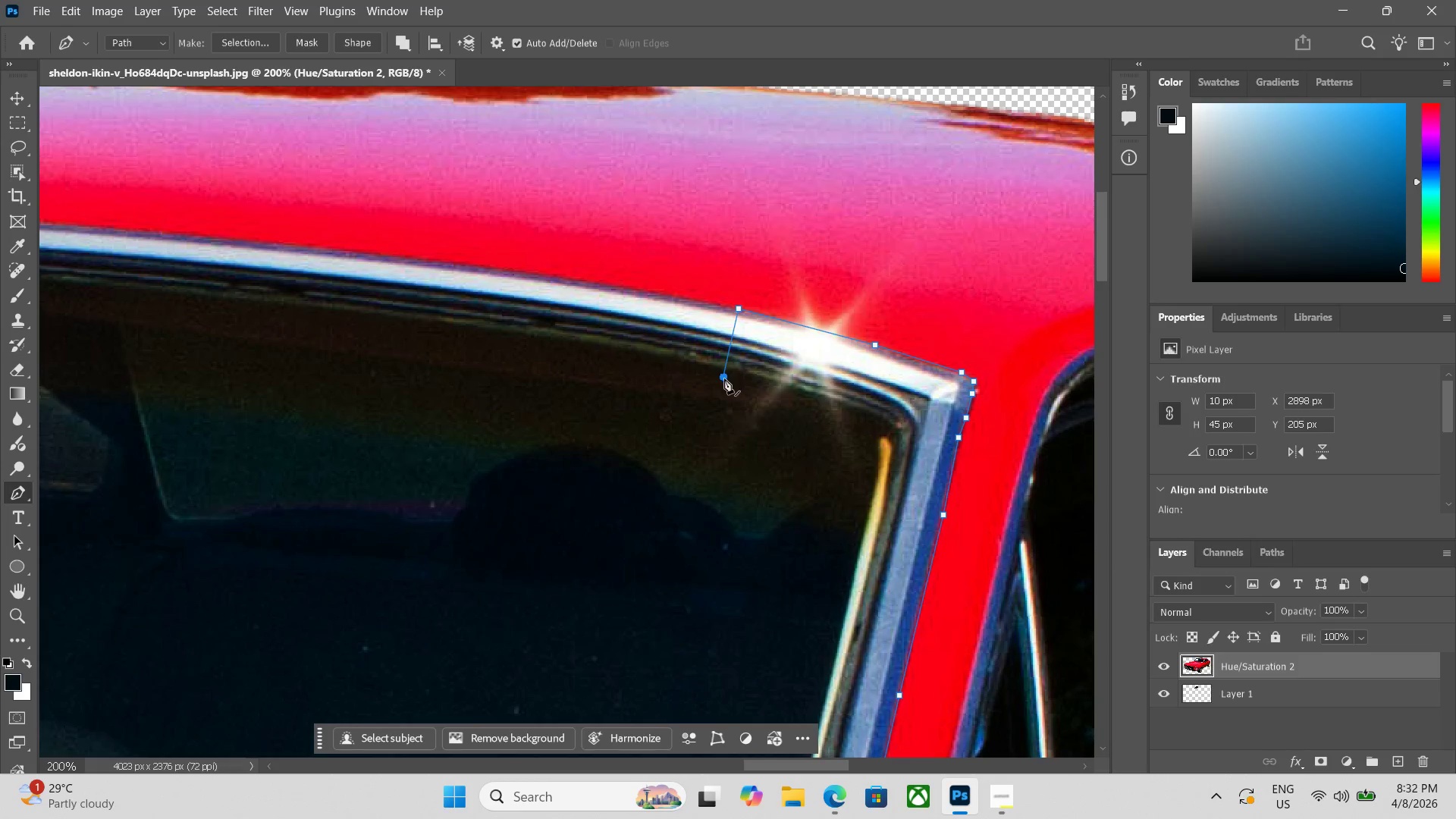 
key(Control+ControlLeft)
 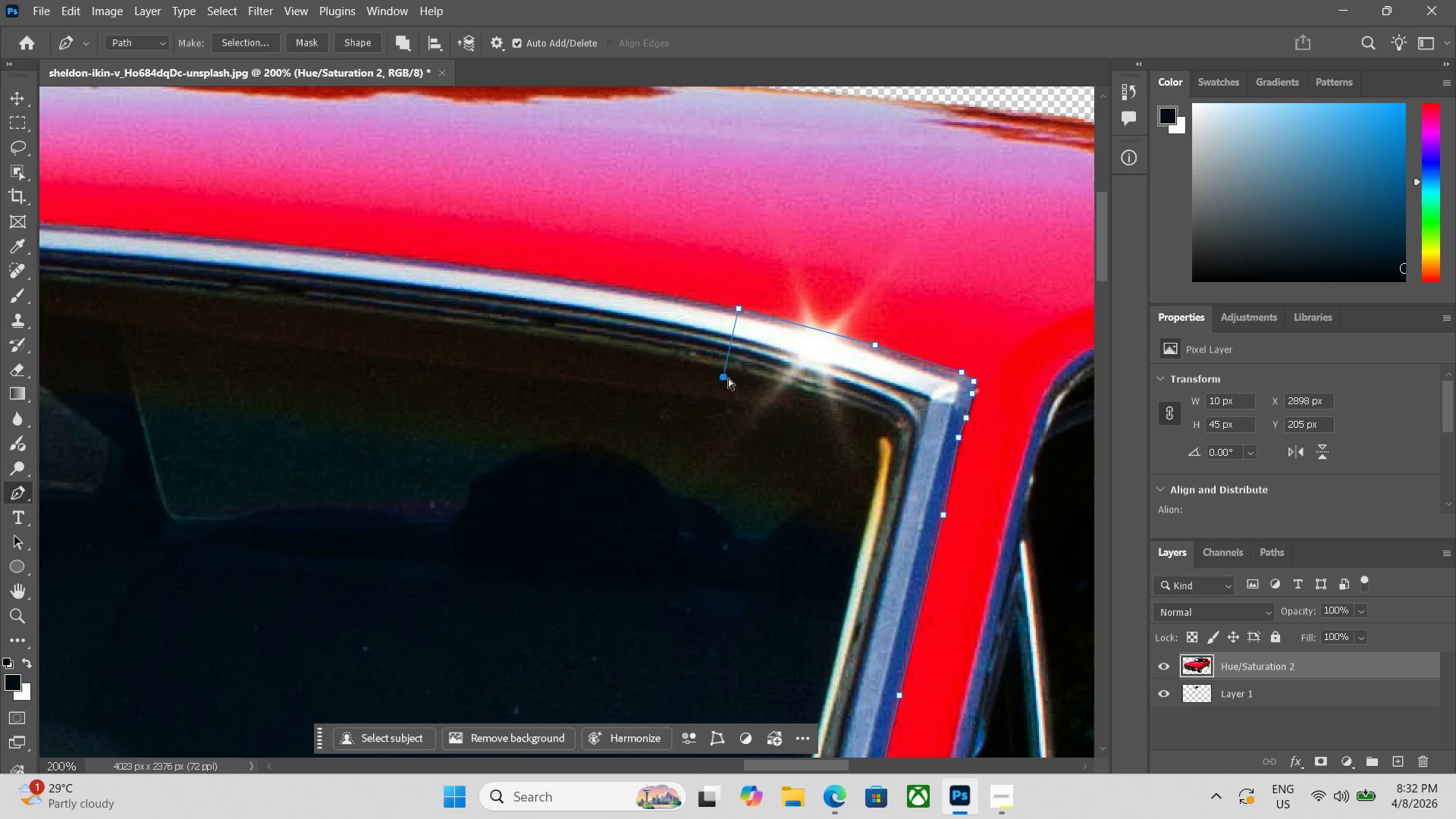 
key(Control+Z)
 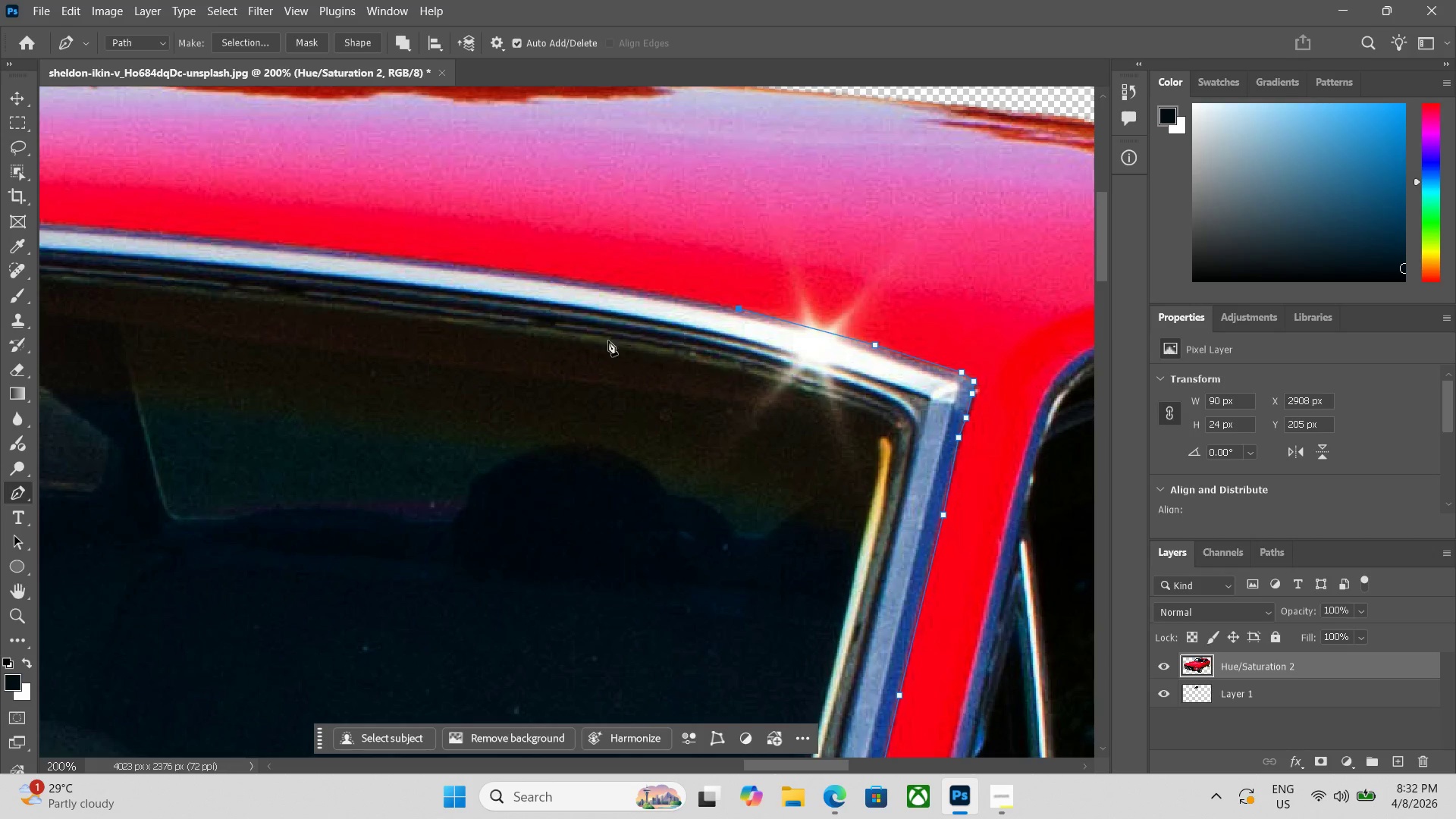 
hold_key(key=Space, duration=0.55)
 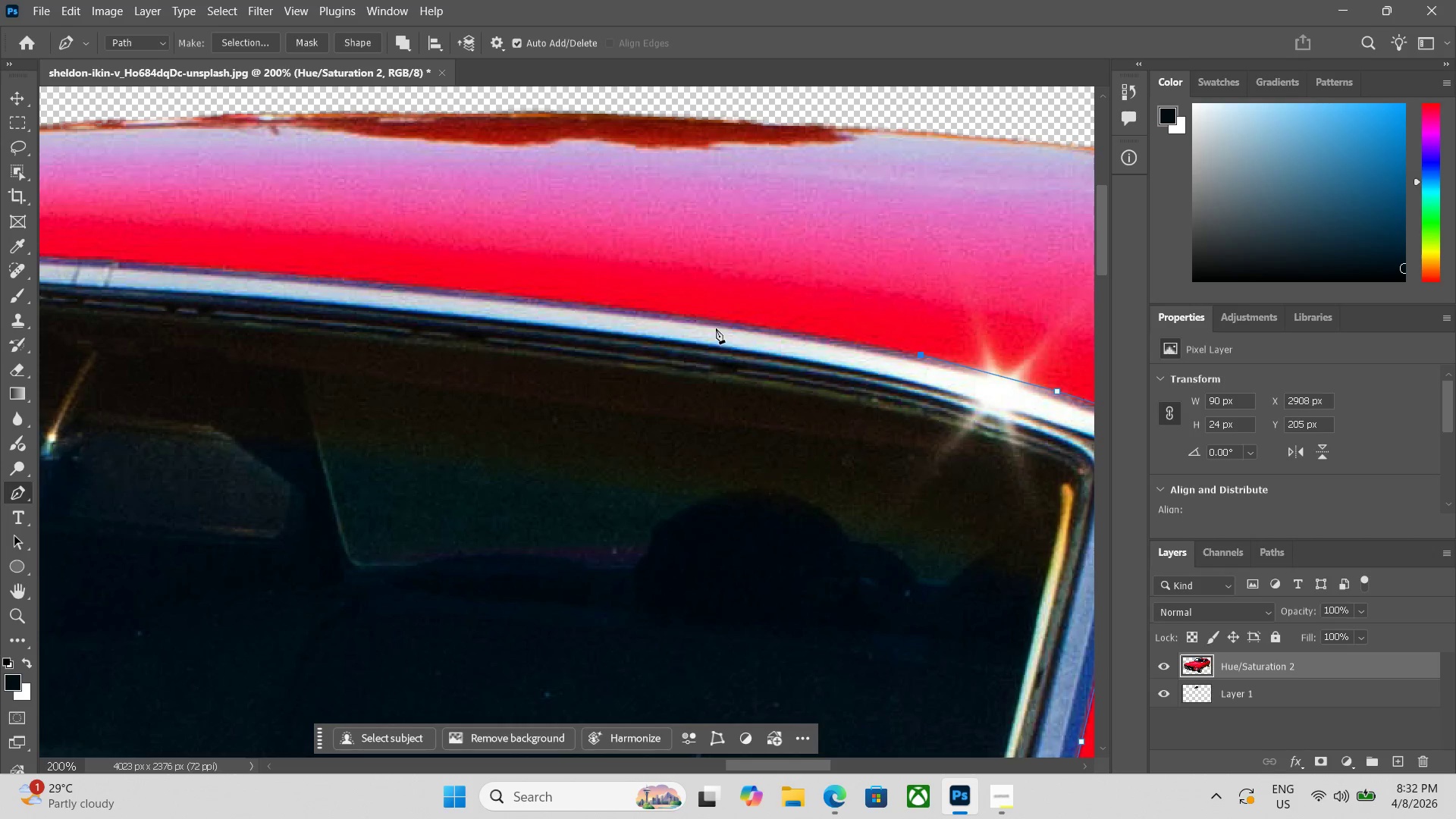 
left_click_drag(start_coordinate=[539, 334], to_coordinate=[717, 378])
 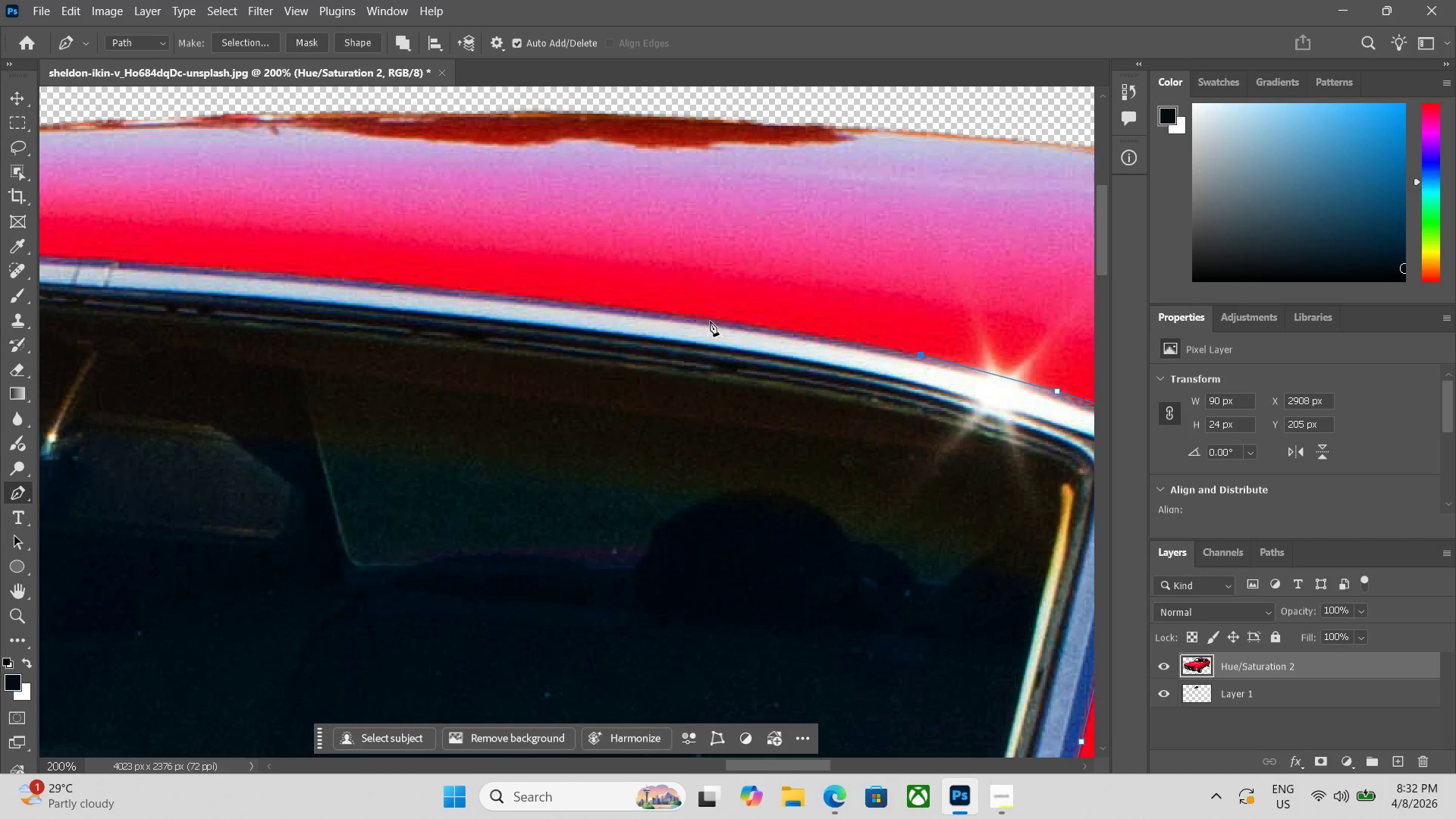 
left_click([708, 319])
 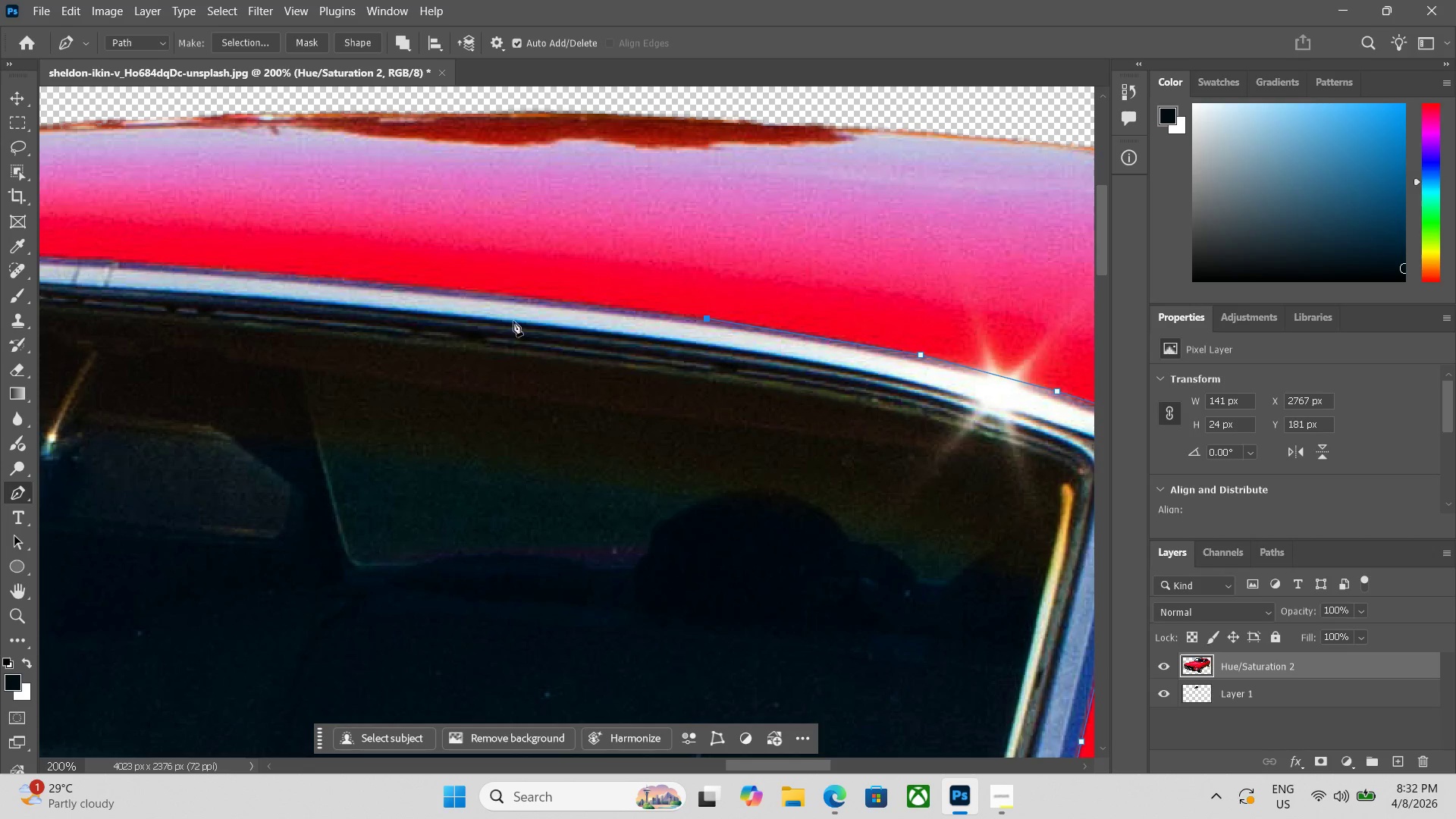 
hold_key(key=Space, duration=0.47)
 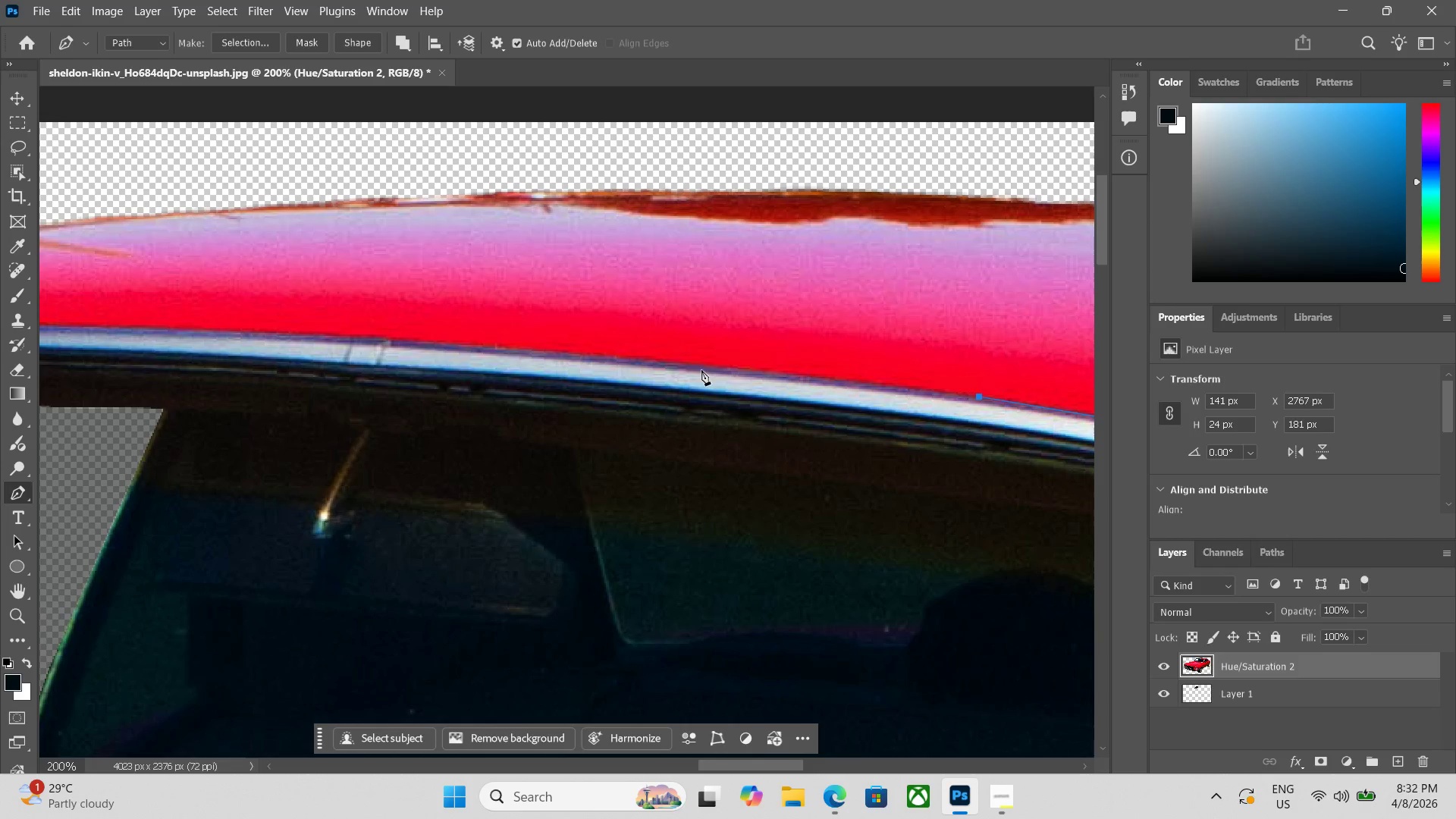 
left_click_drag(start_coordinate=[425, 328], to_coordinate=[697, 406])
 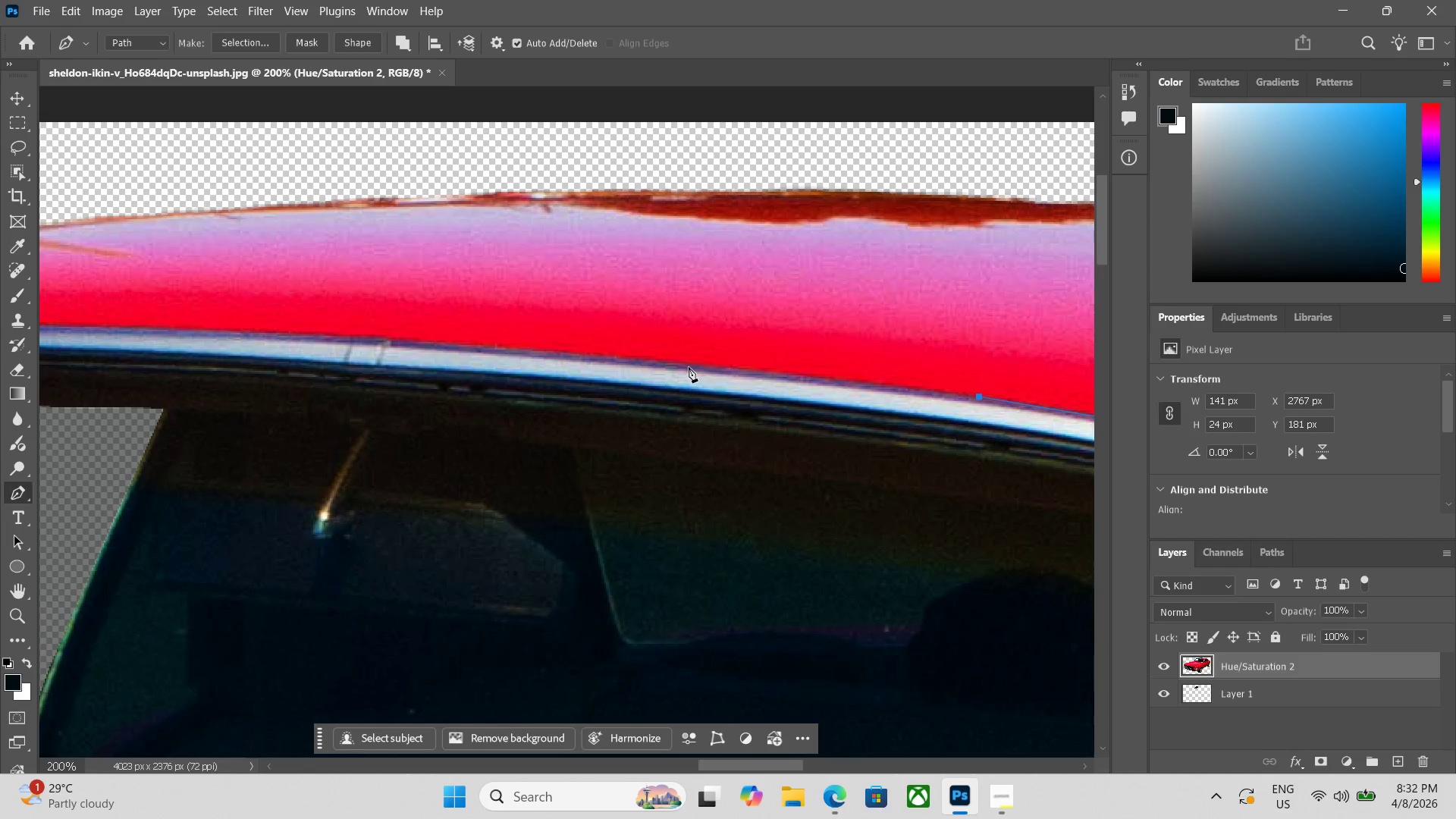 
hold_key(key=Space, duration=0.41)
 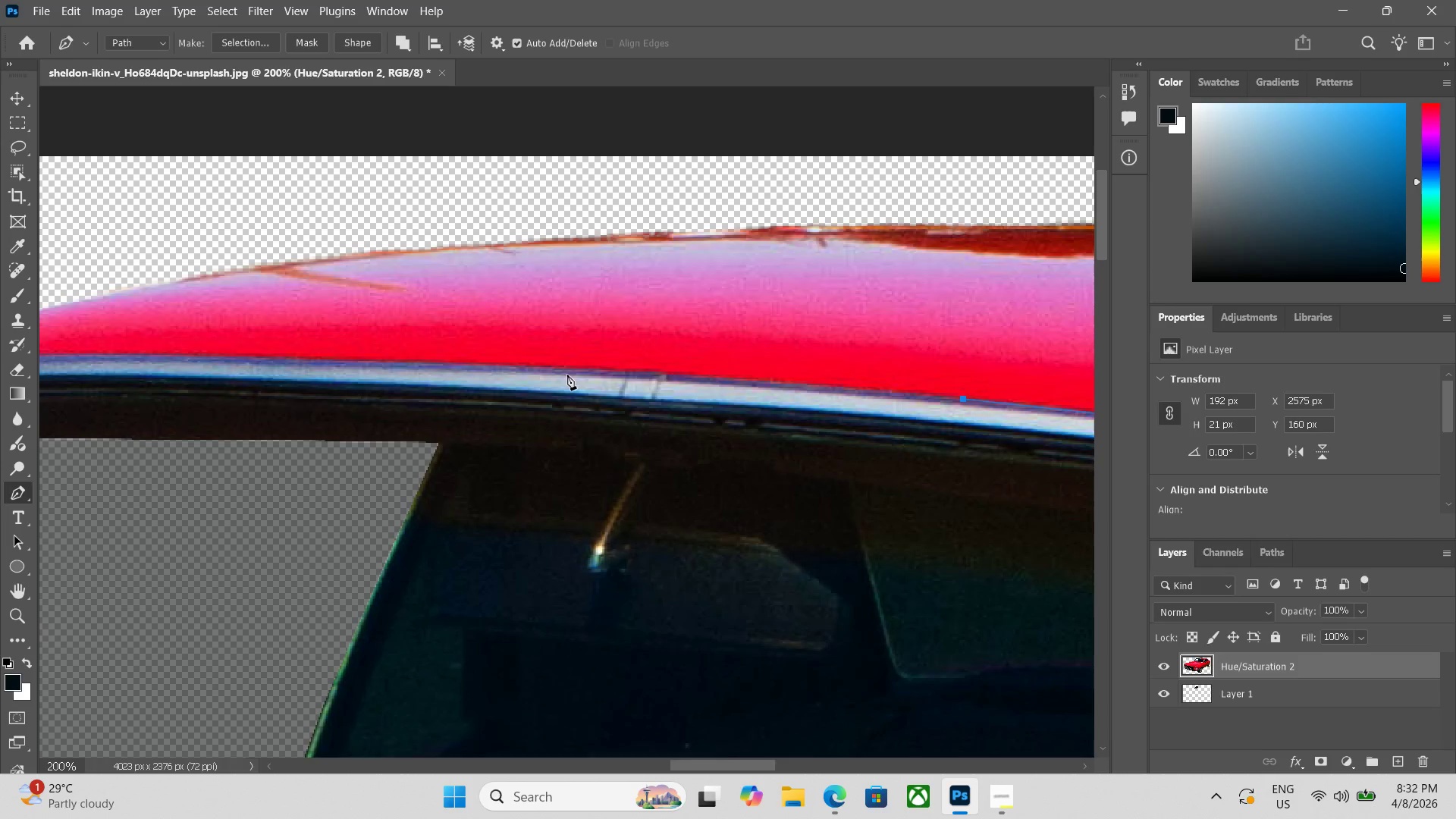 
left_click_drag(start_coordinate=[366, 399], to_coordinate=[573, 422])
 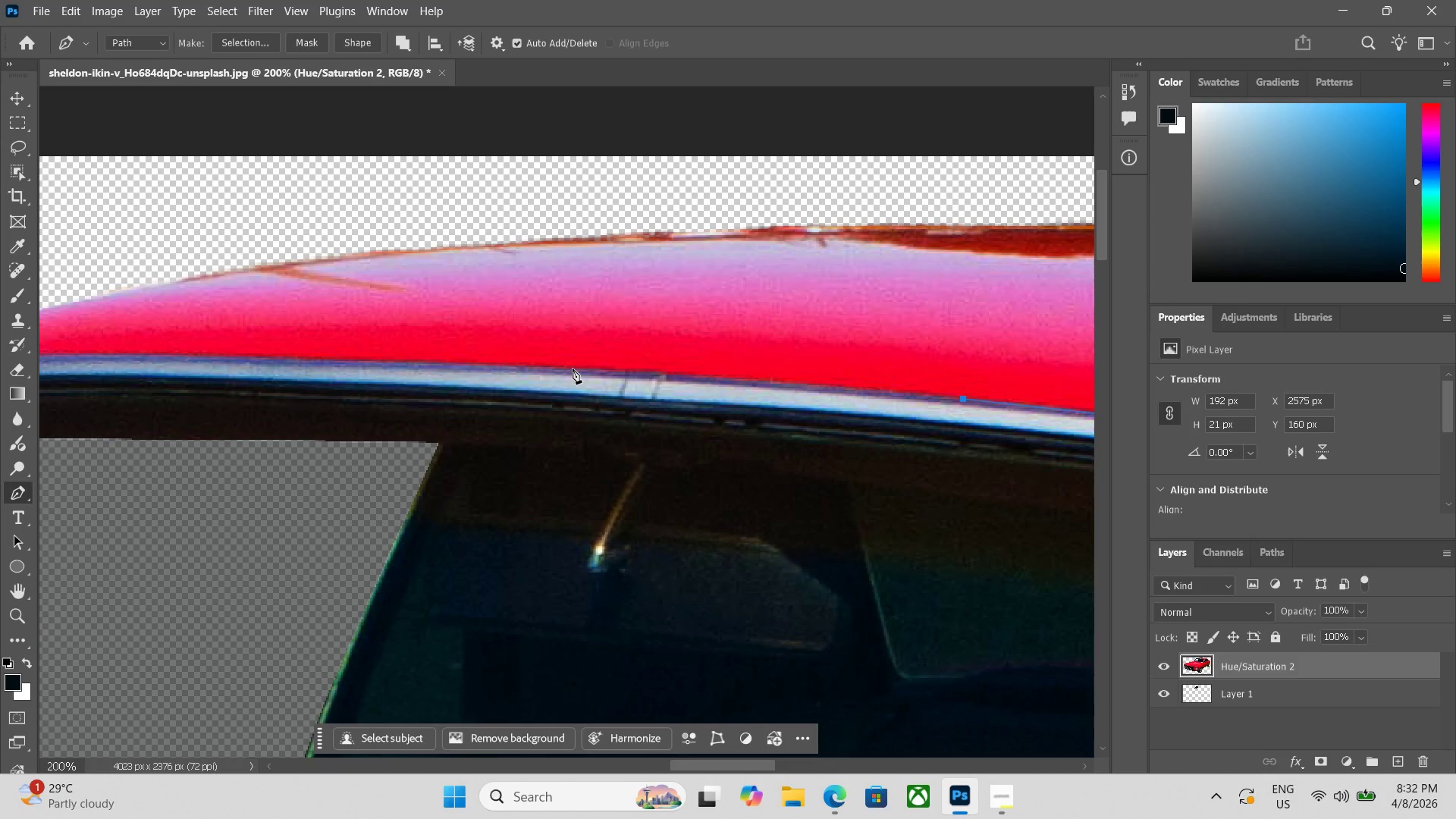 
left_click([573, 369])
 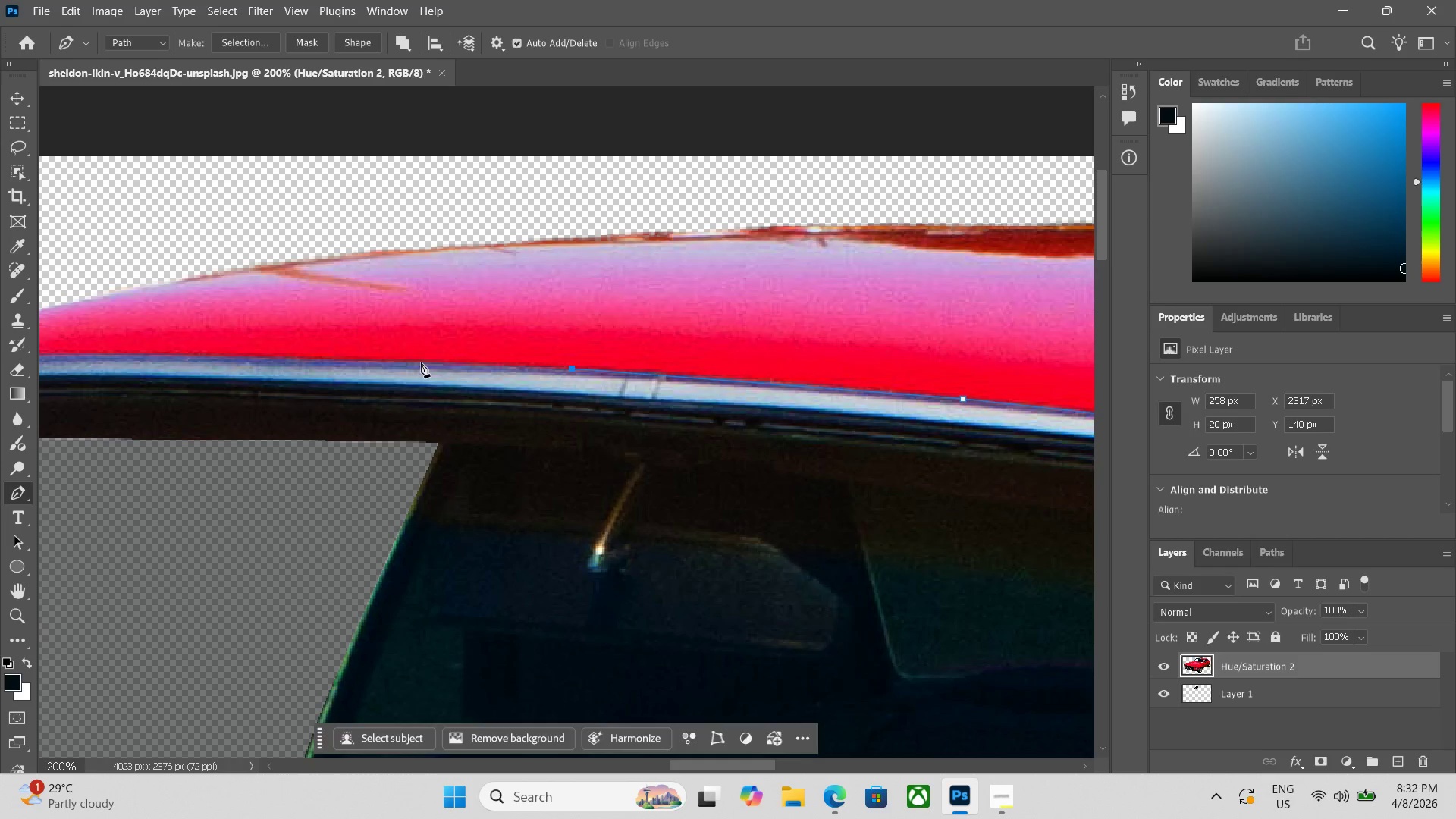 
hold_key(key=Space, duration=0.47)
 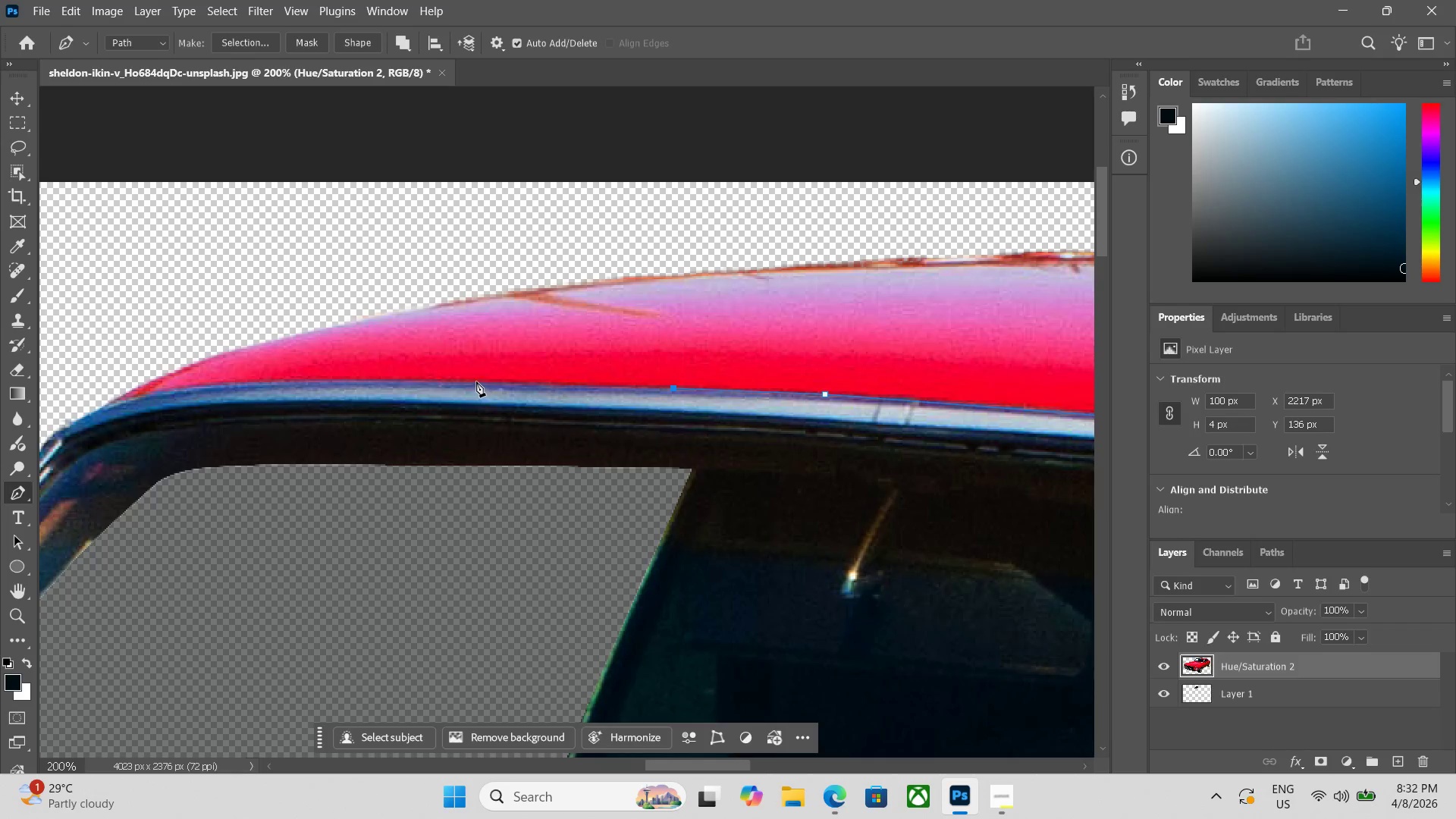 
left_click_drag(start_coordinate=[262, 375], to_coordinate=[515, 400])
 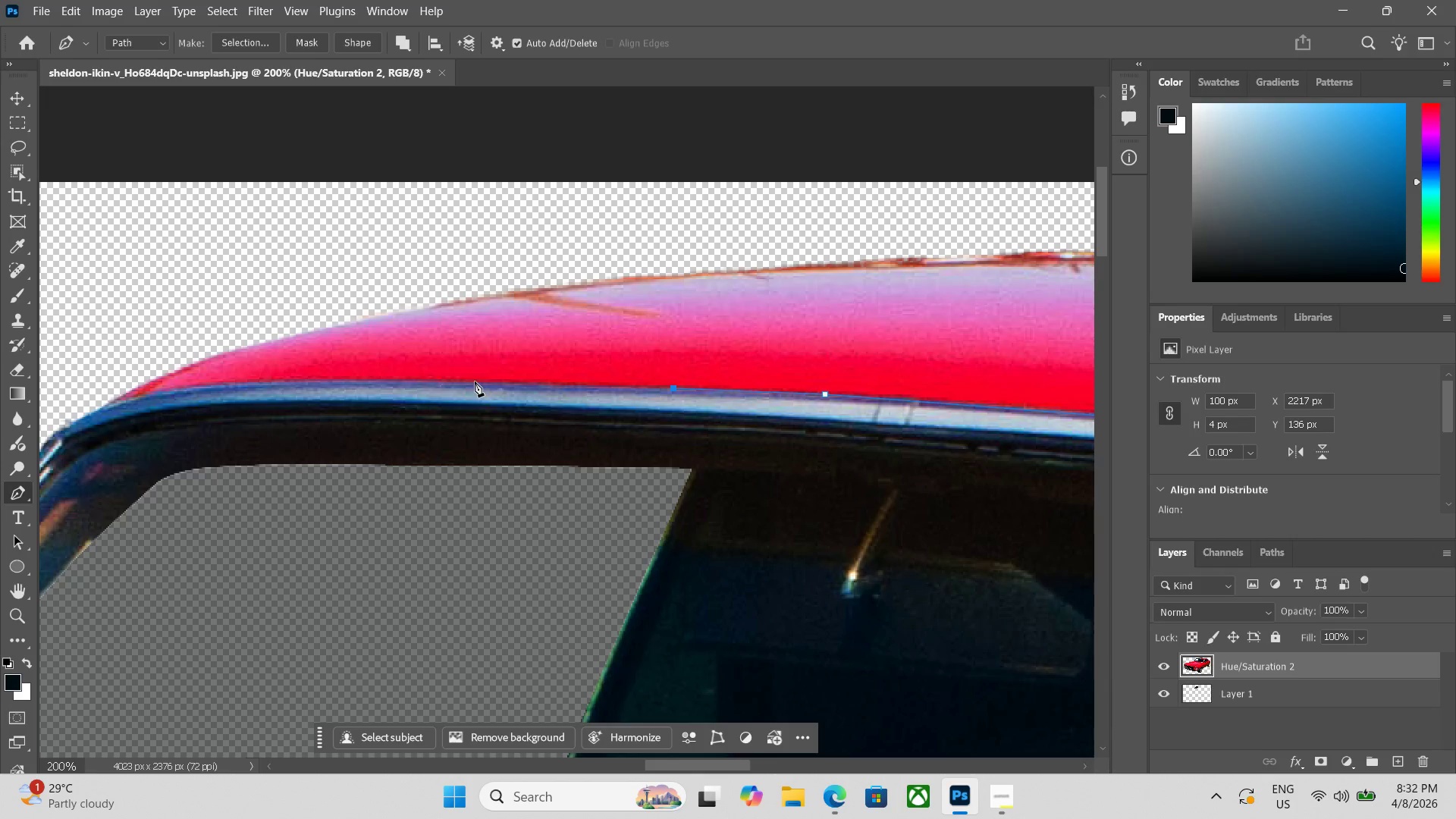 
left_click([475, 381])
 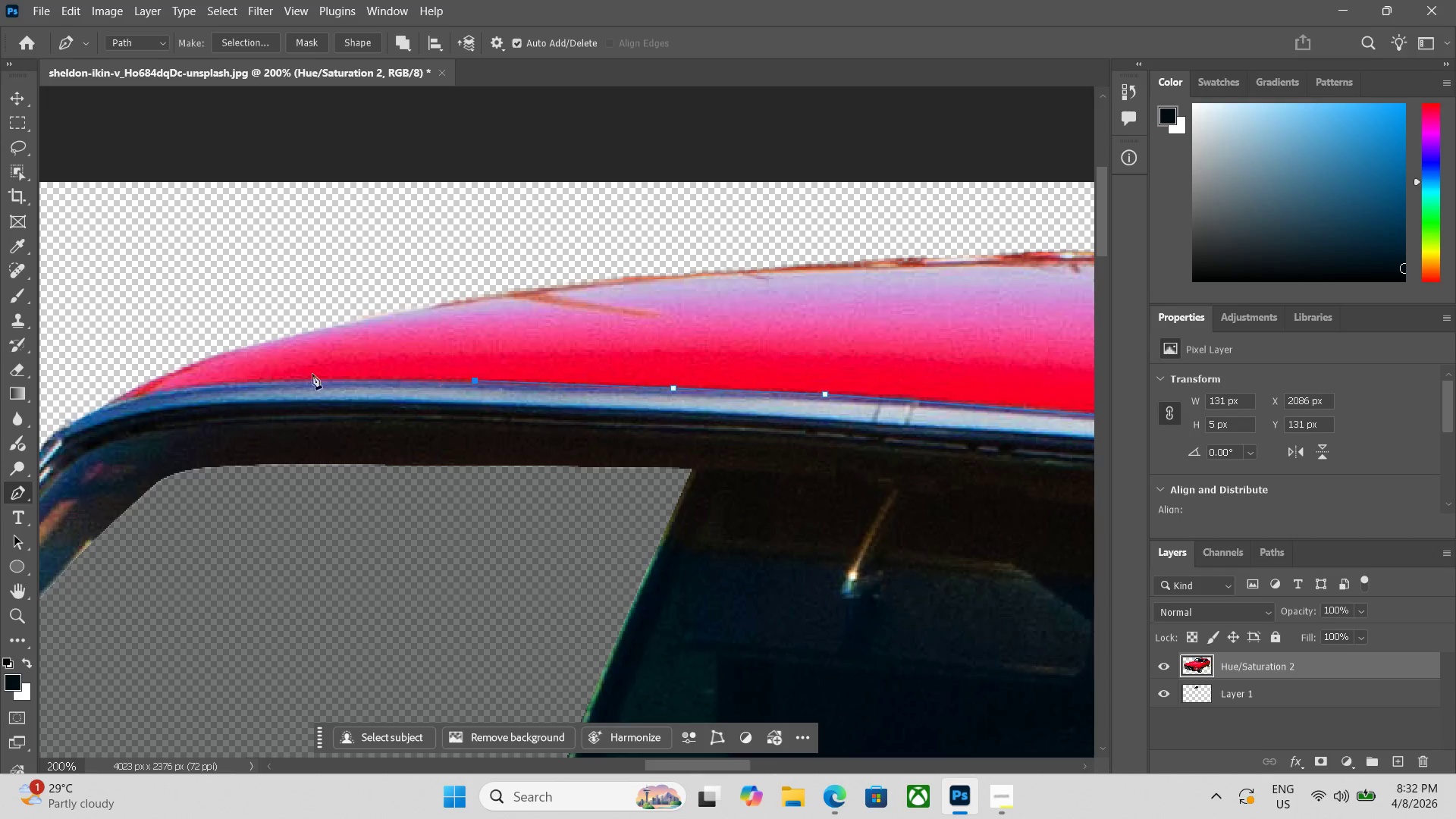 
hold_key(key=Space, duration=0.42)
 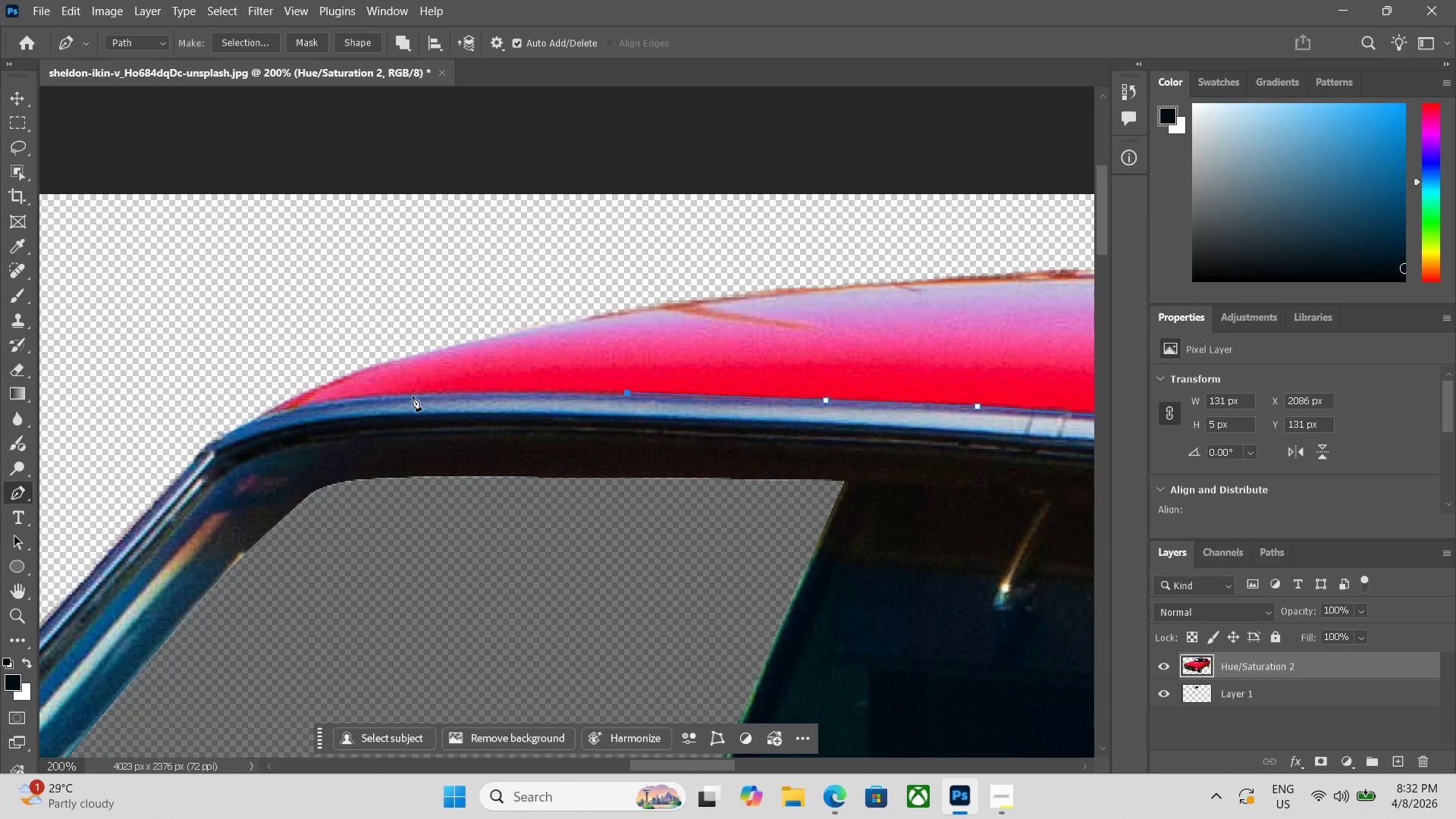 
left_click_drag(start_coordinate=[283, 374], to_coordinate=[435, 386])
 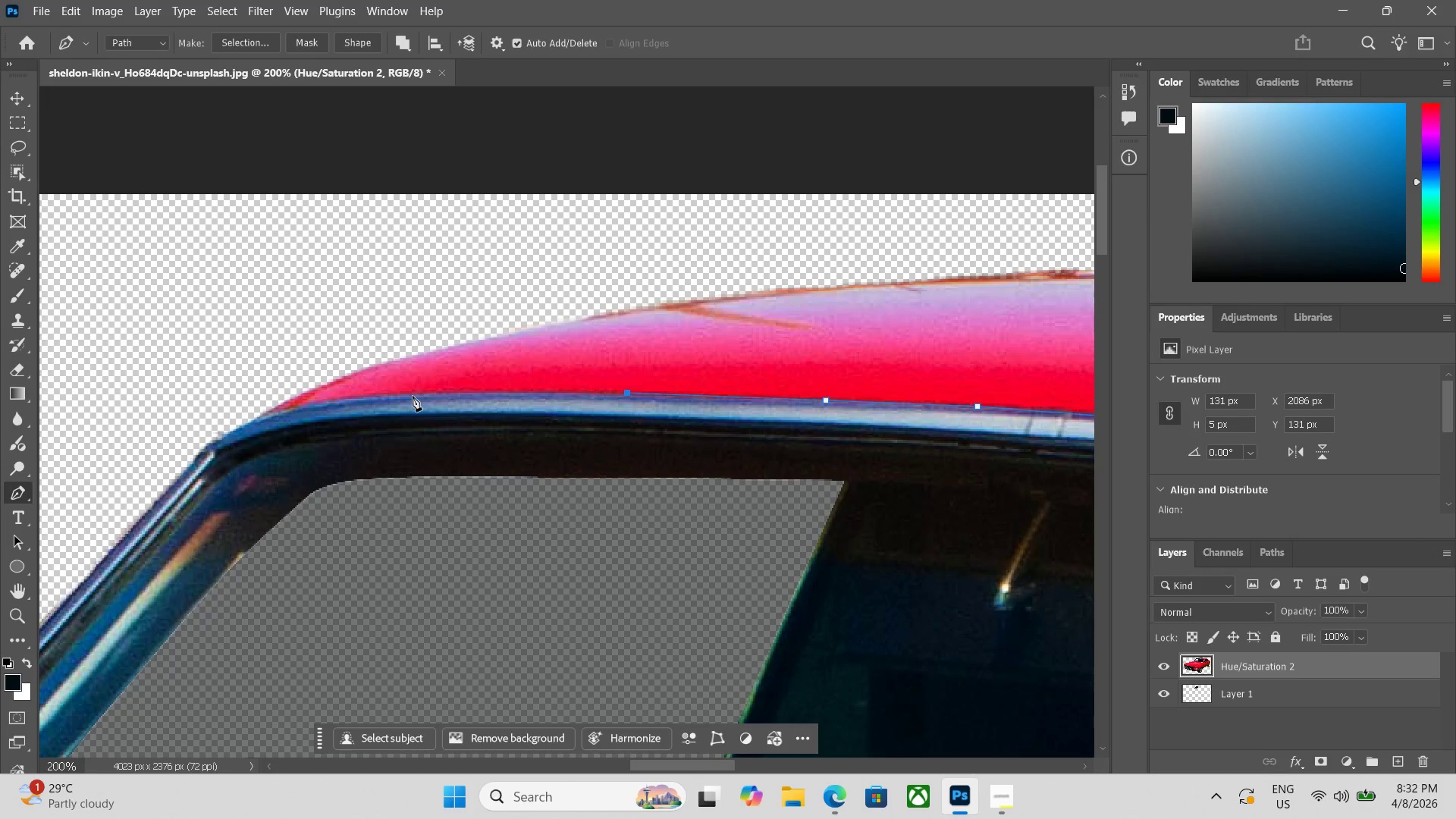 
left_click([413, 396])
 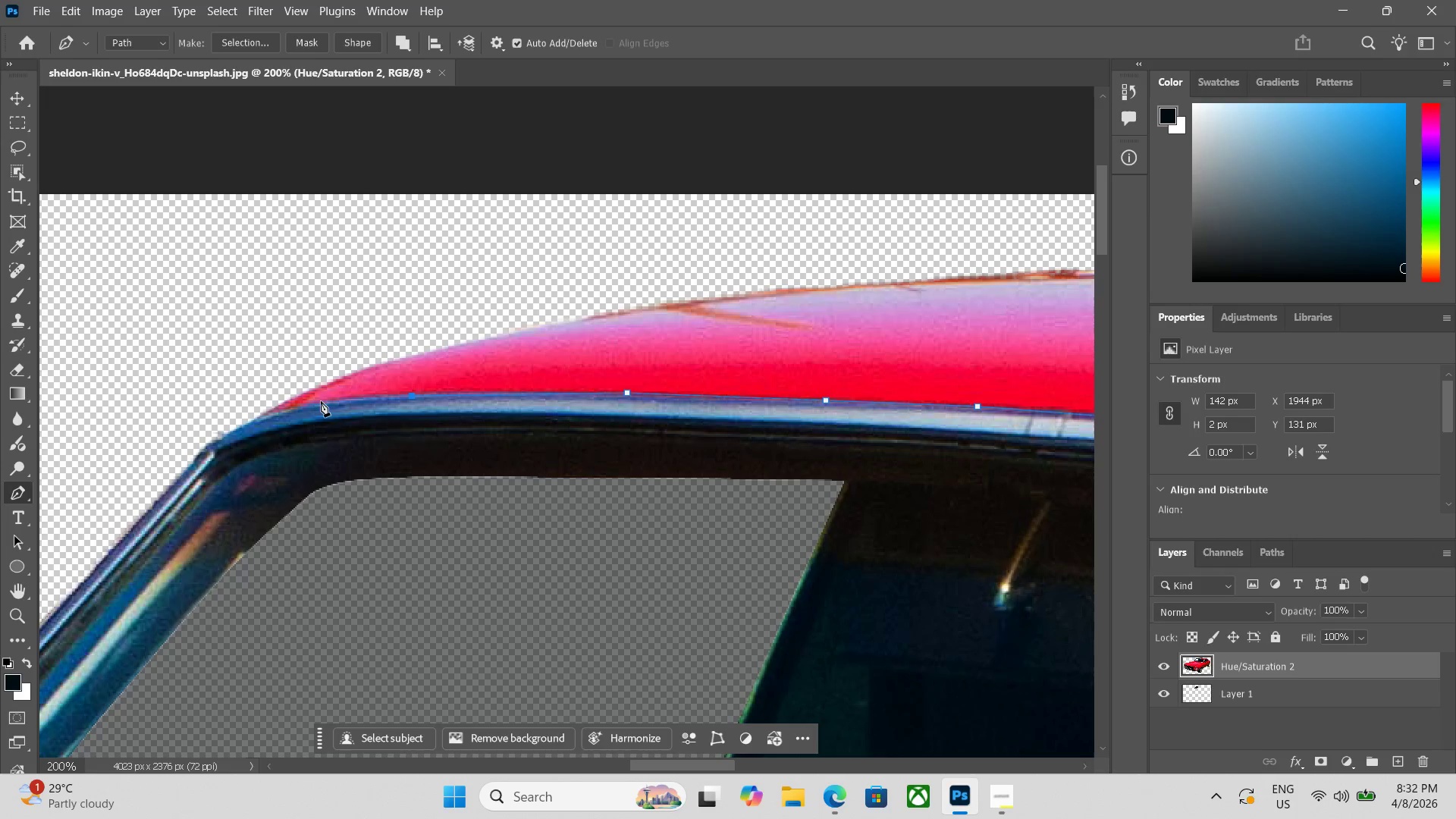 
left_click([320, 403])
 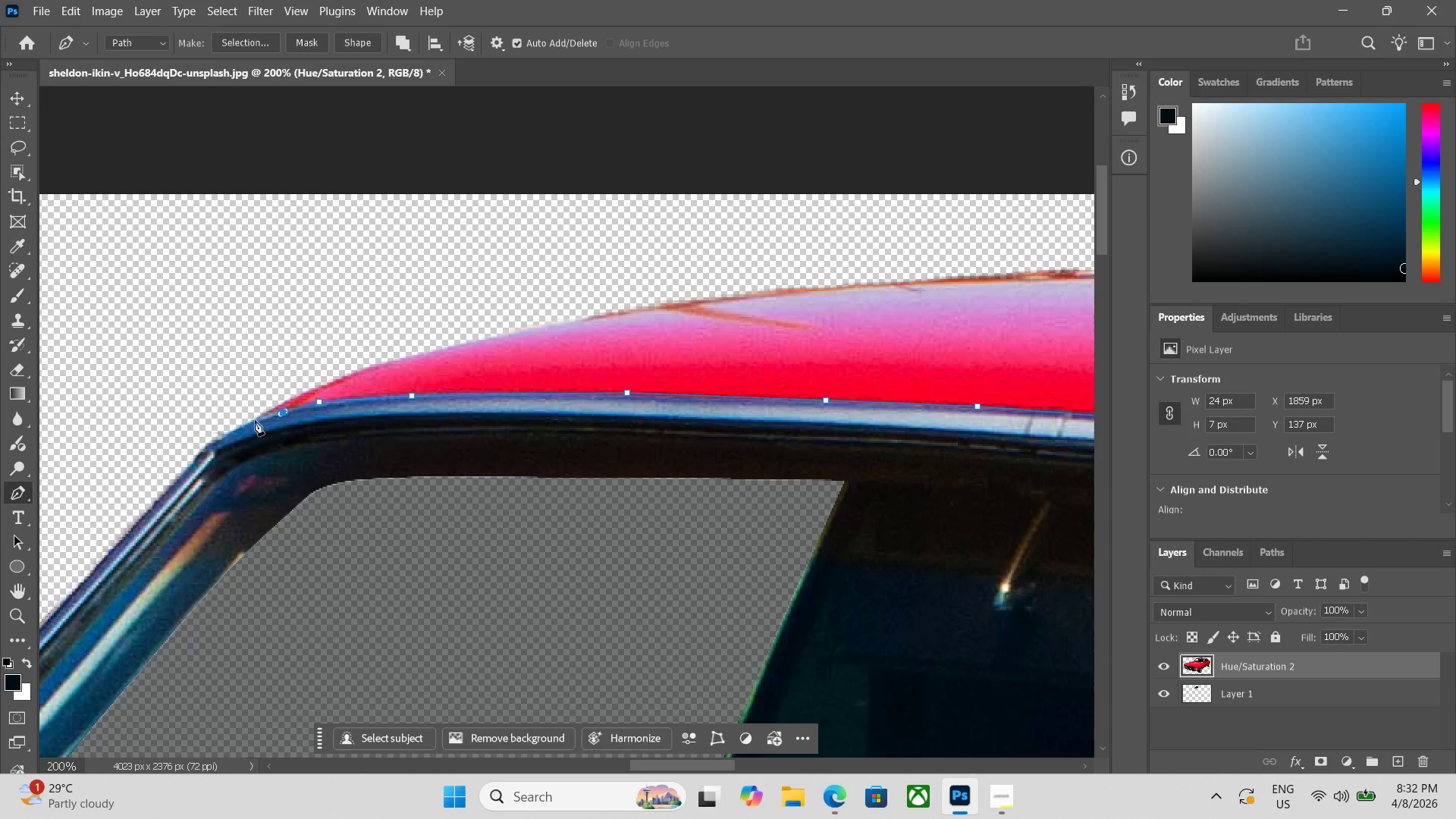 
left_click([238, 428])
 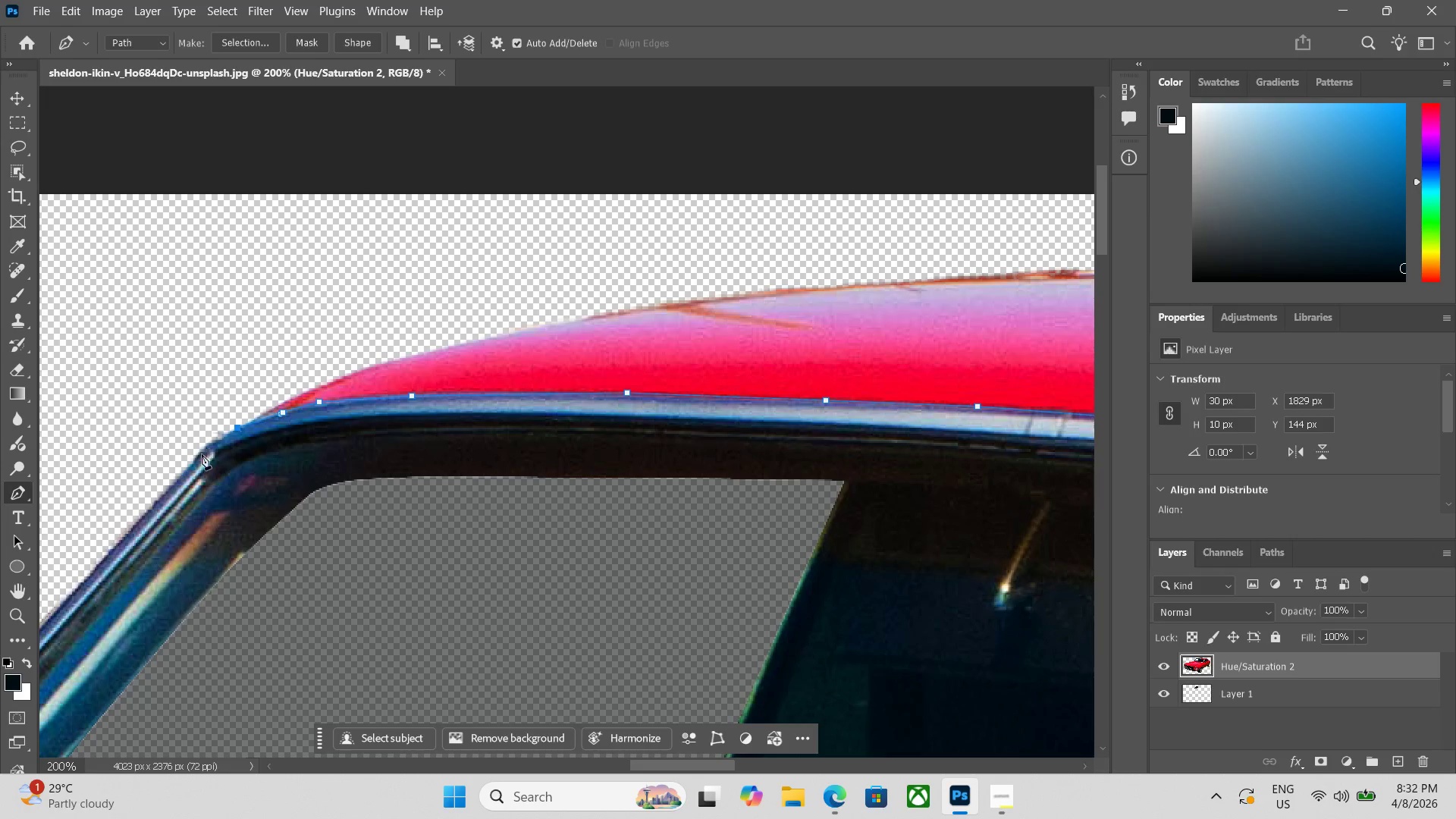 
left_click([197, 461])
 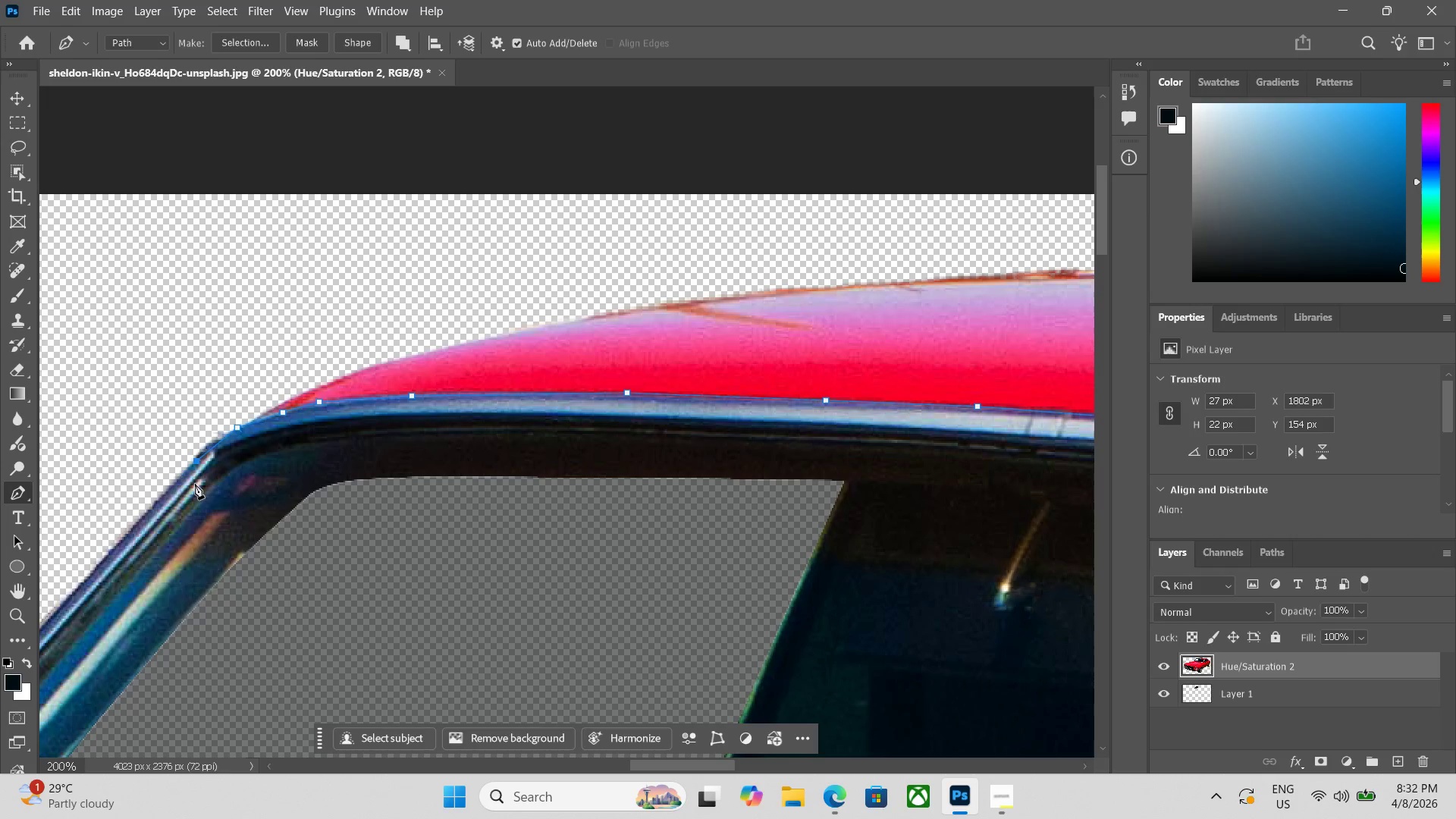 
hold_key(key=Space, duration=0.5)
 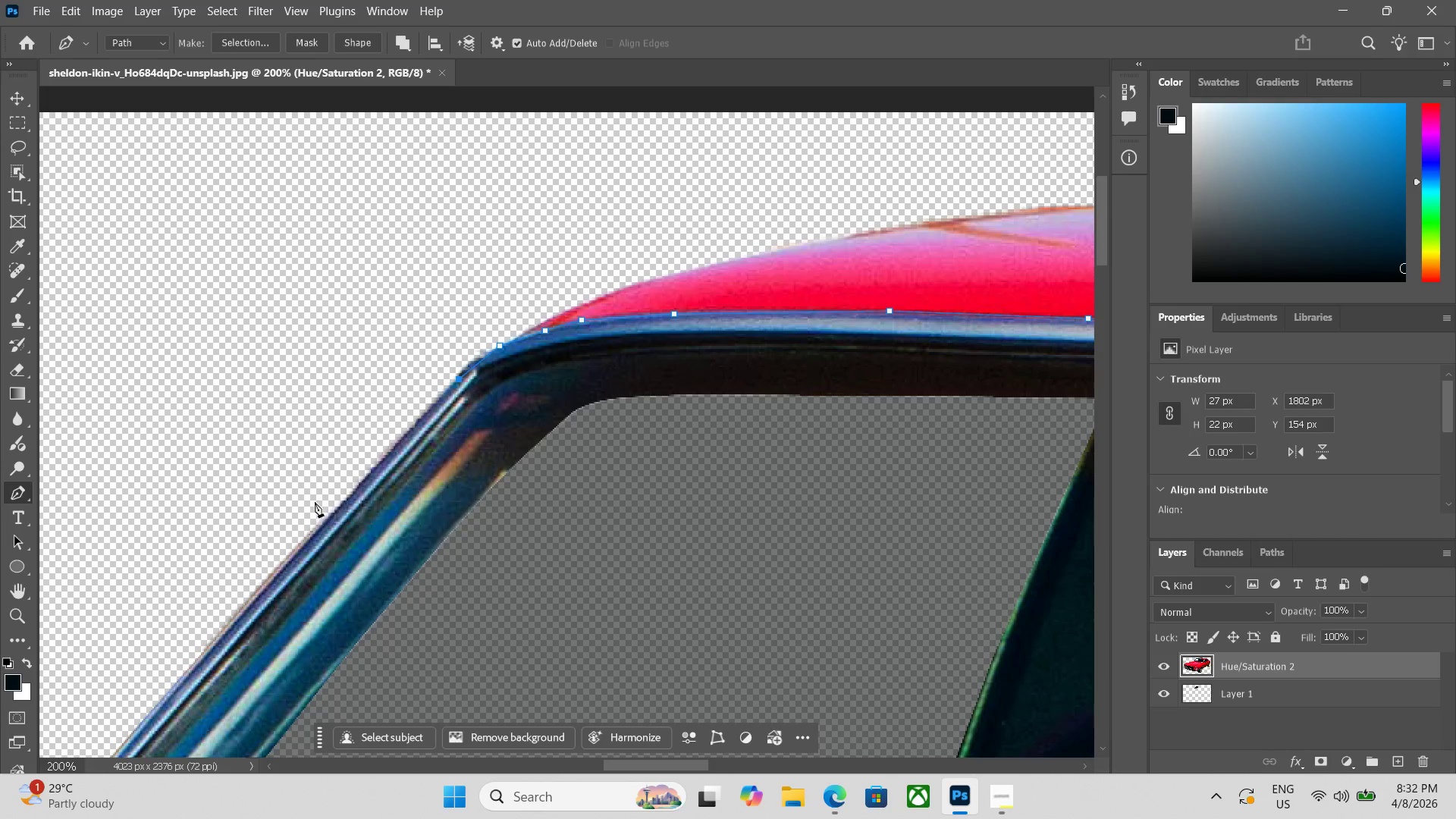 
left_click_drag(start_coordinate=[194, 532], to_coordinate=[457, 450])
 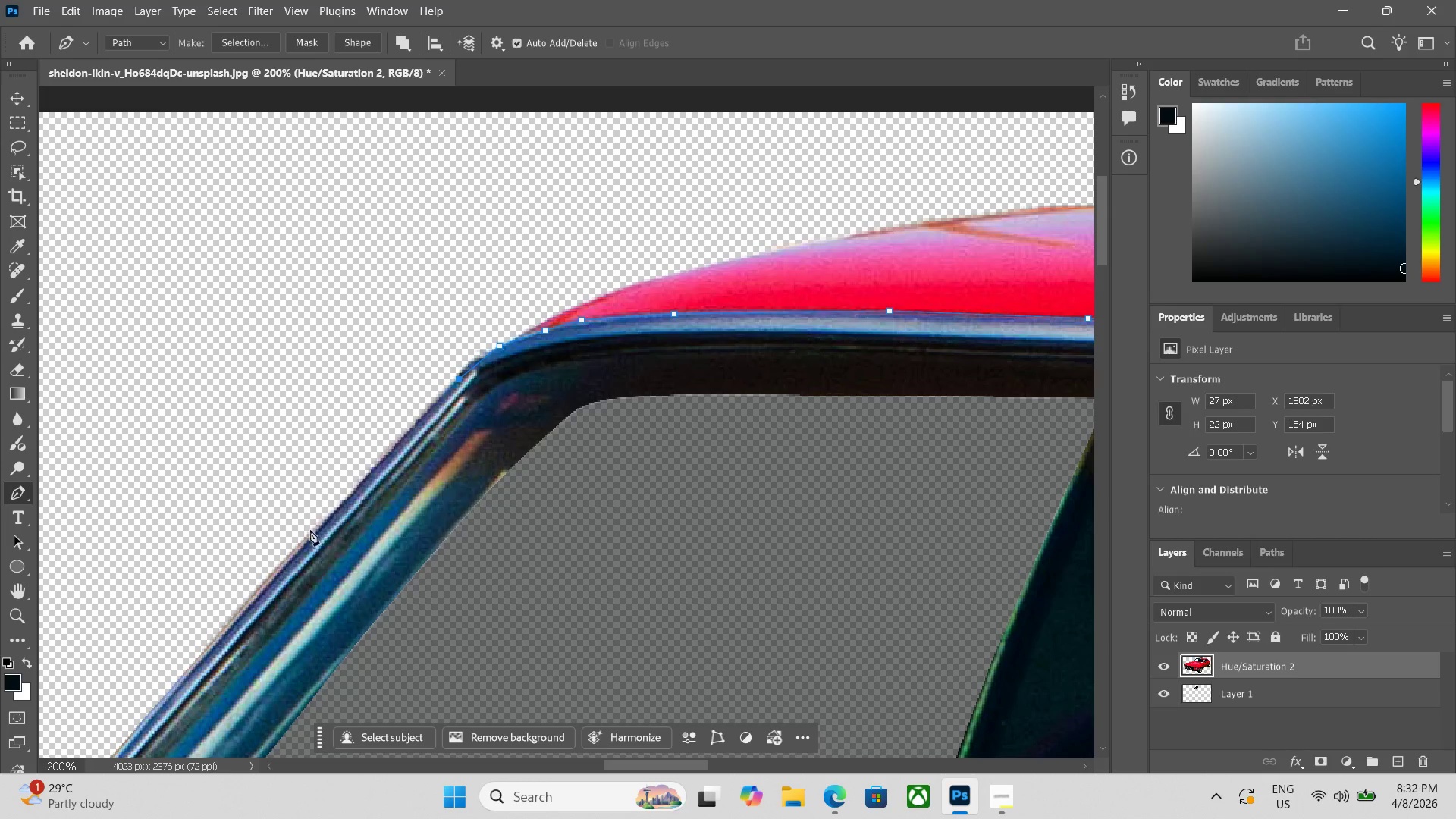 
left_click([310, 535])
 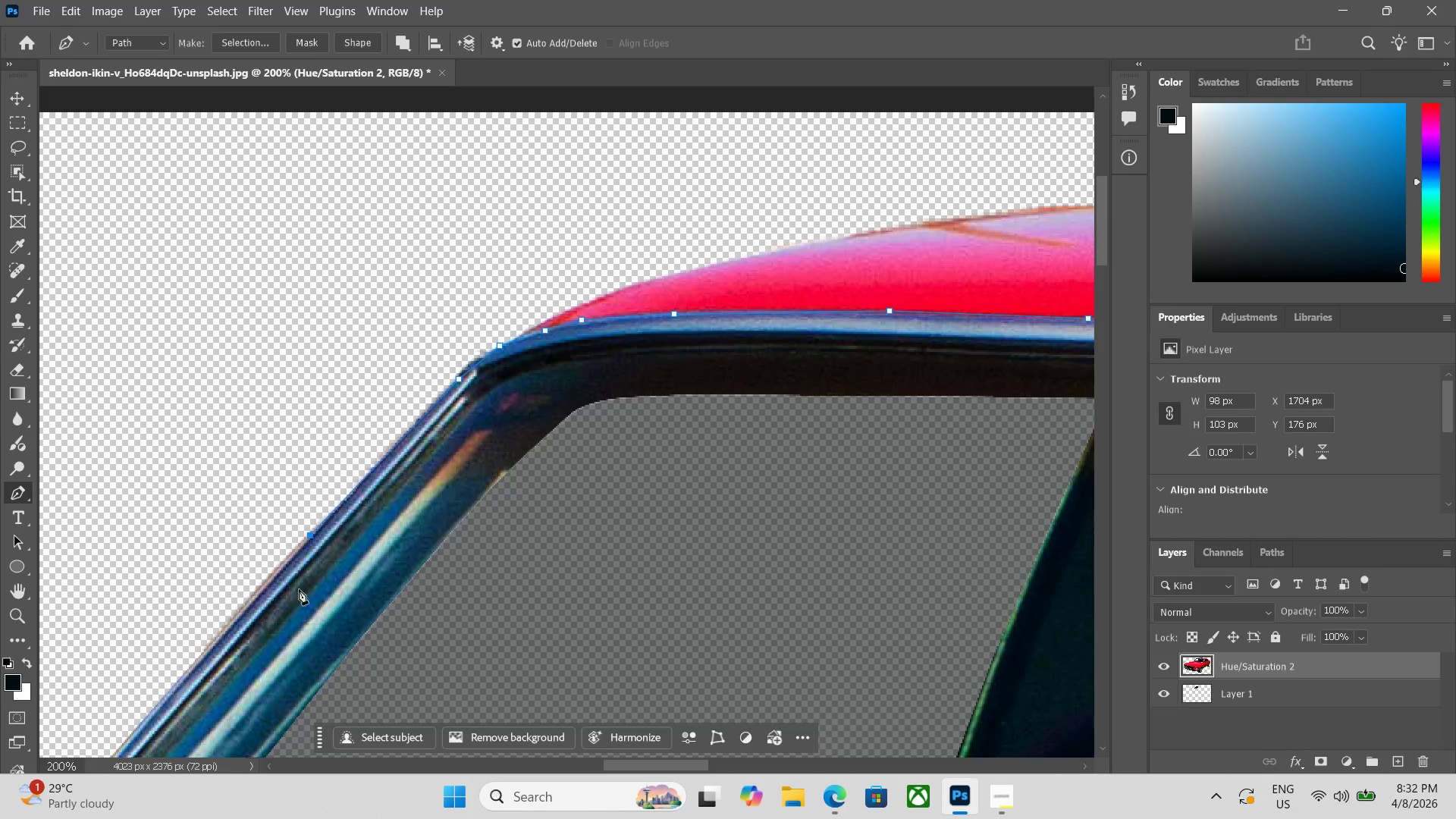 
left_click_drag(start_coordinate=[300, 589], to_coordinate=[537, 440])
 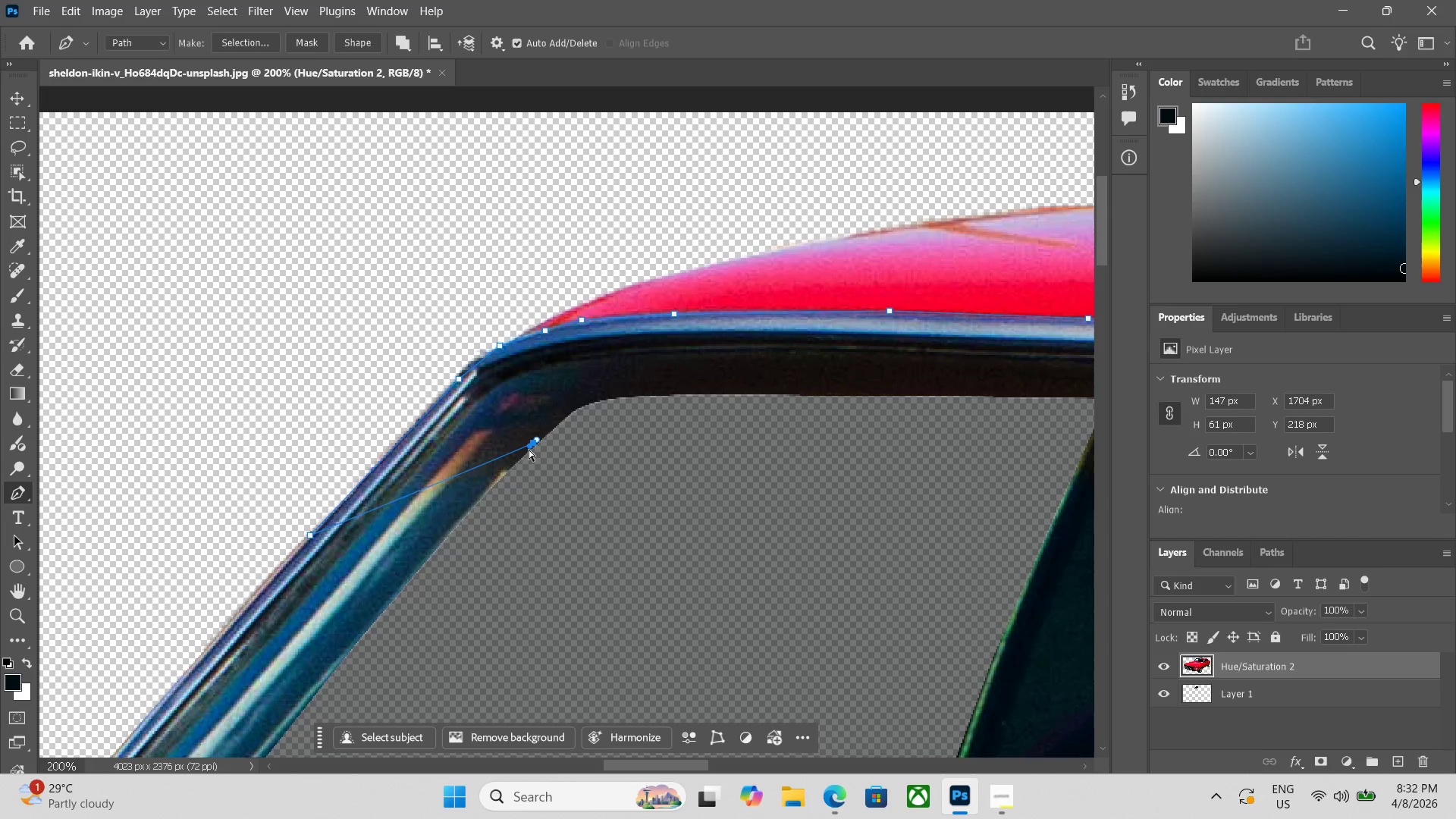 
hold_key(key=Space, duration=0.41)
 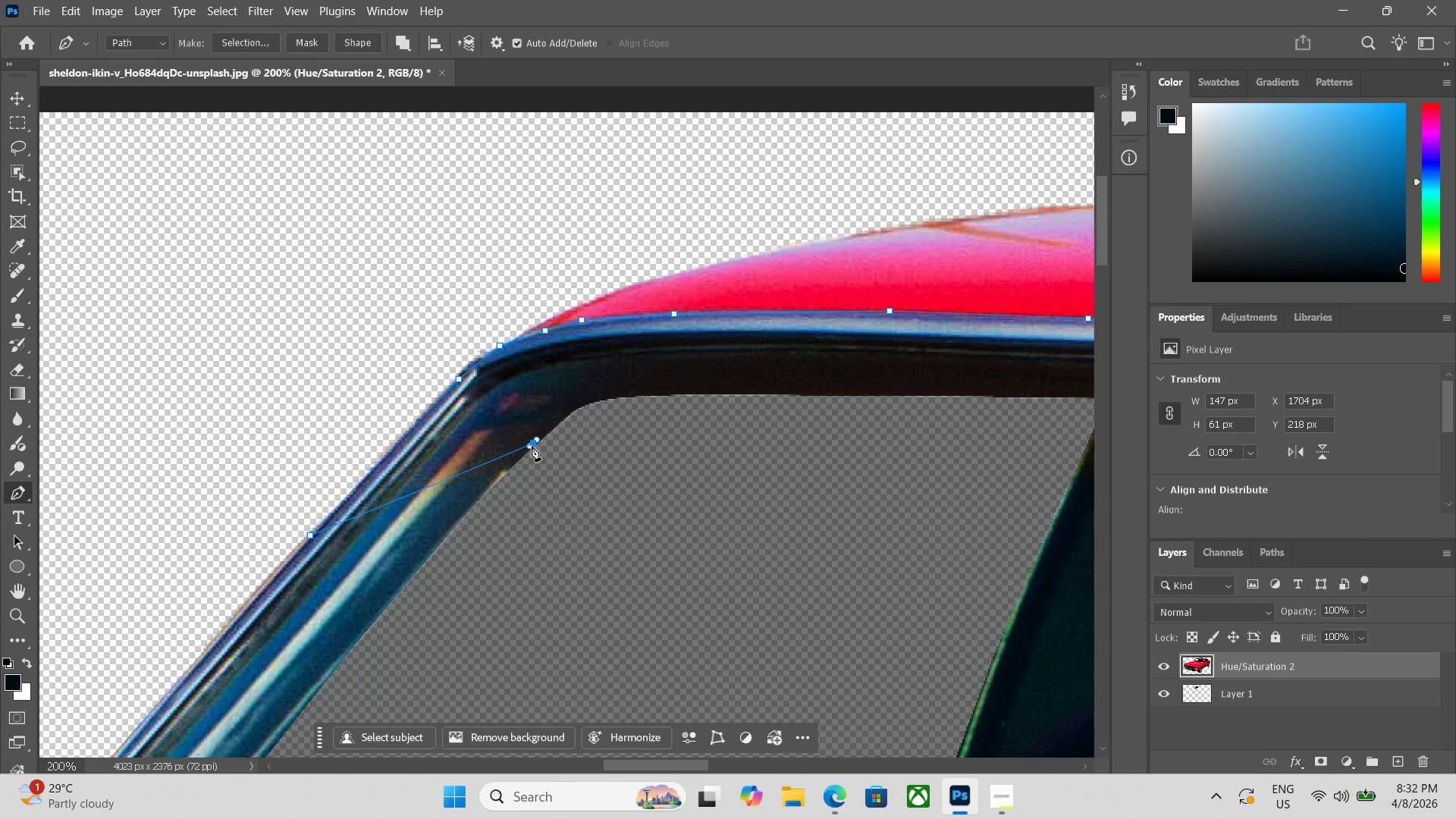 
key(Control+Z)
 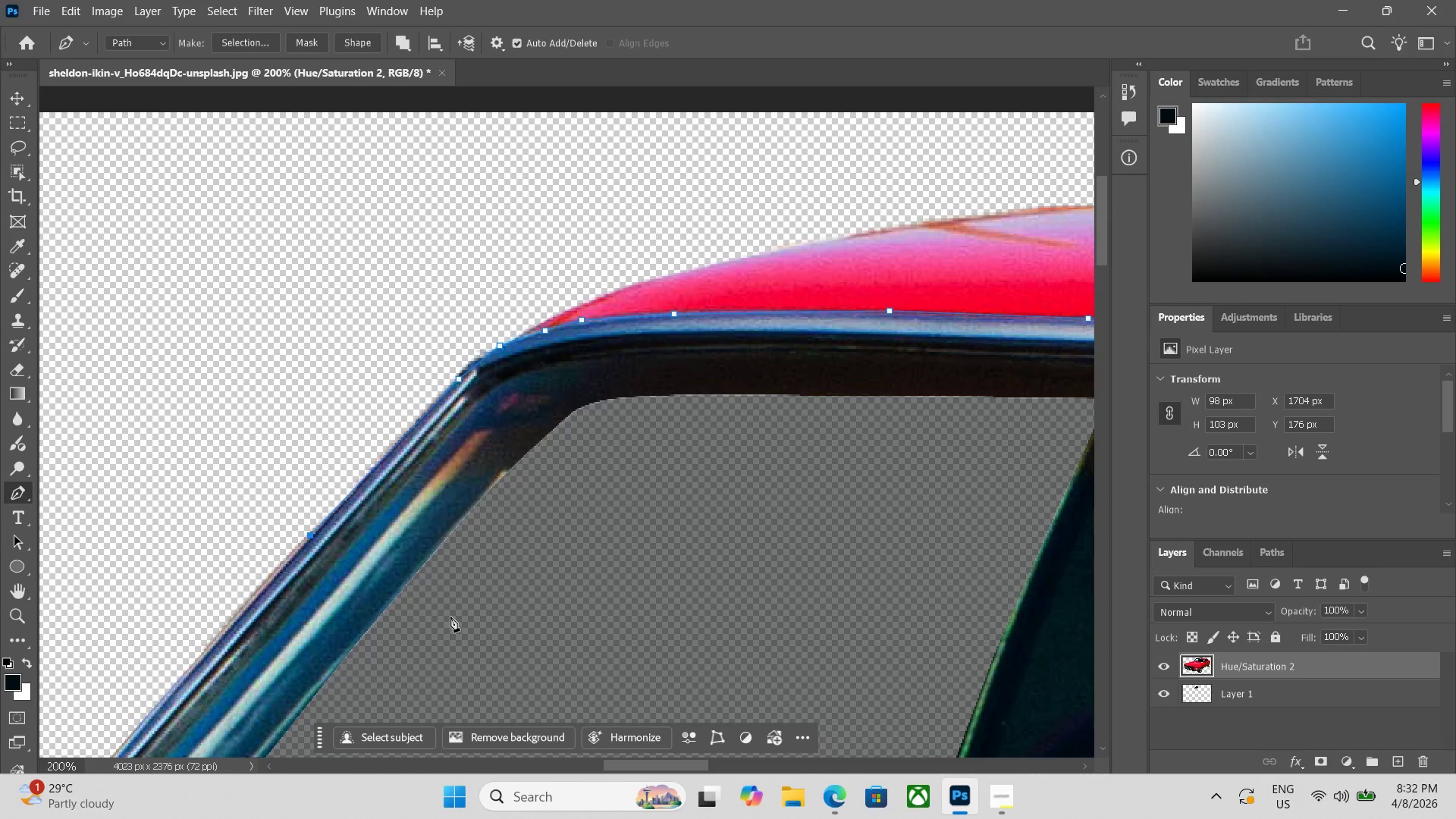 
hold_key(key=Space, duration=0.52)
 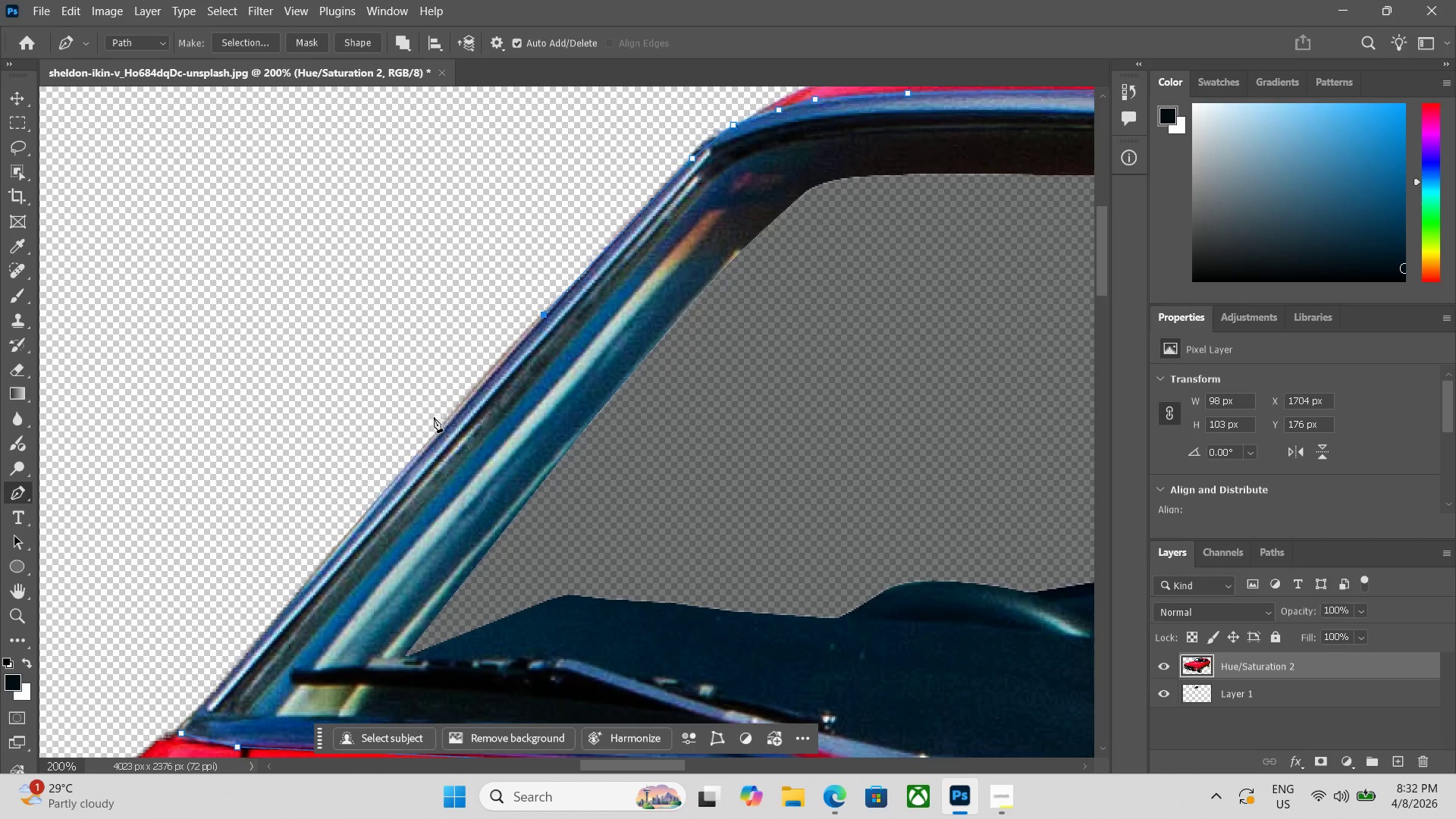 
left_click_drag(start_coordinate=[447, 623], to_coordinate=[681, 402])
 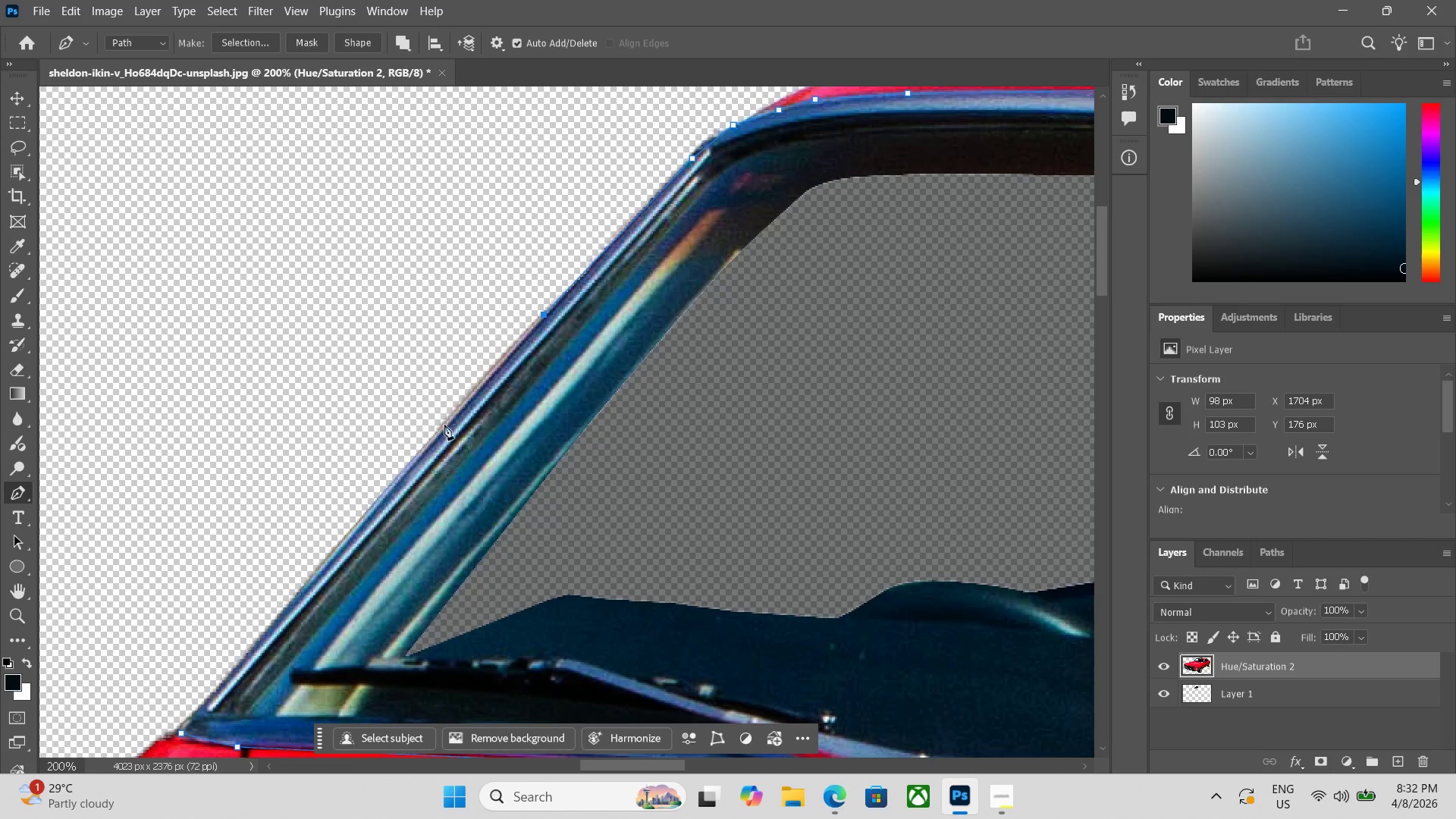 
left_click([442, 428])
 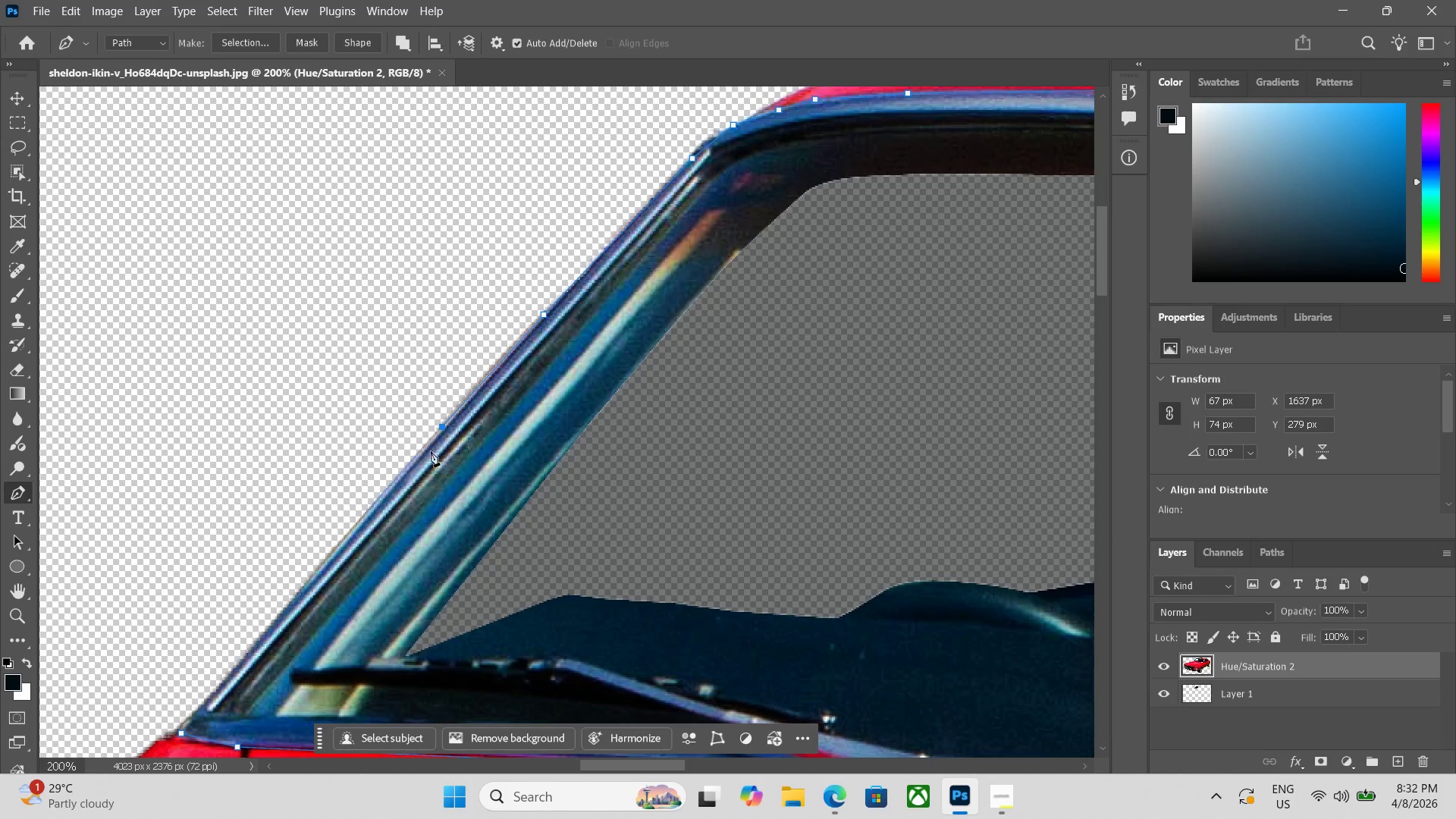 
hold_key(key=ControlLeft, duration=0.31)
 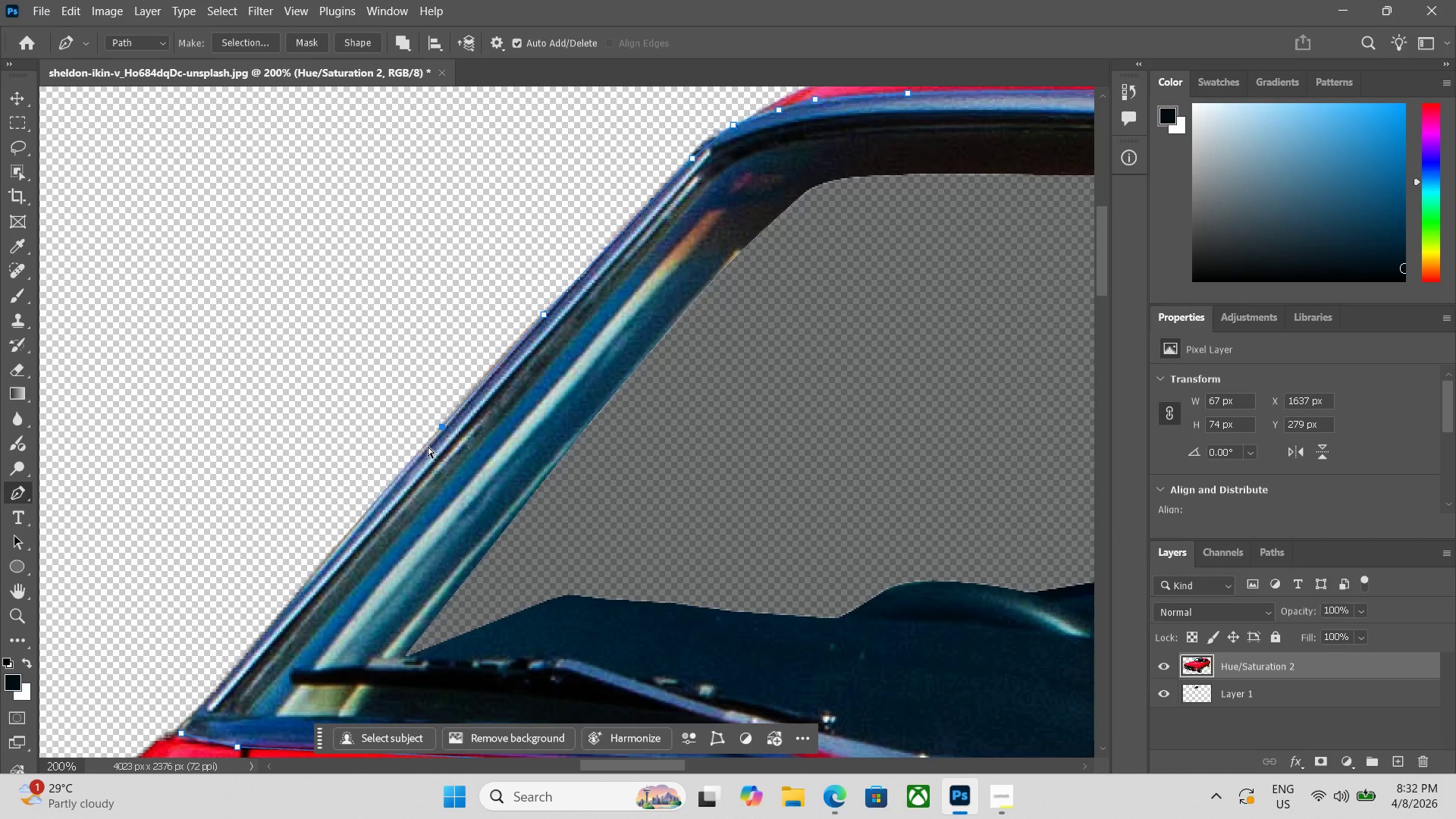 
key(Control+ControlLeft)
 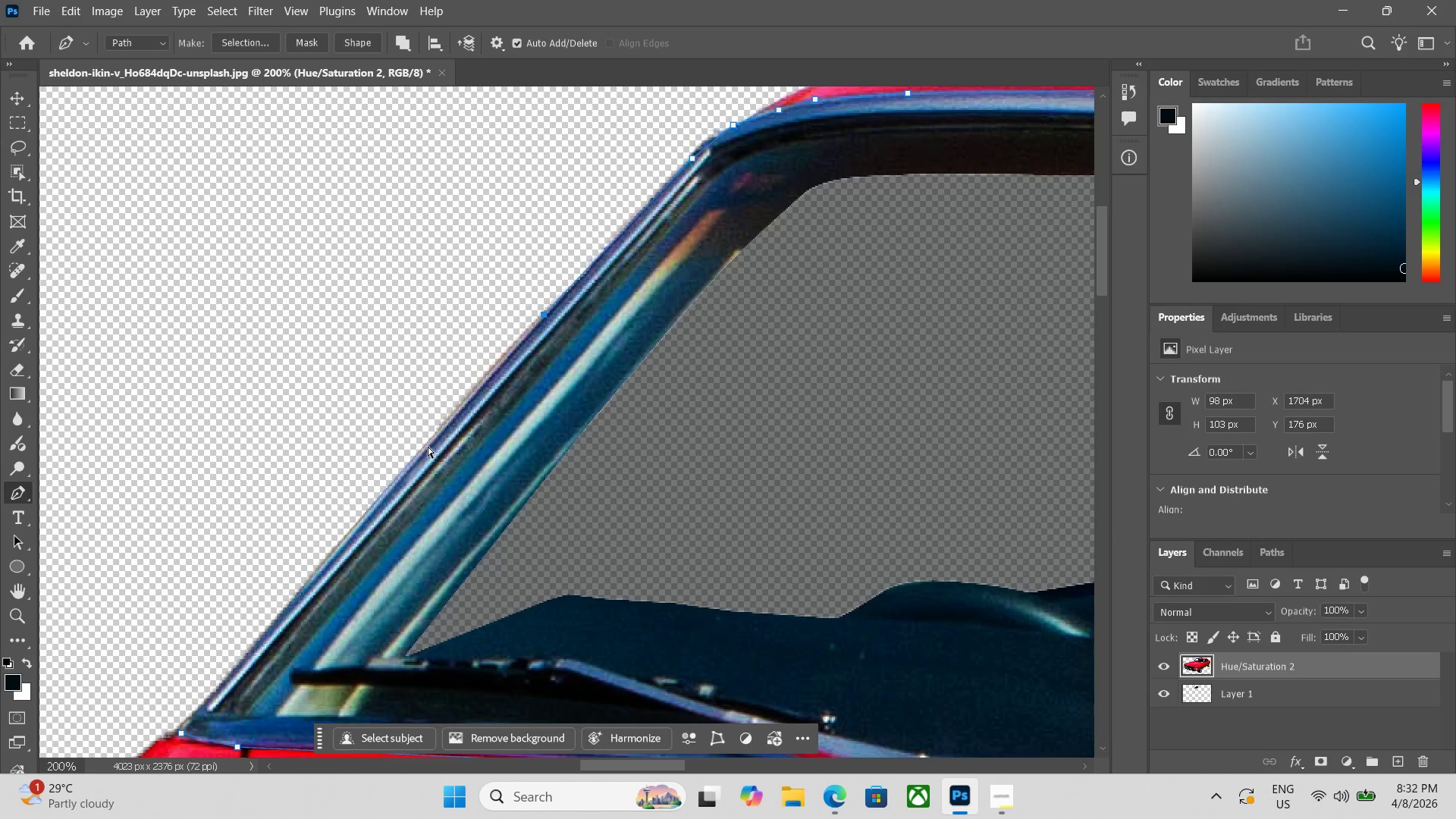 
key(Control+Z)
 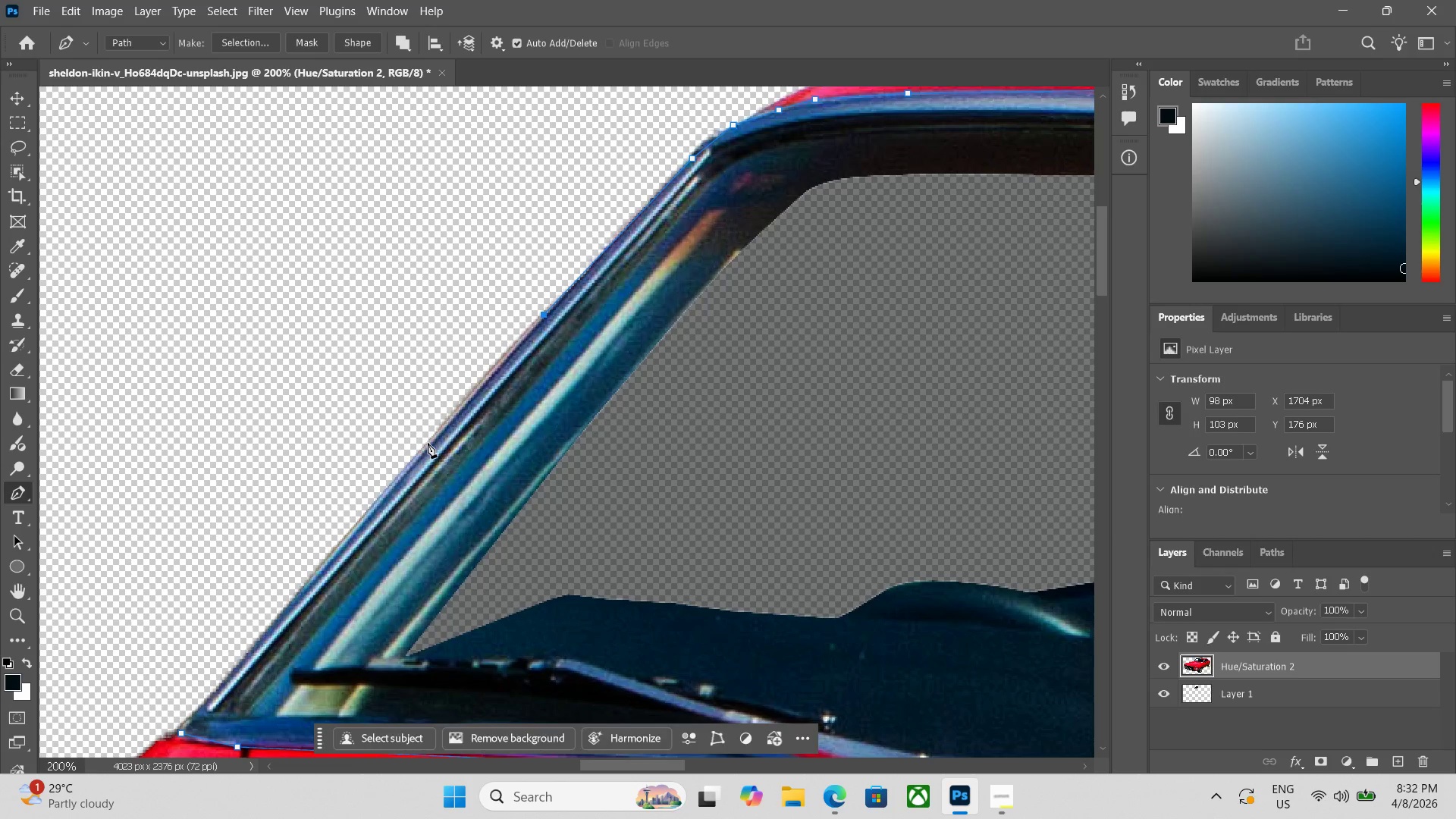 
left_click([428, 443])
 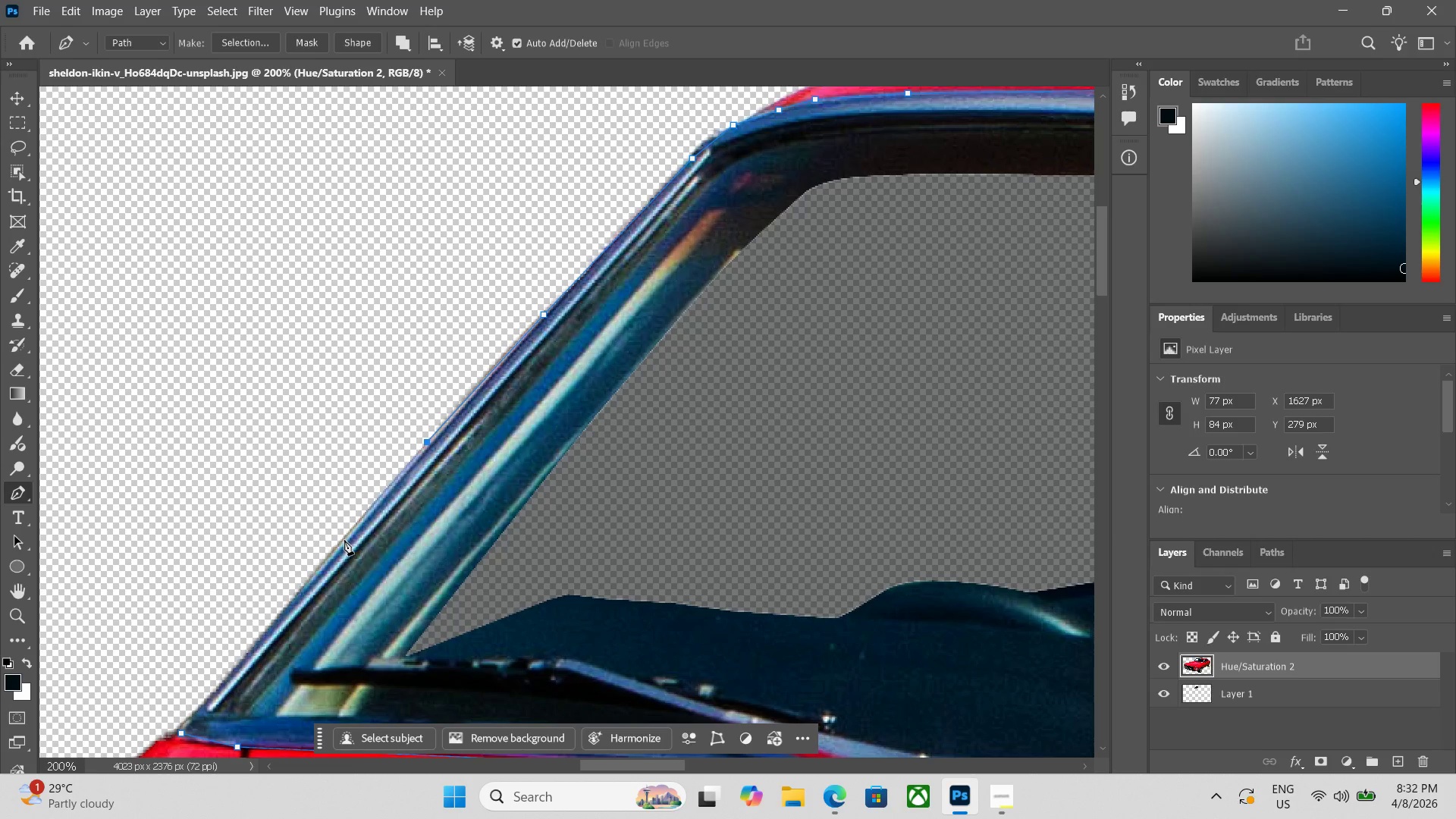 
left_click([344, 537])
 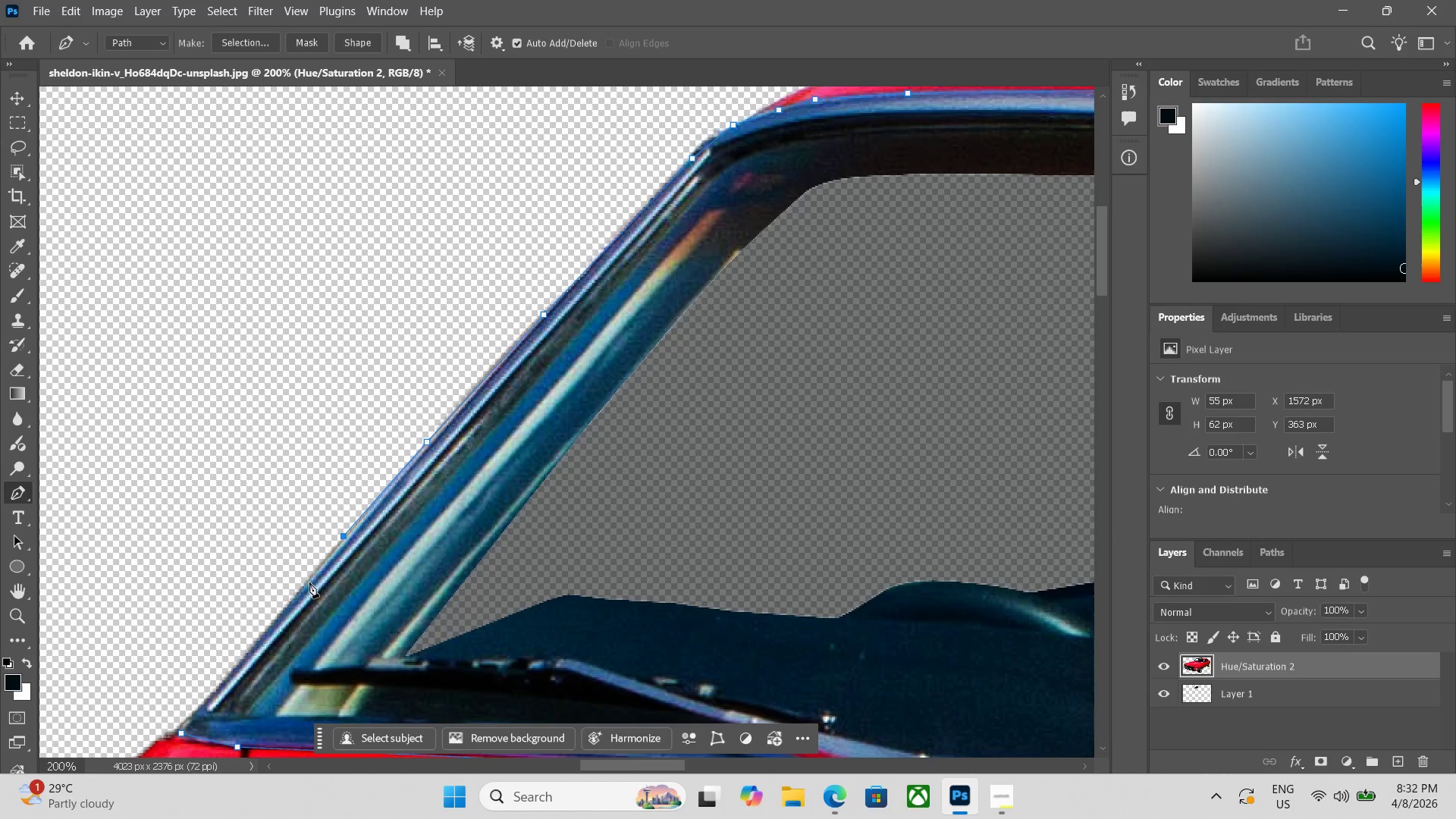 
key(Control+Z)
 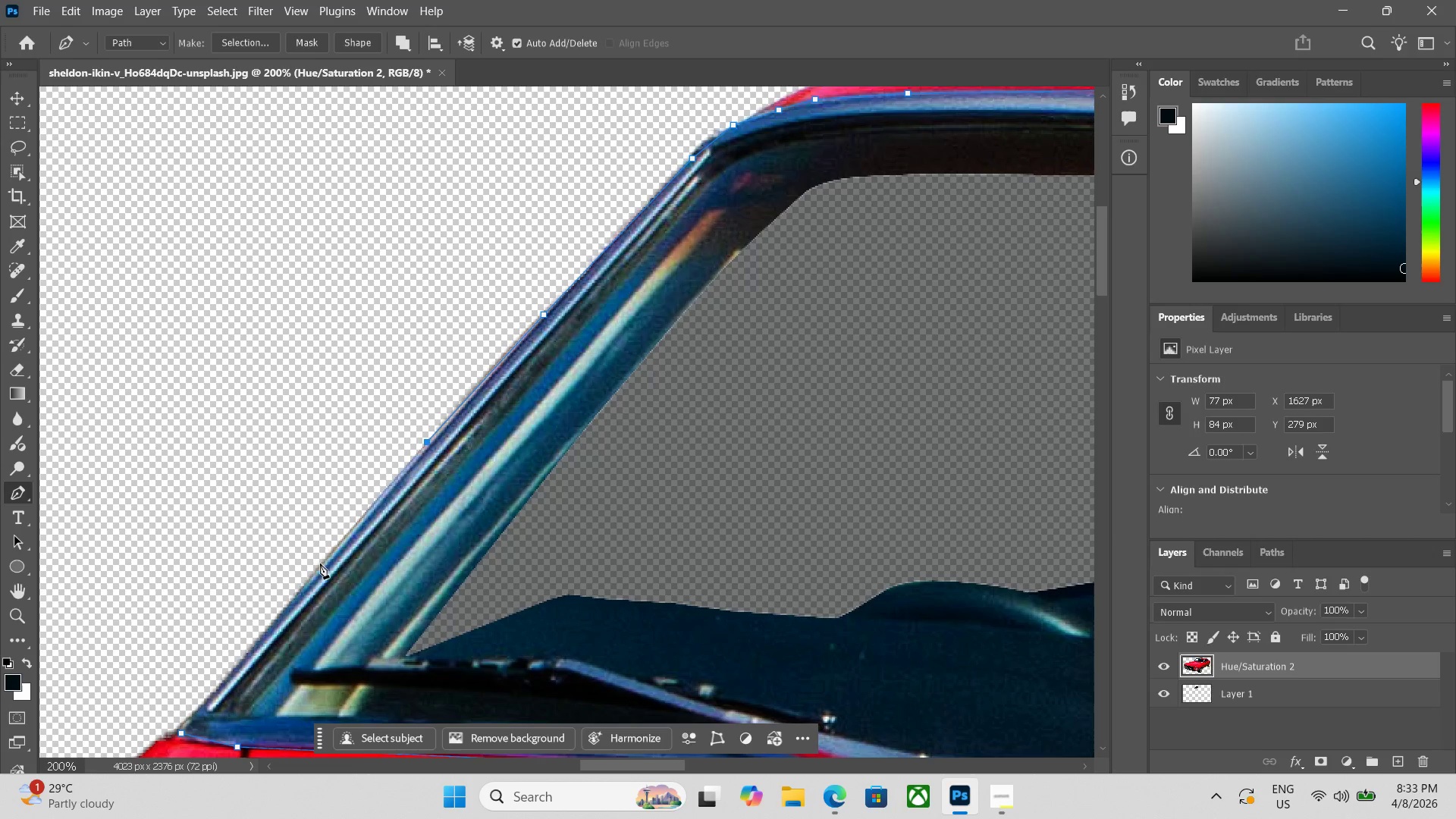 
left_click([320, 563])
 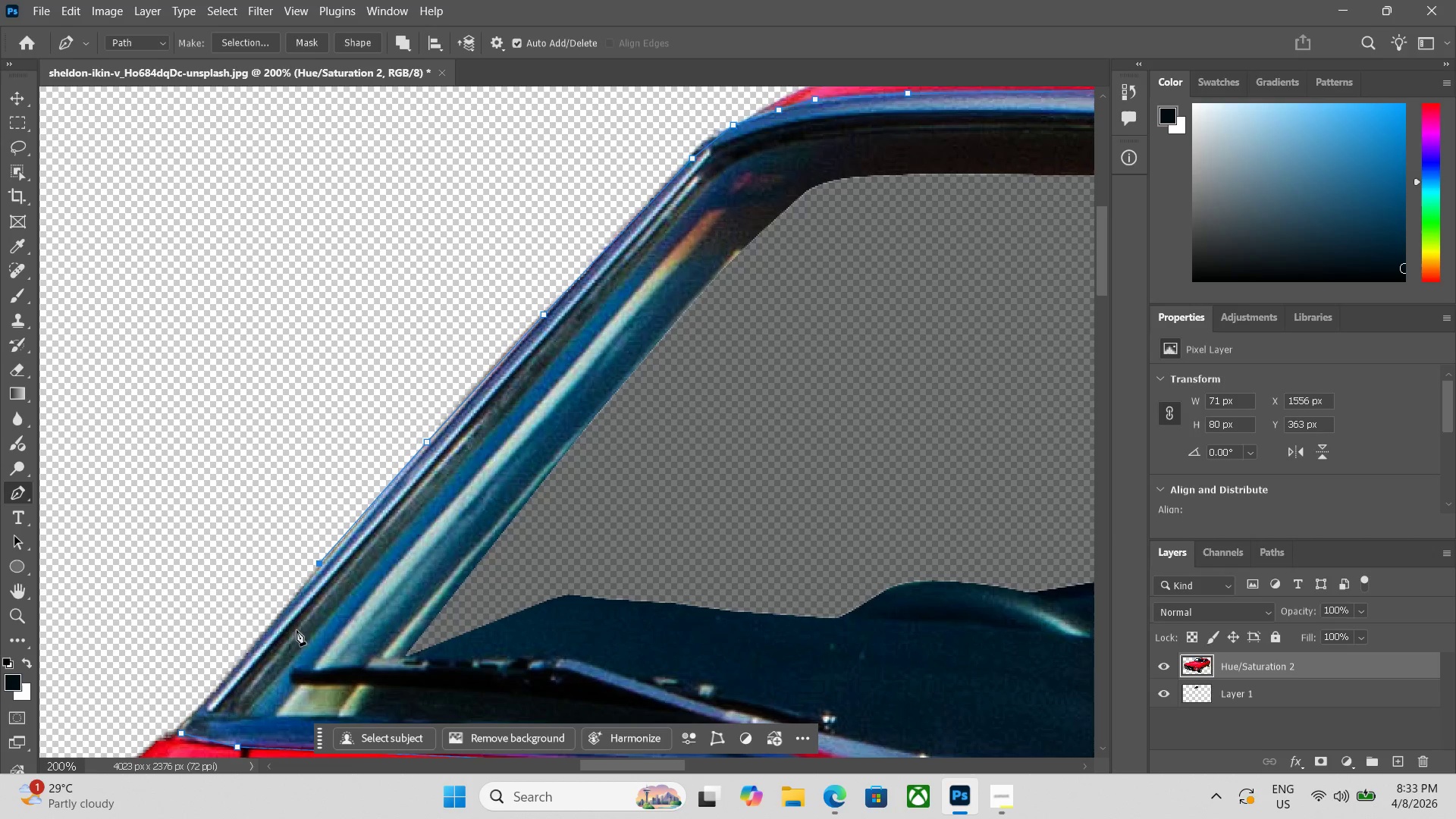 
key(Control+Z)
 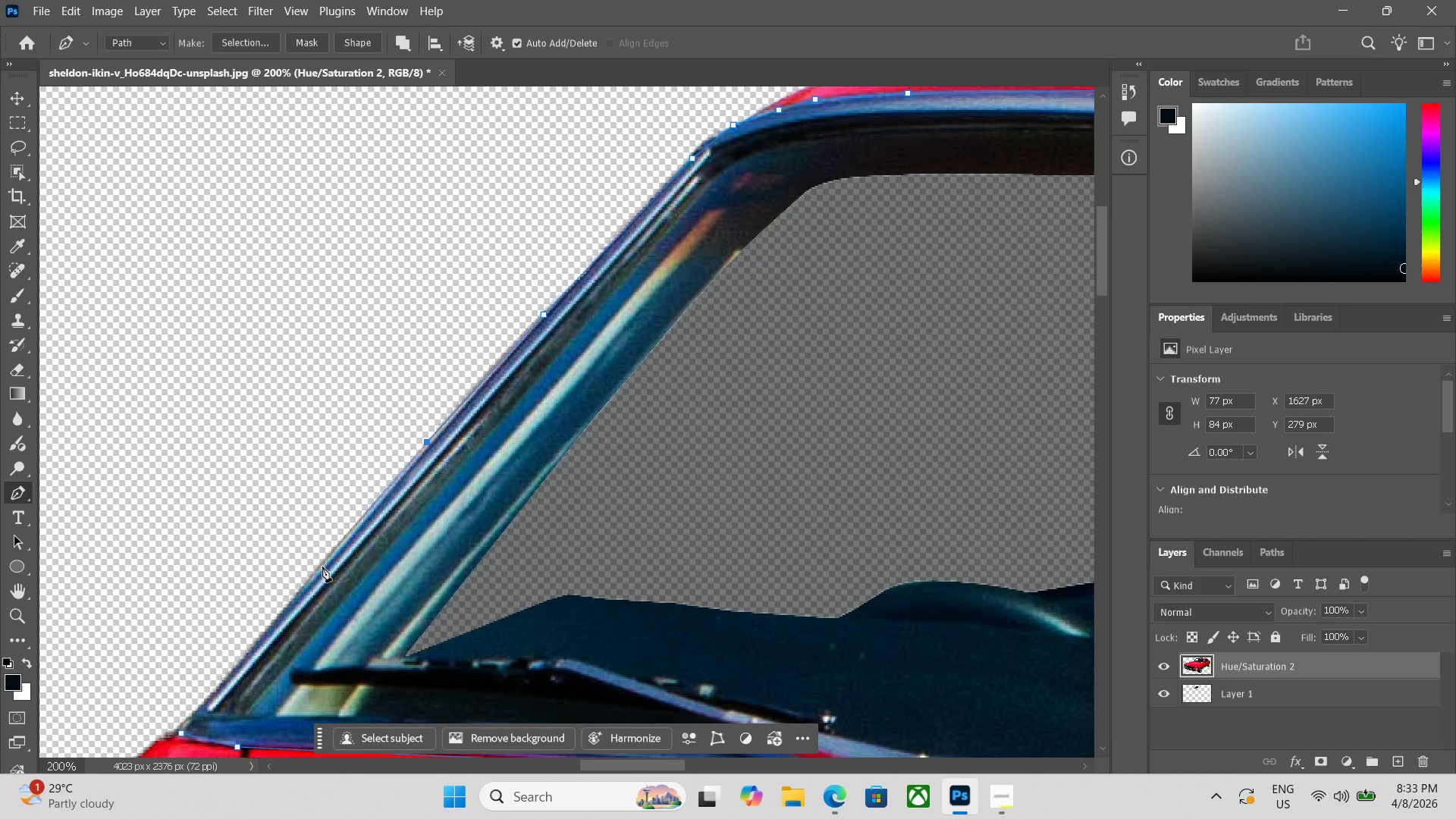 
left_click([322, 566])
 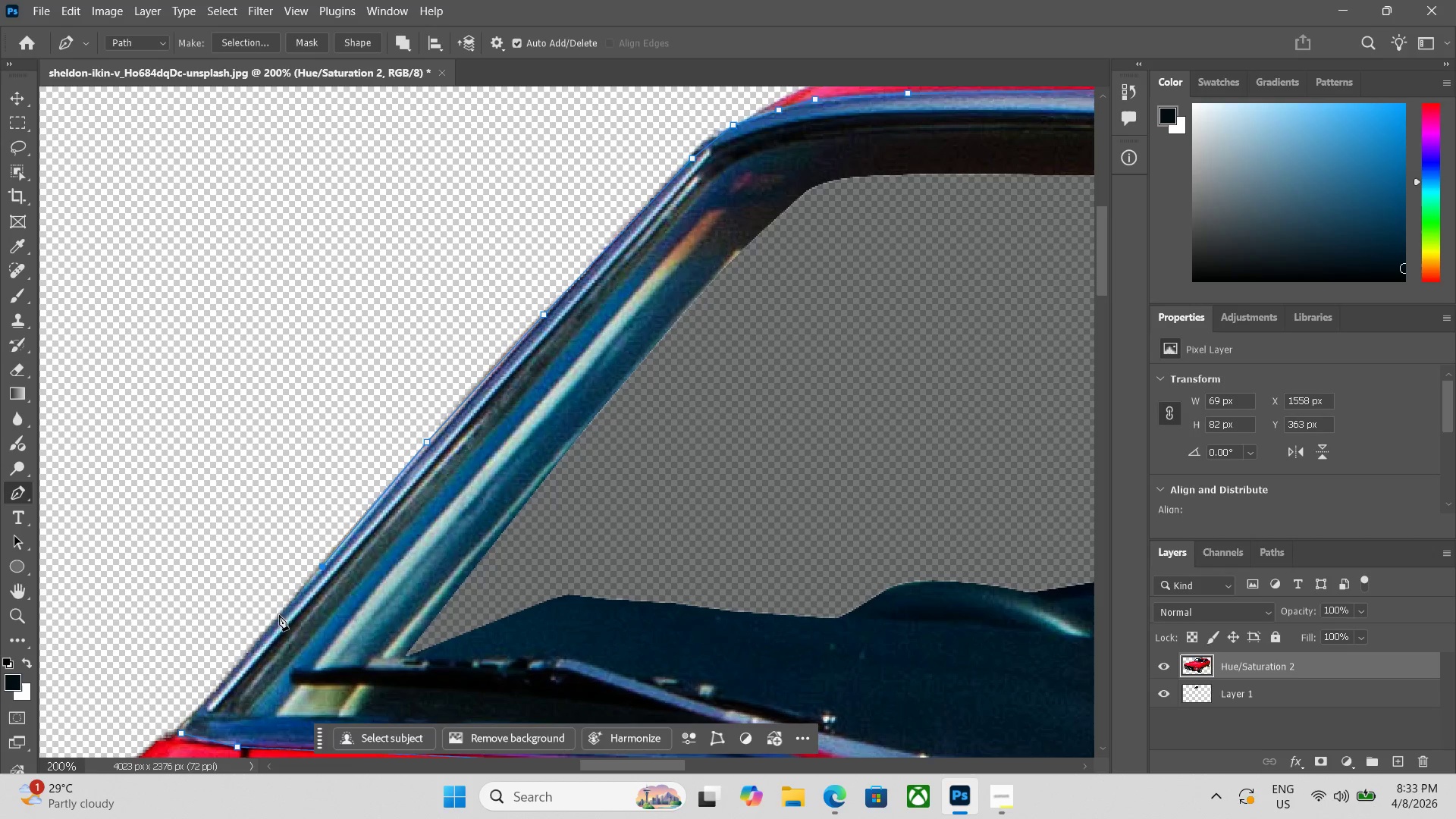 
hold_key(key=Space, duration=0.42)
 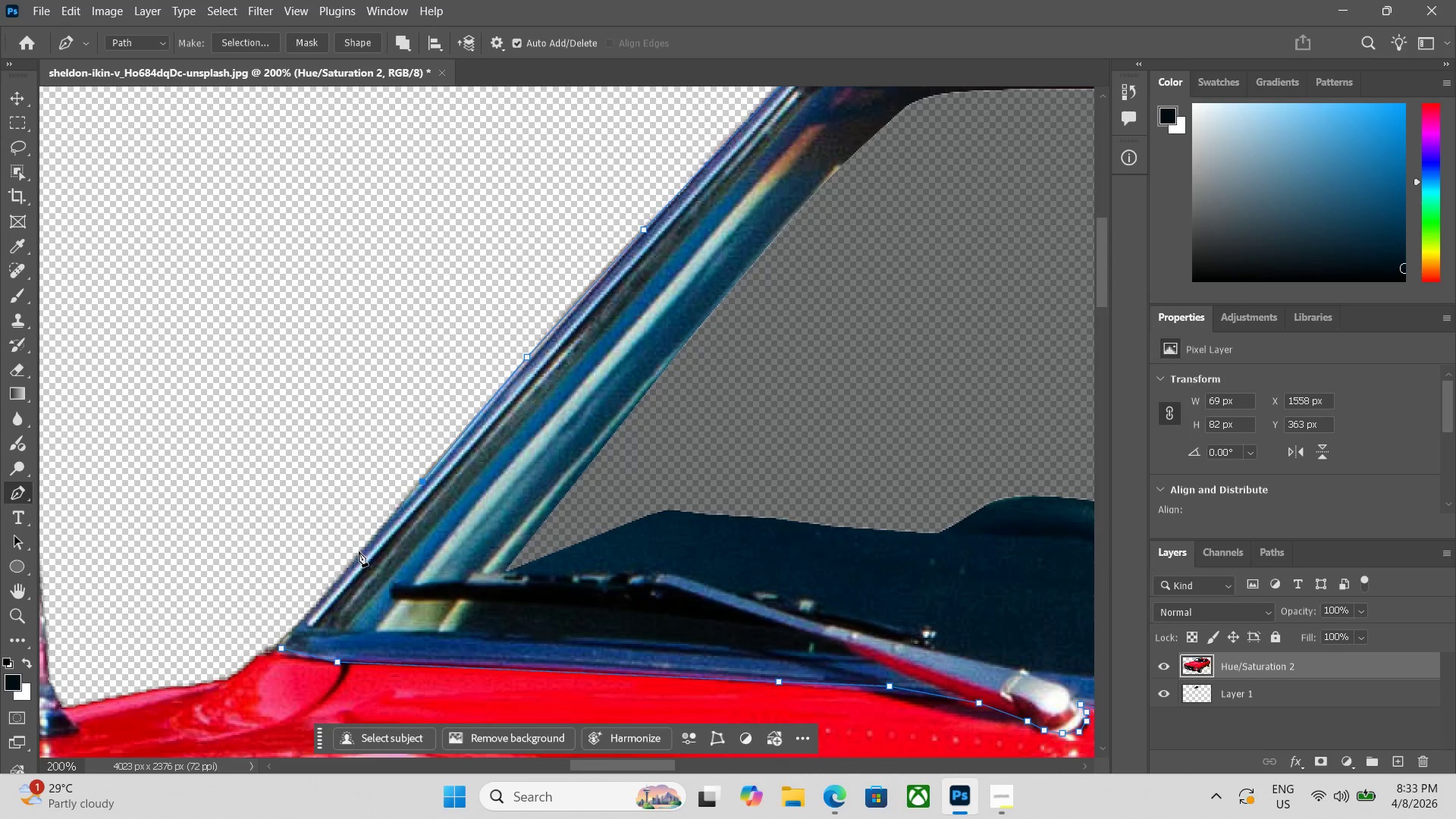 
left_click_drag(start_coordinate=[274, 620], to_coordinate=[374, 535])
 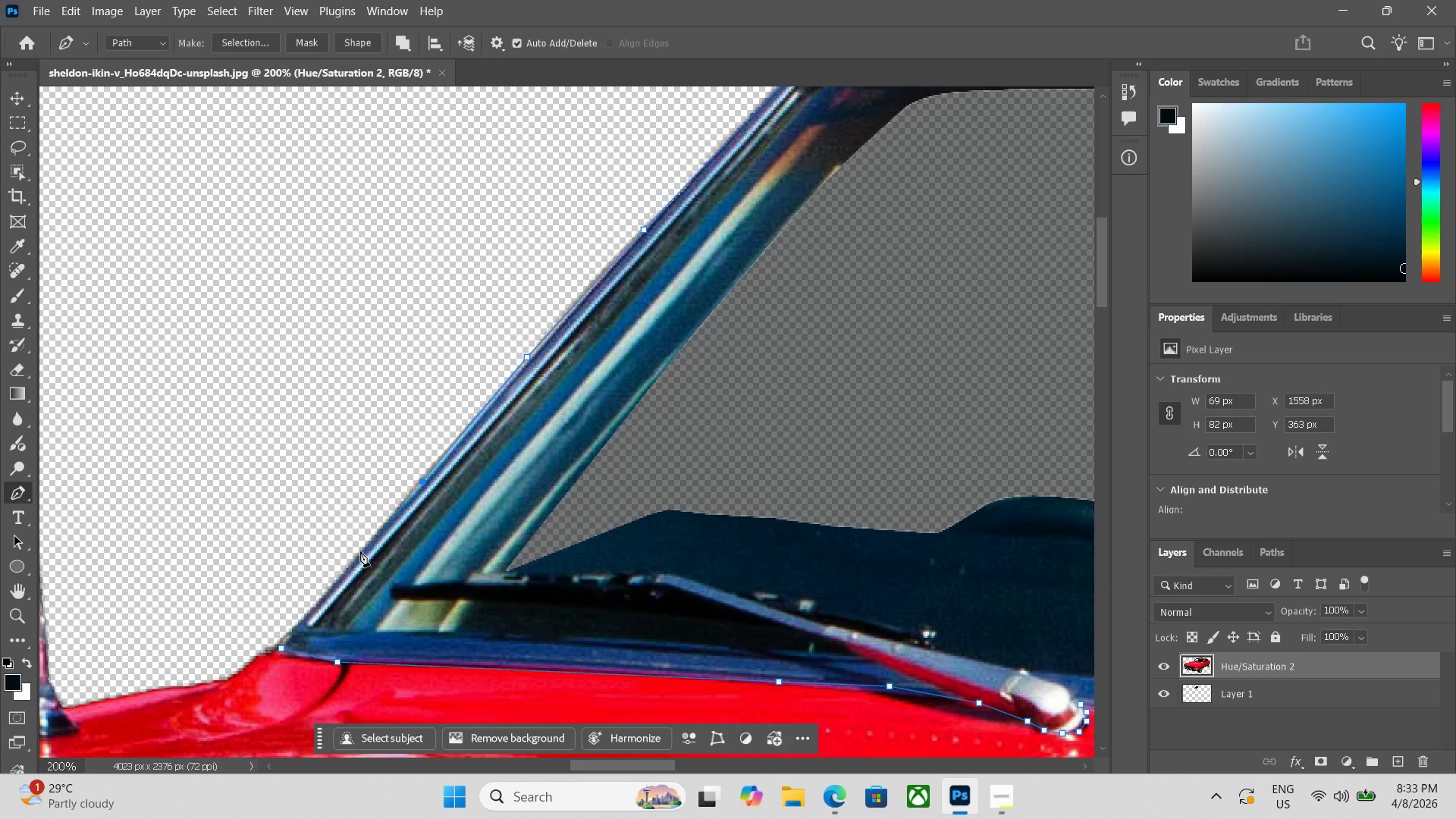 
left_click([361, 551])
 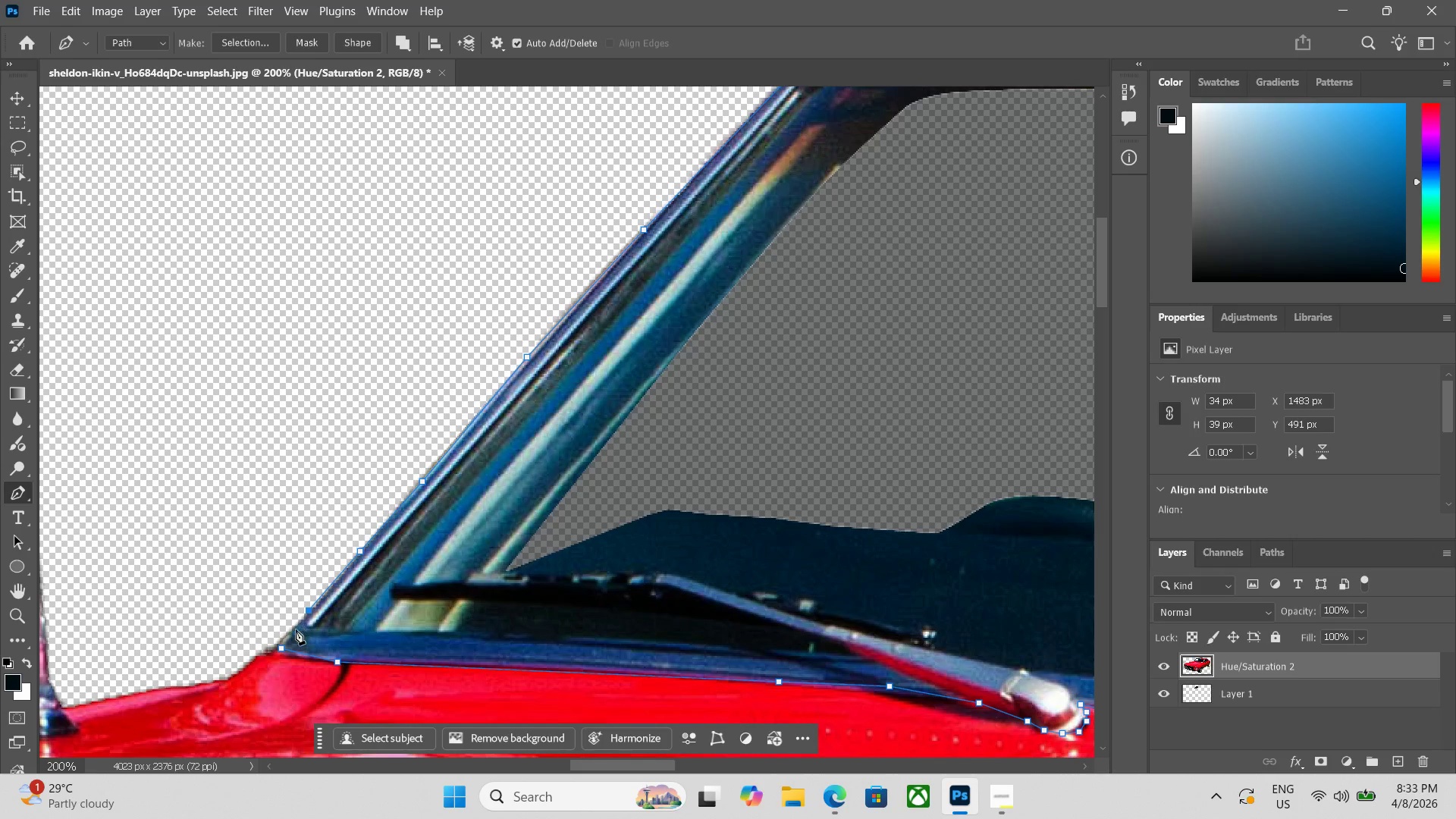 
left_click_drag(start_coordinate=[287, 636], to_coordinate=[282, 637])
 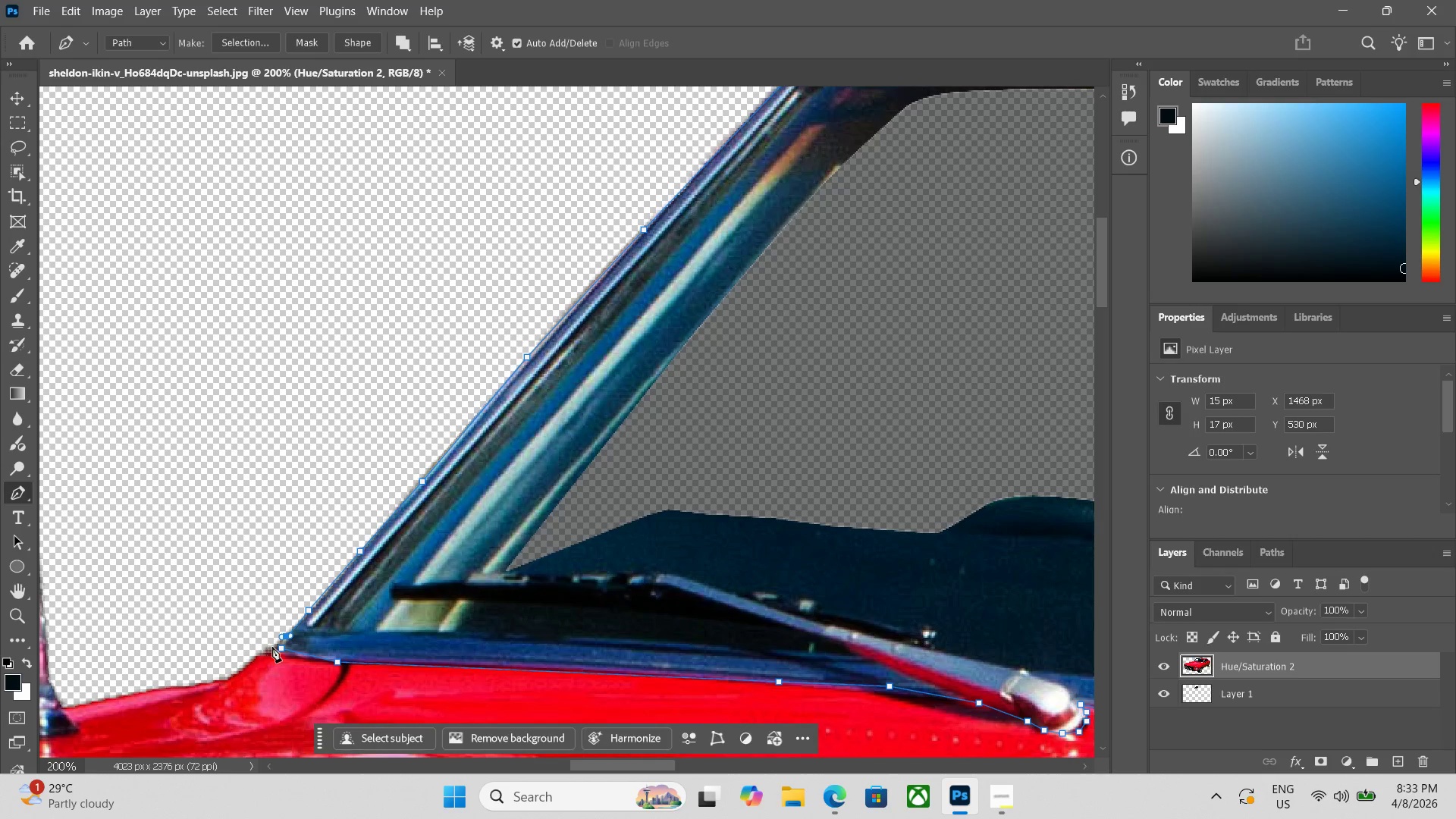 
left_click_drag(start_coordinate=[272, 647], to_coordinate=[278, 649])
 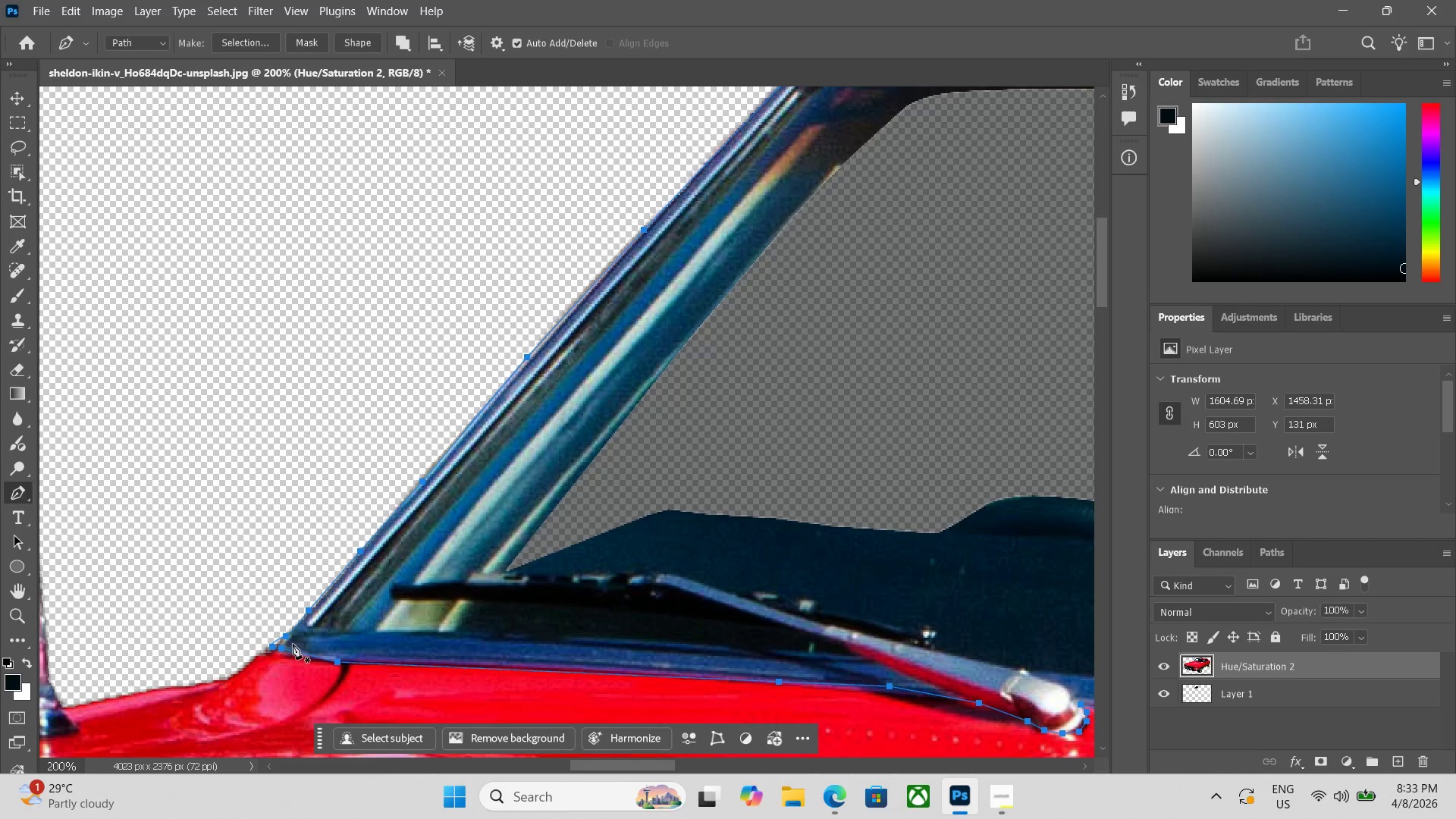 
key(Control+Z)
 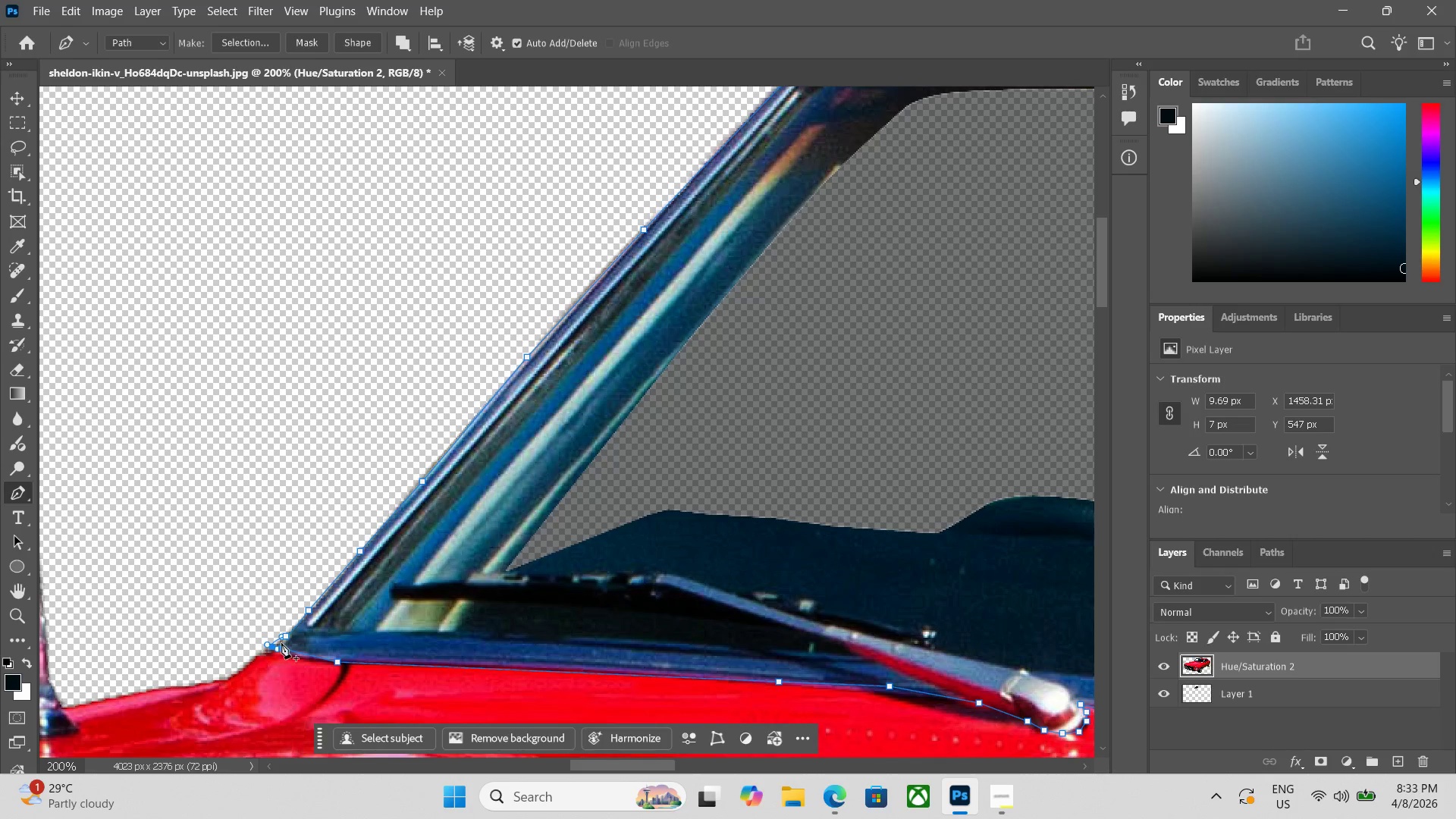 
key(Control+ControlLeft)
 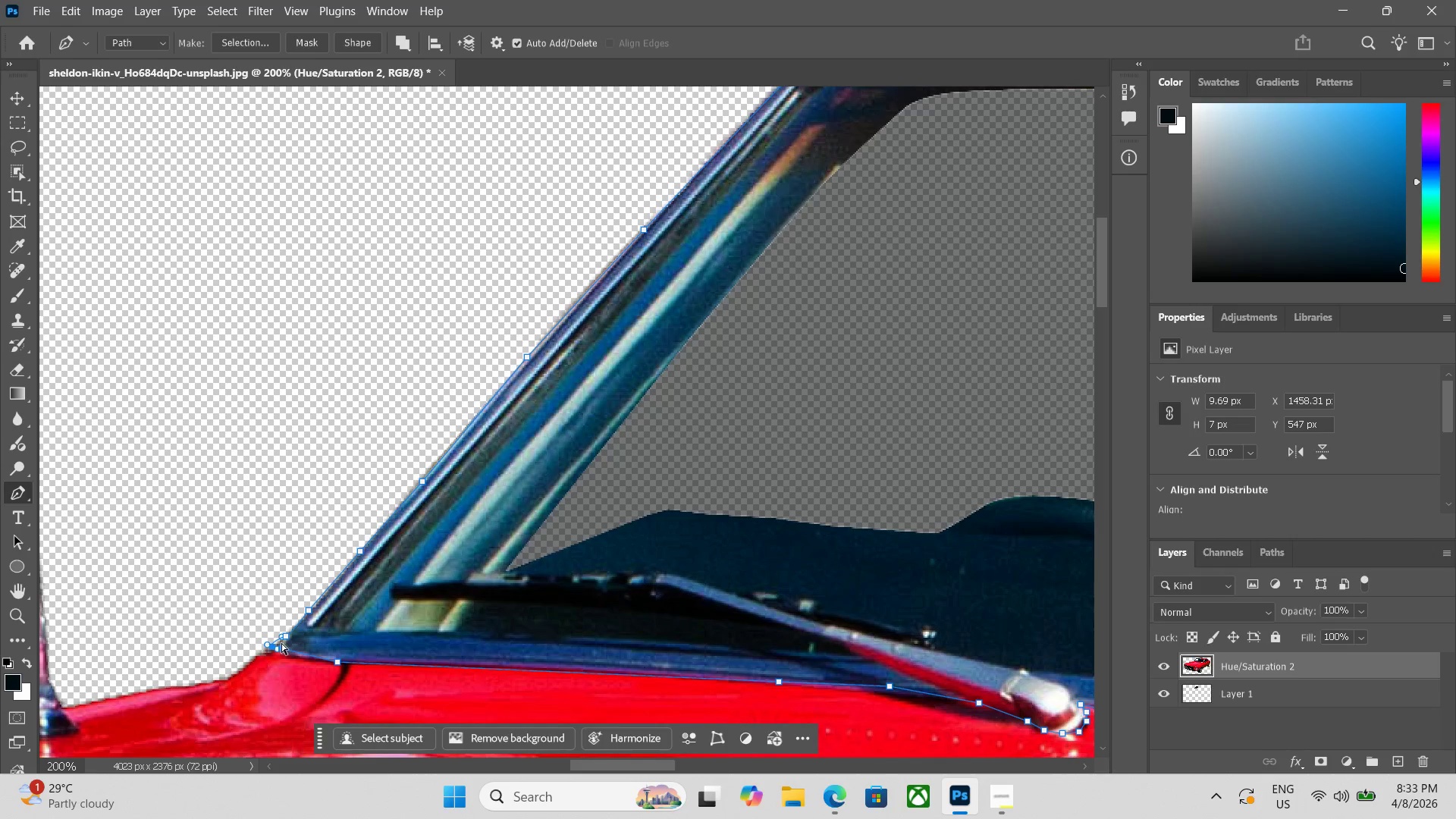 
key(Control+Z)
 